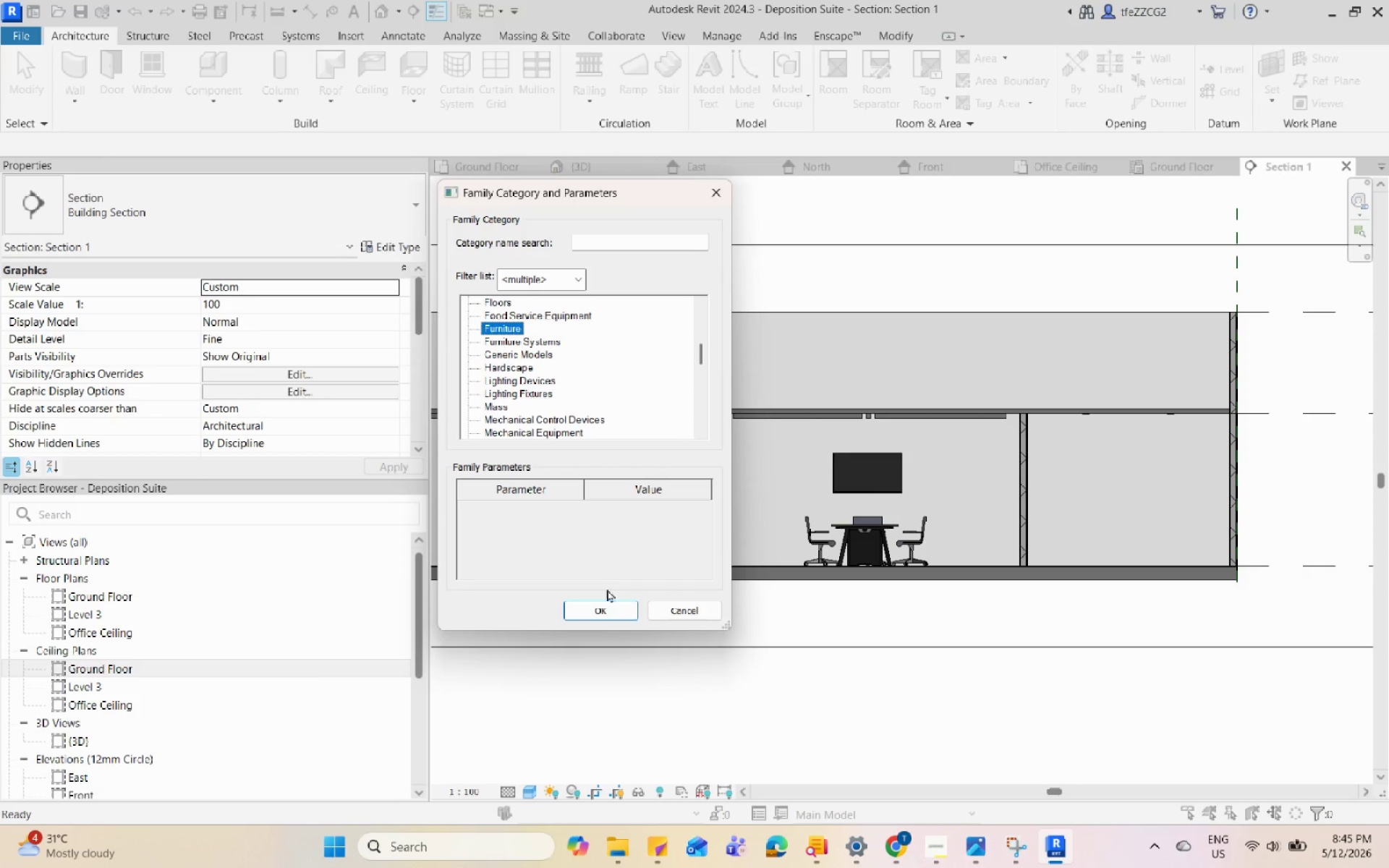 
left_click([604, 613])
 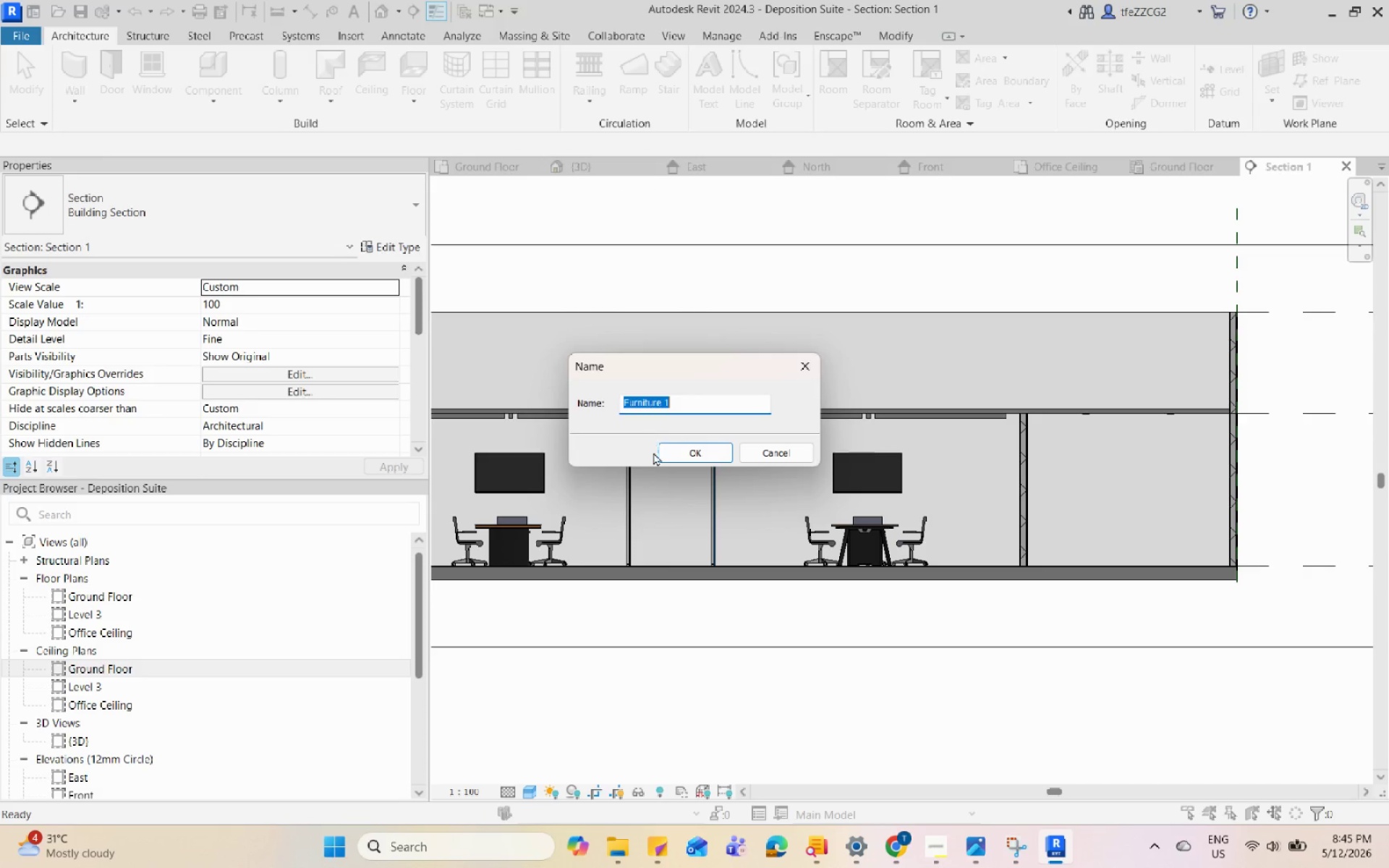 
left_click([676, 449])
 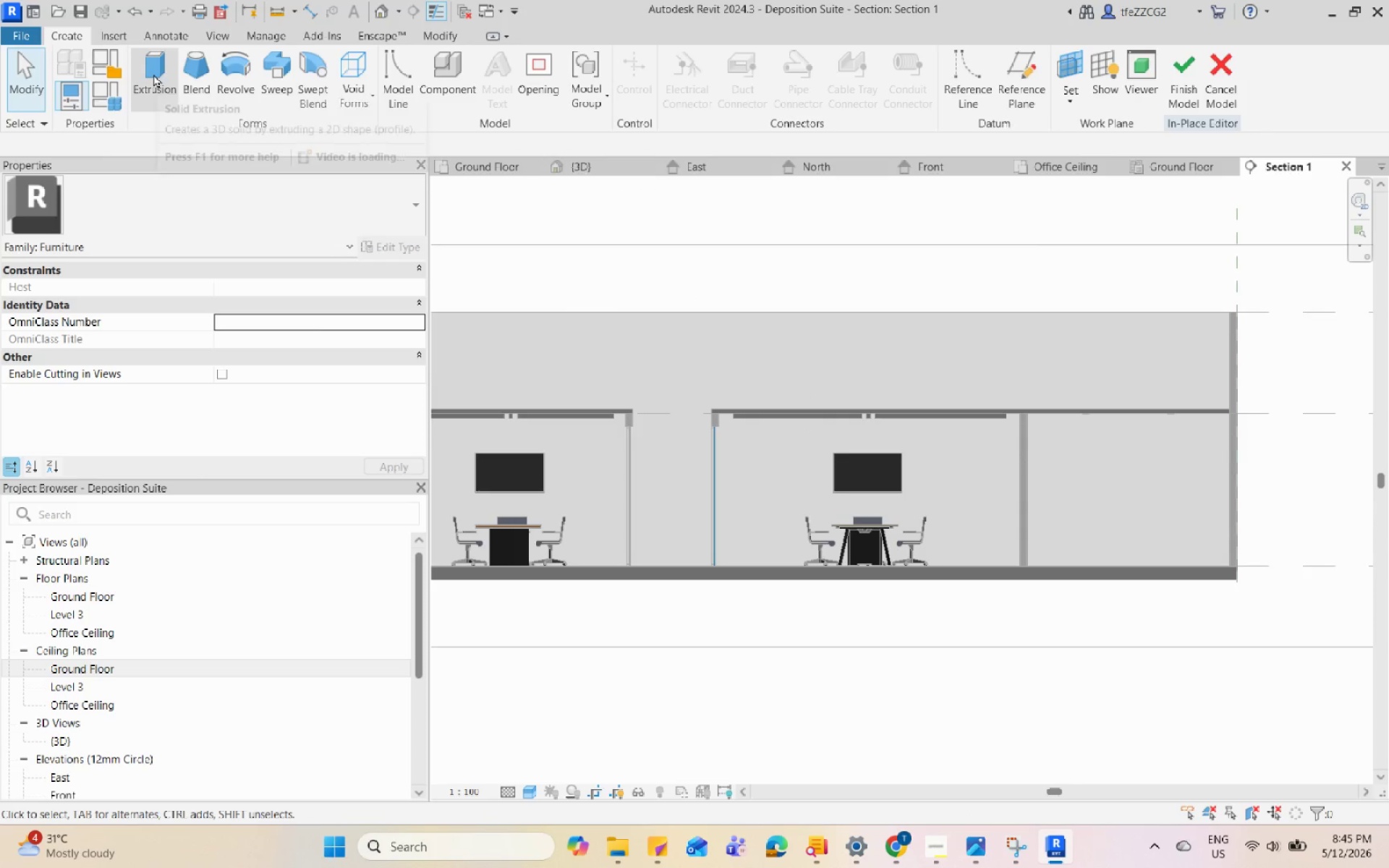 
left_click([153, 74])
 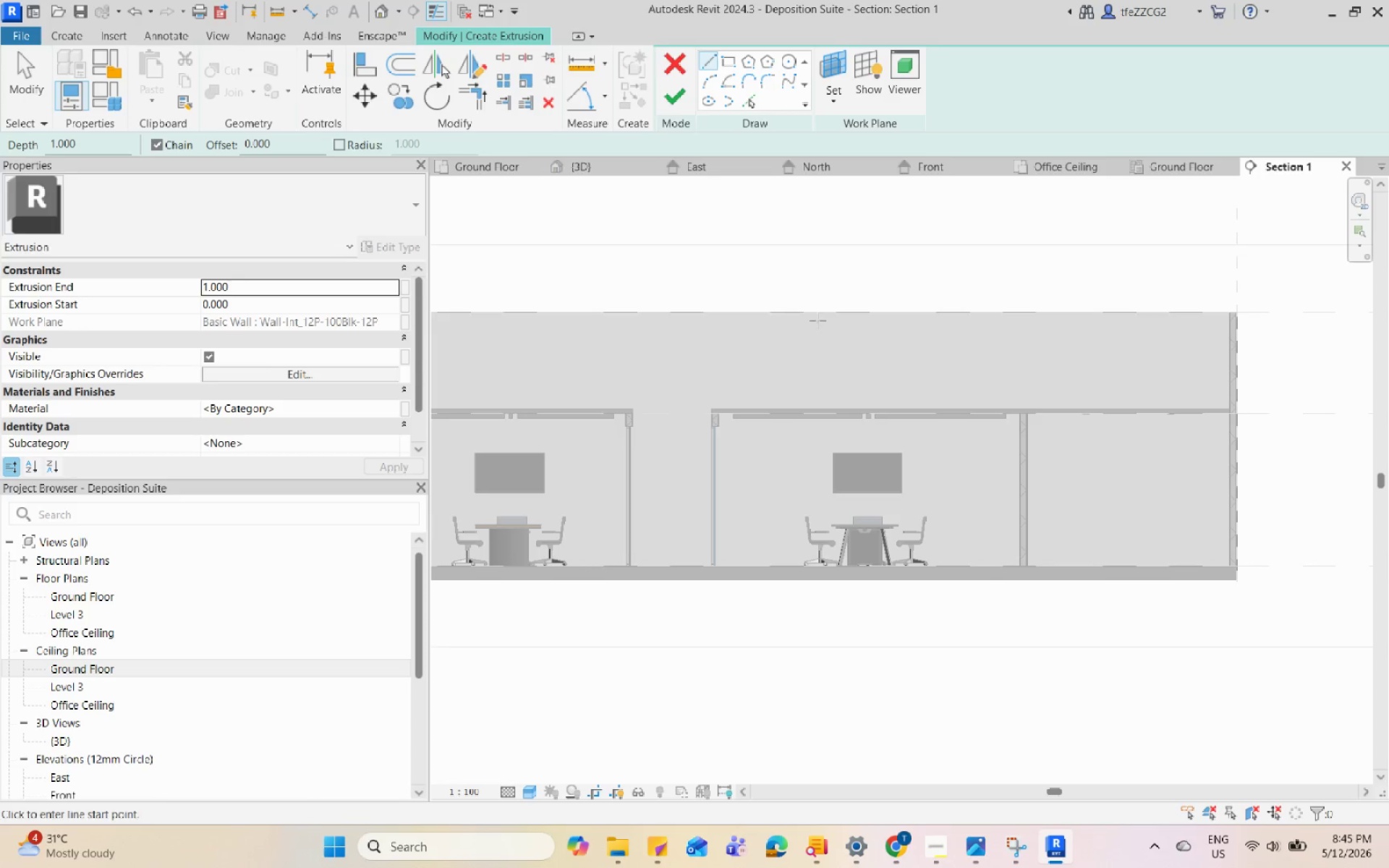 
left_click([834, 77])
 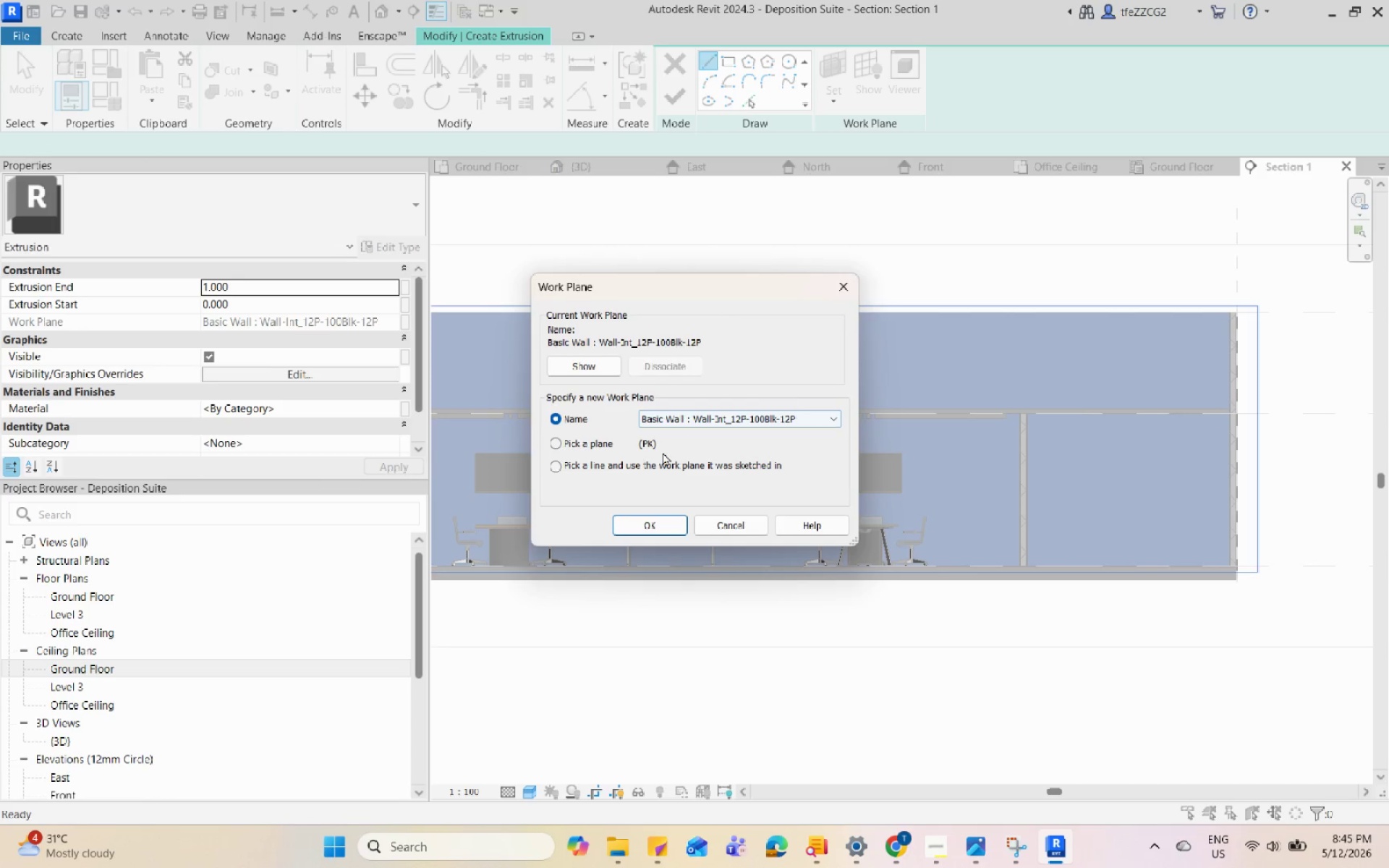 
left_click([615, 442])
 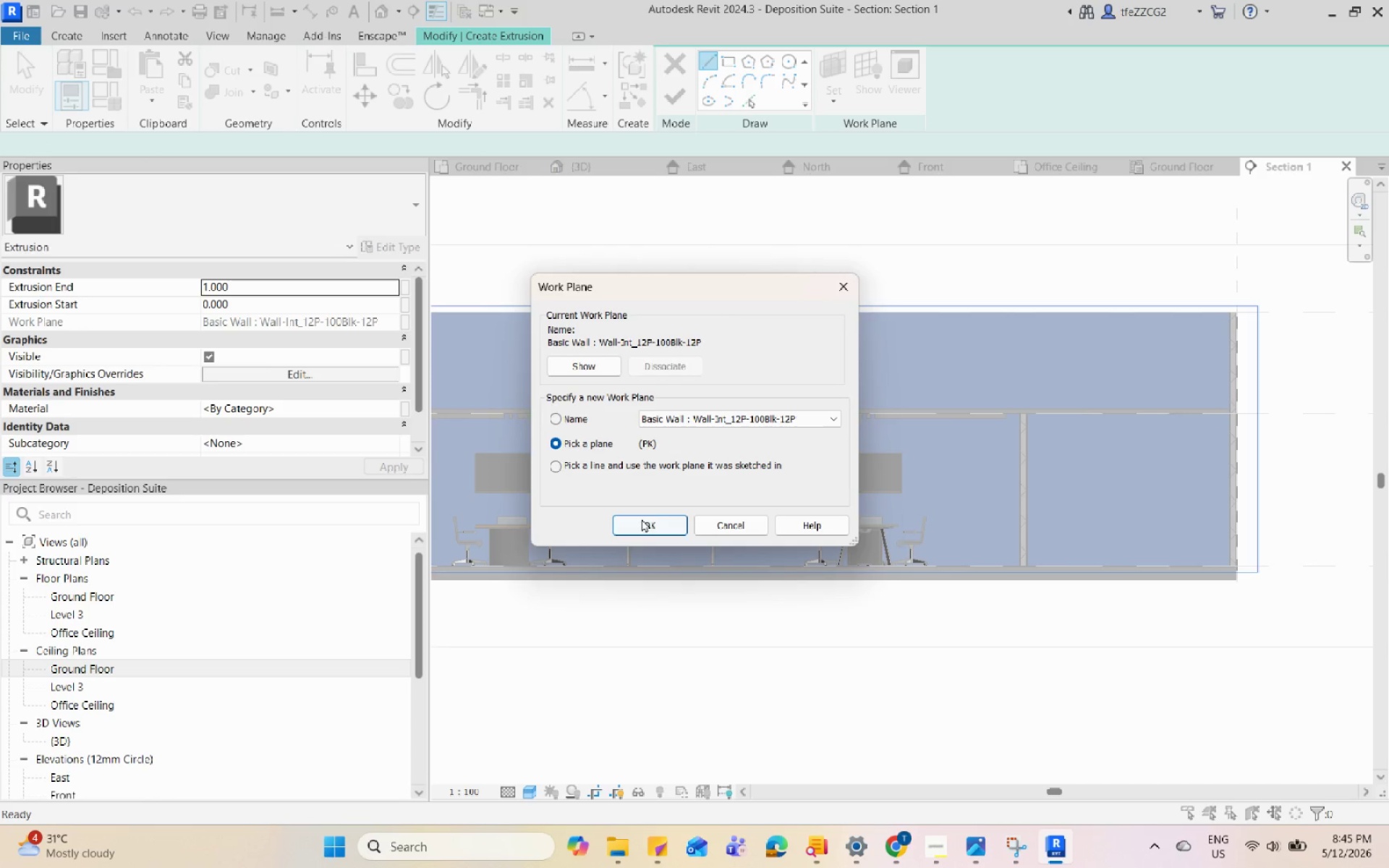 
left_click([642, 521])
 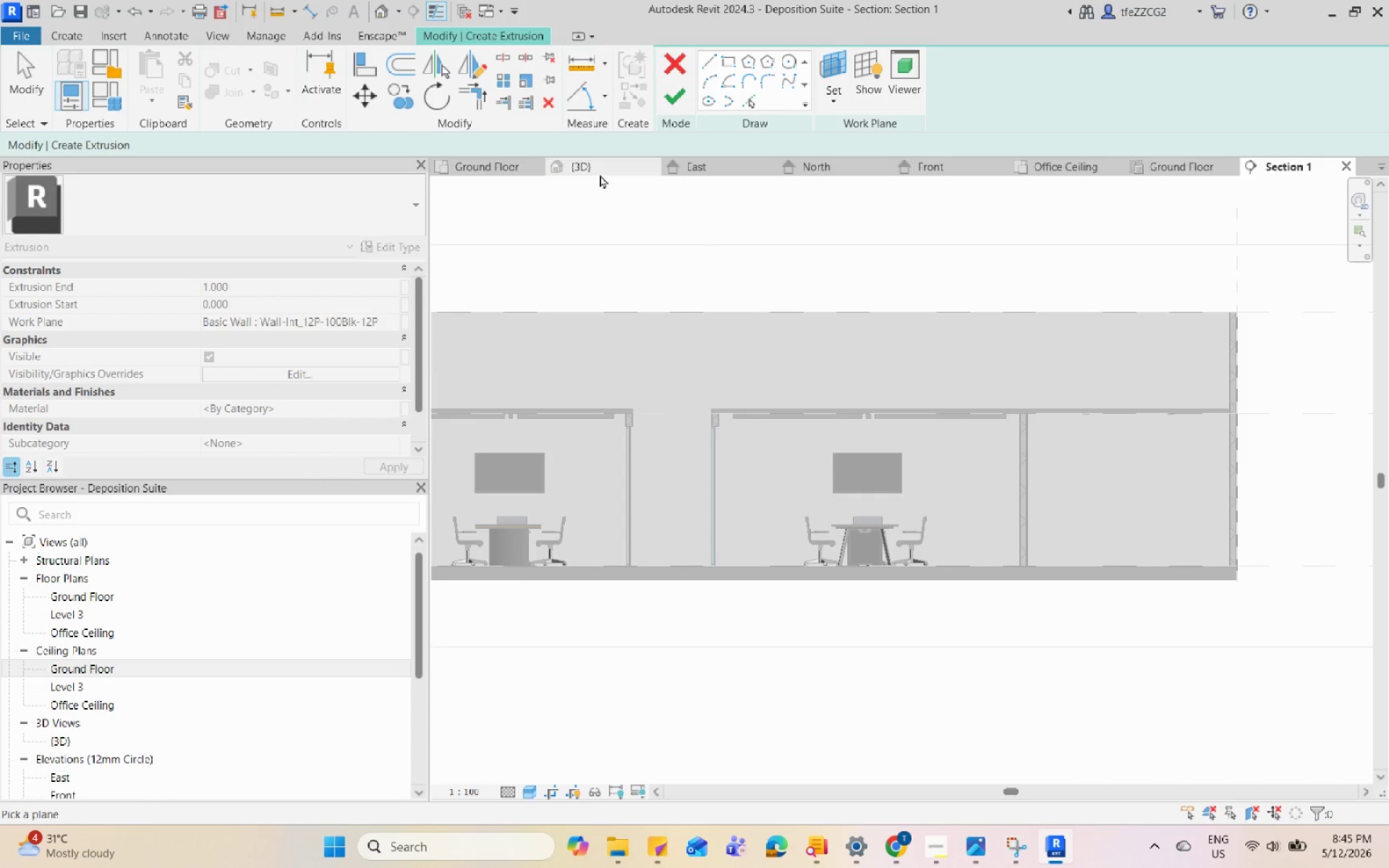 
left_click([614, 171])
 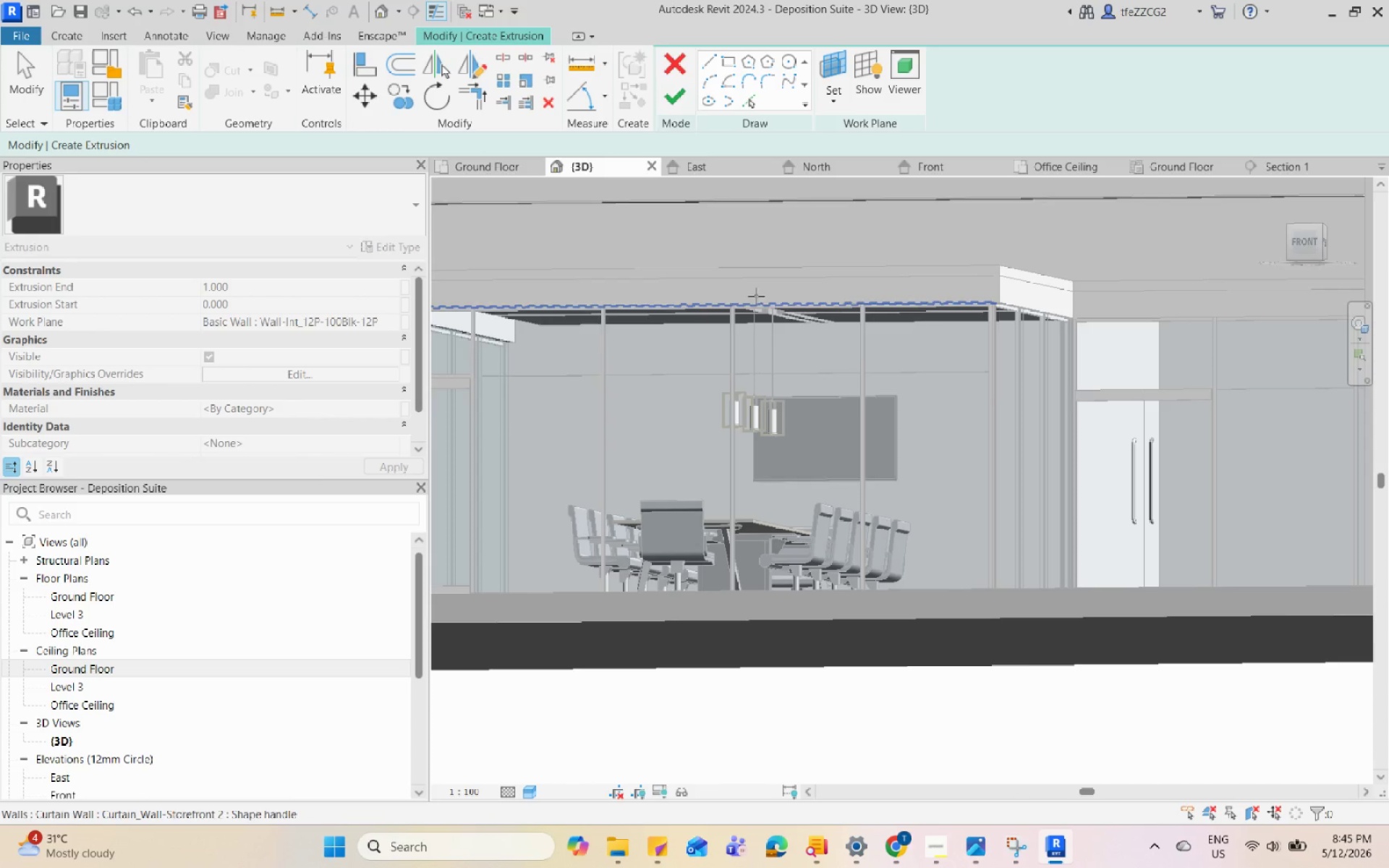 
hold_key(key=ShiftLeft, duration=0.69)
 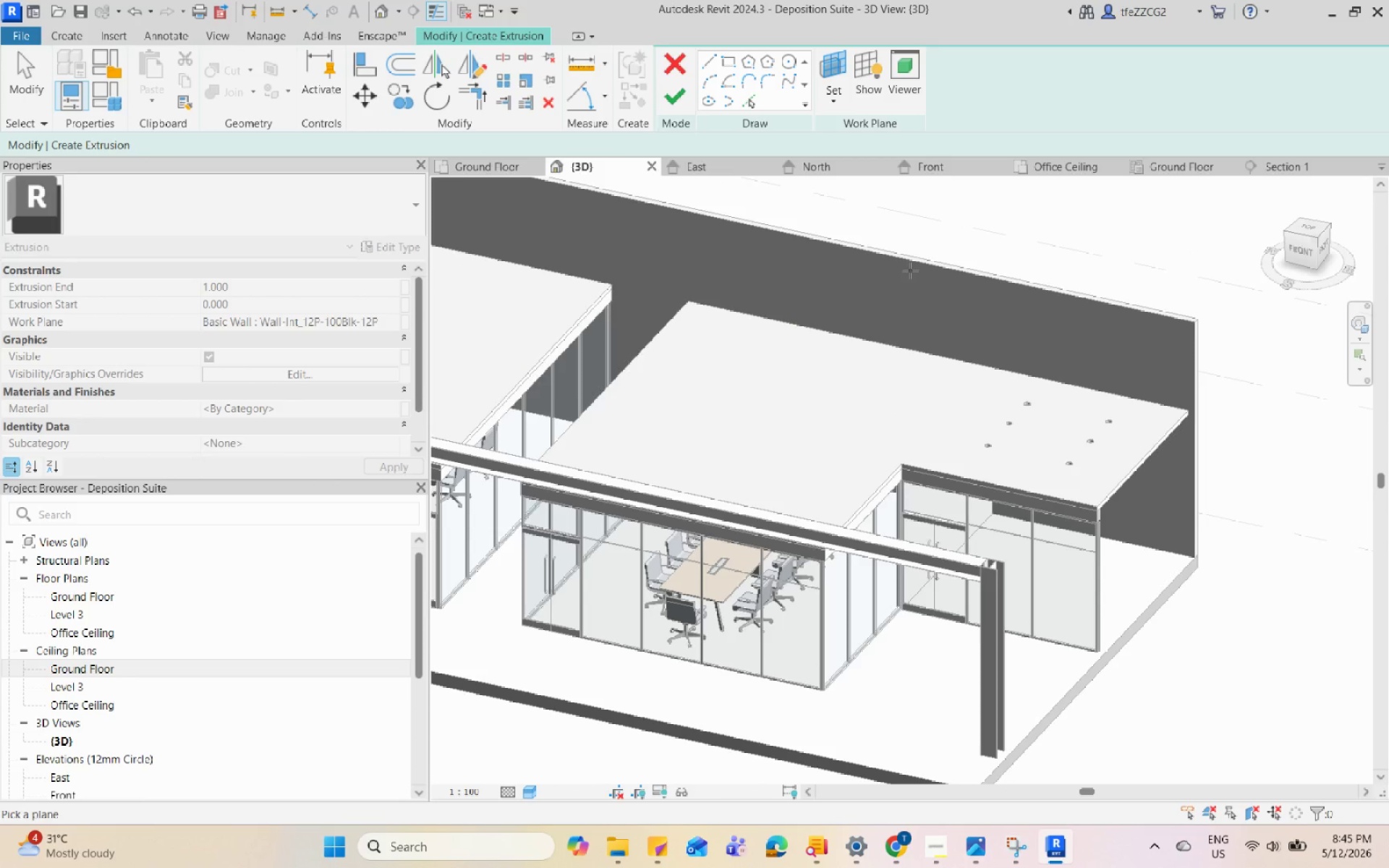 
scroll: coordinate [818, 405], scroll_direction: down, amount: 5.0
 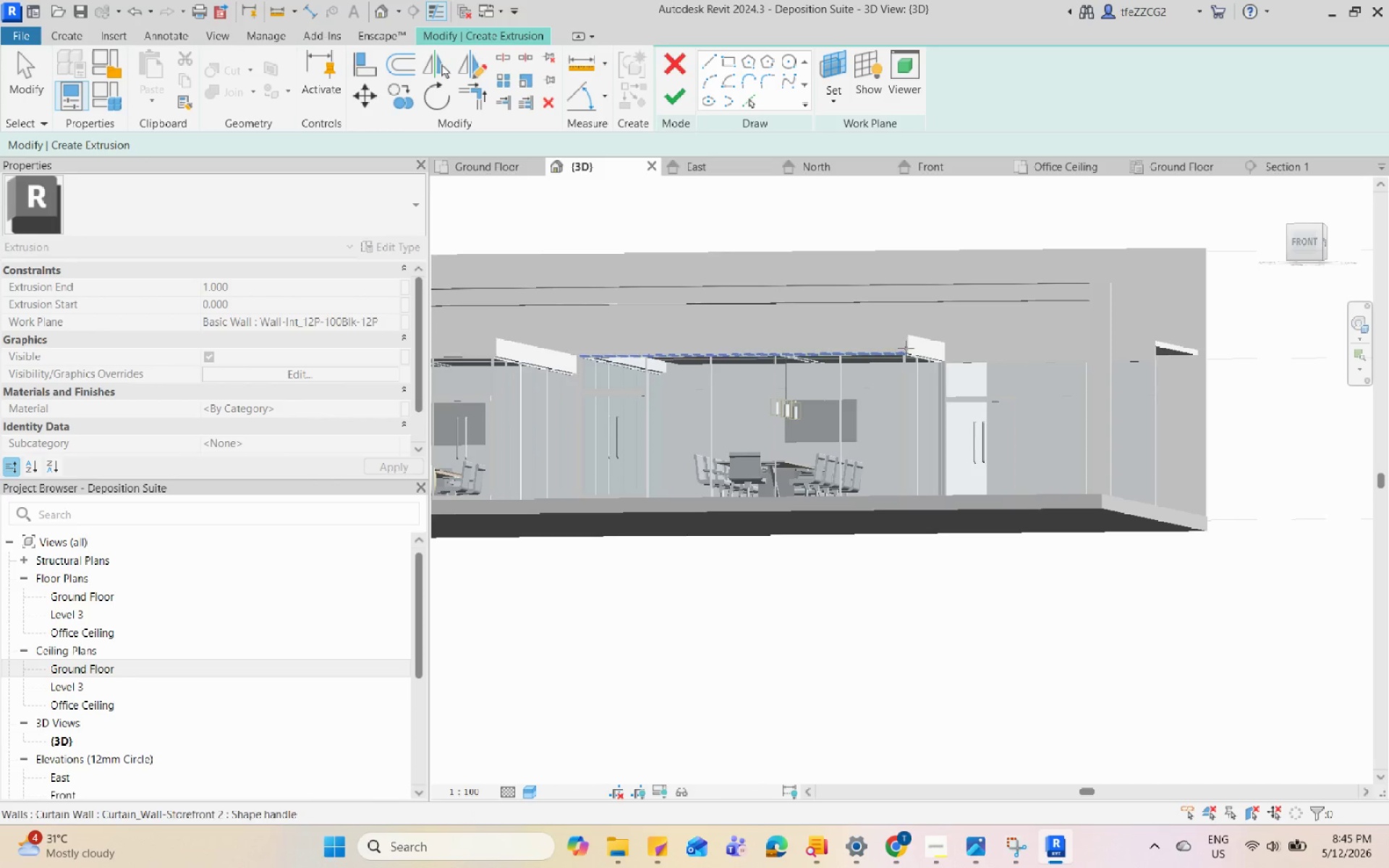 
middle_click([887, 501])
 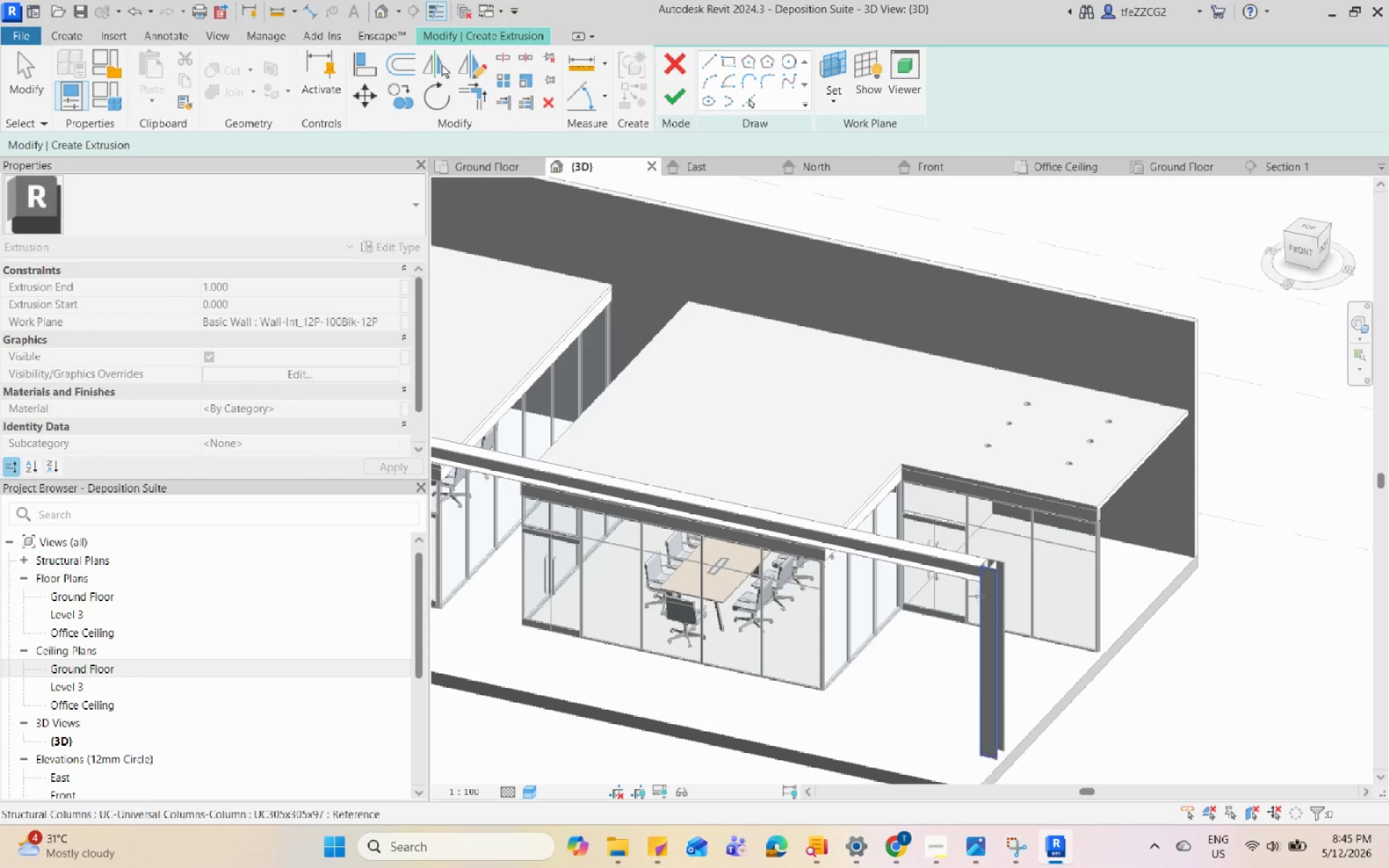 
left_click([987, 853])
 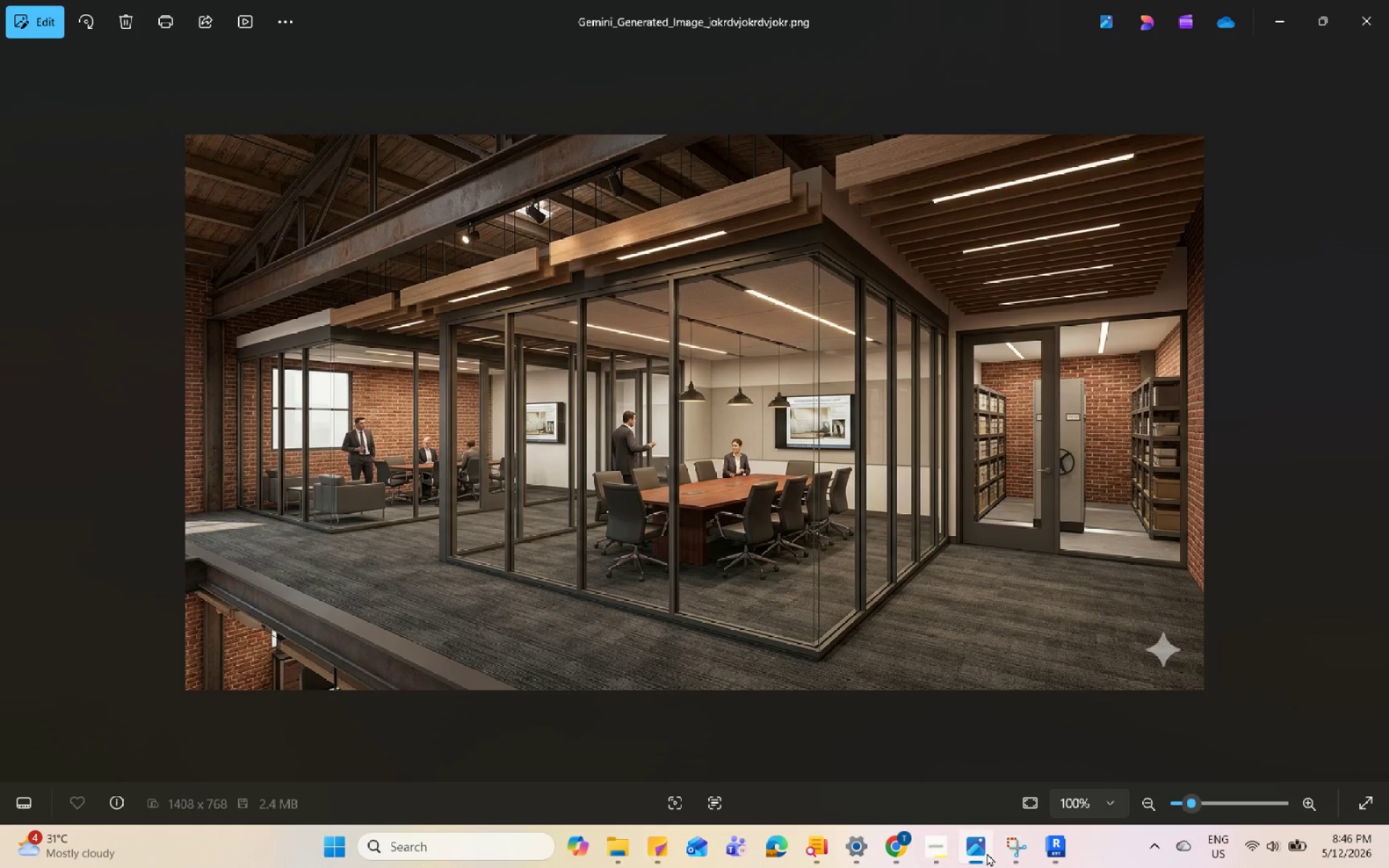 
wait(9.27)
 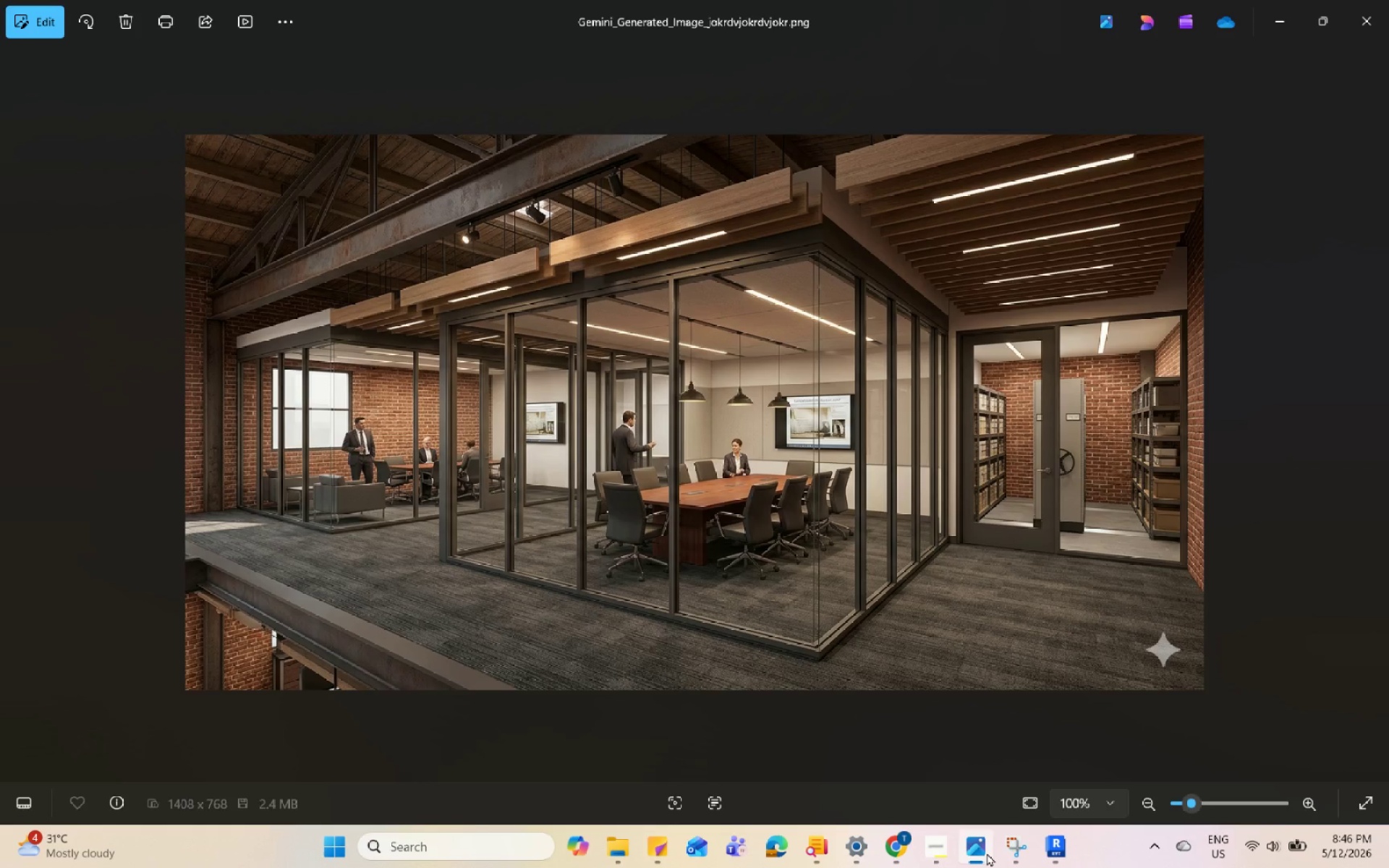 
left_click([987, 854])
 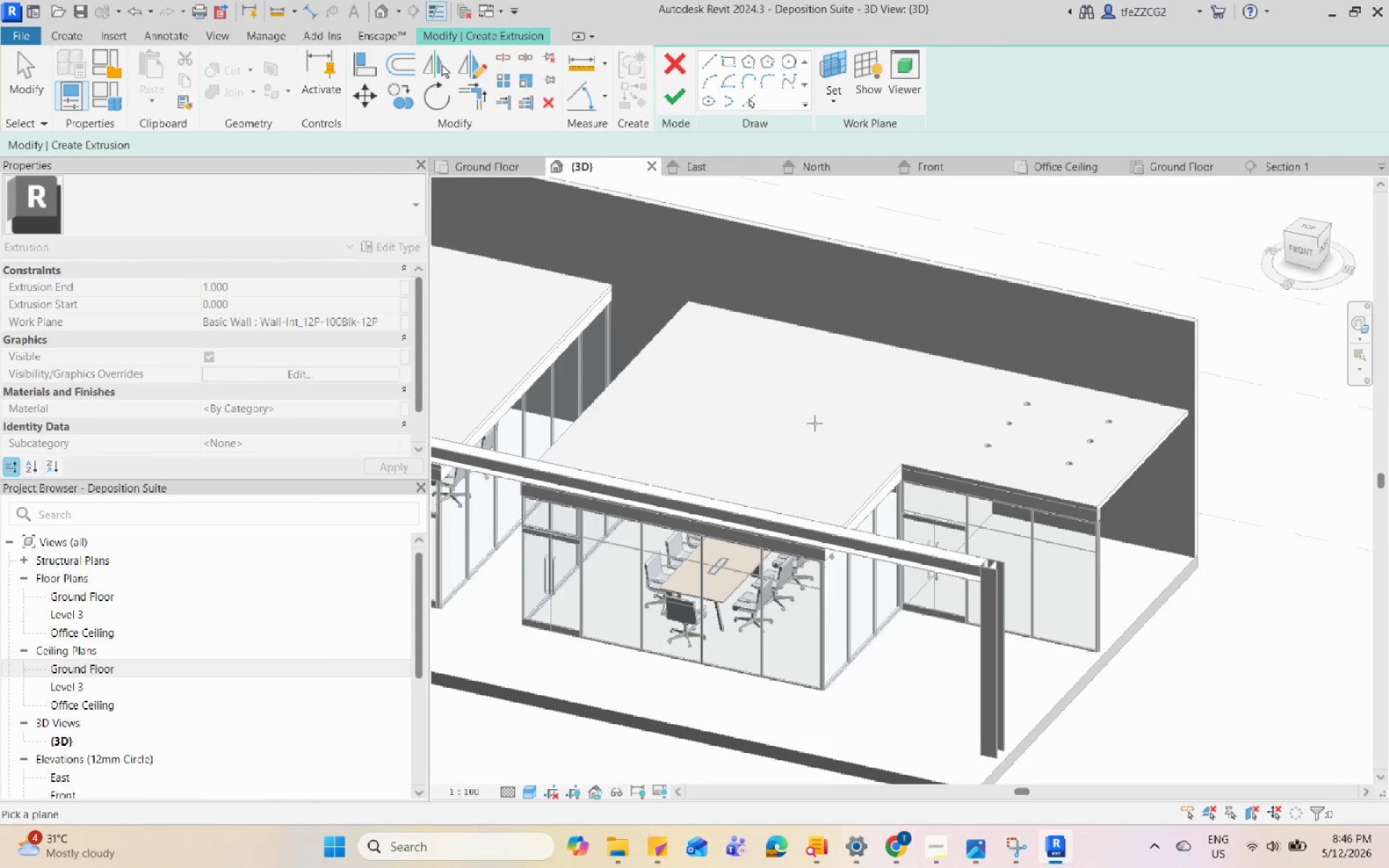 
scroll: coordinate [803, 403], scroll_direction: down, amount: 4.0
 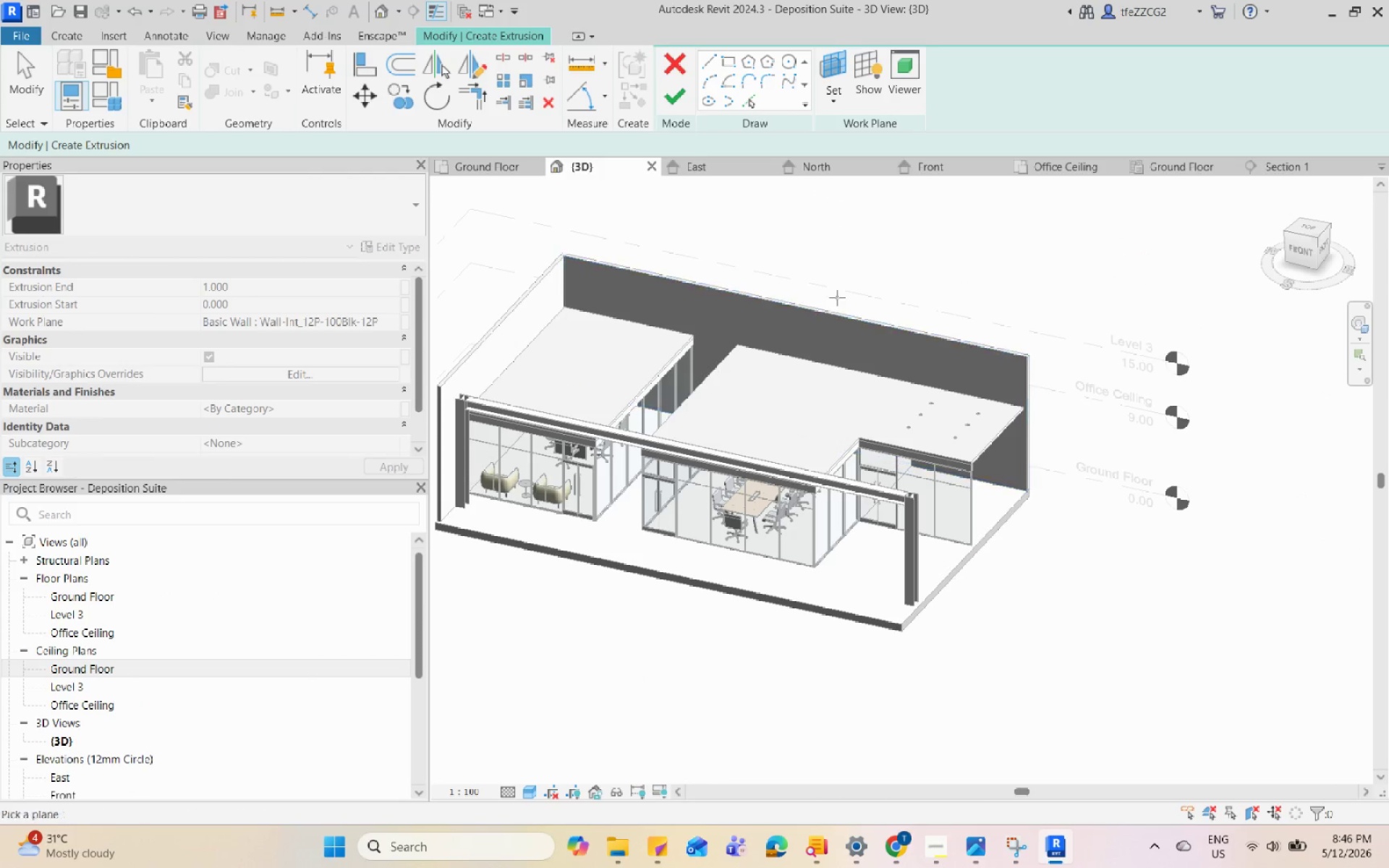 
hold_key(key=Escape, duration=5.48)
 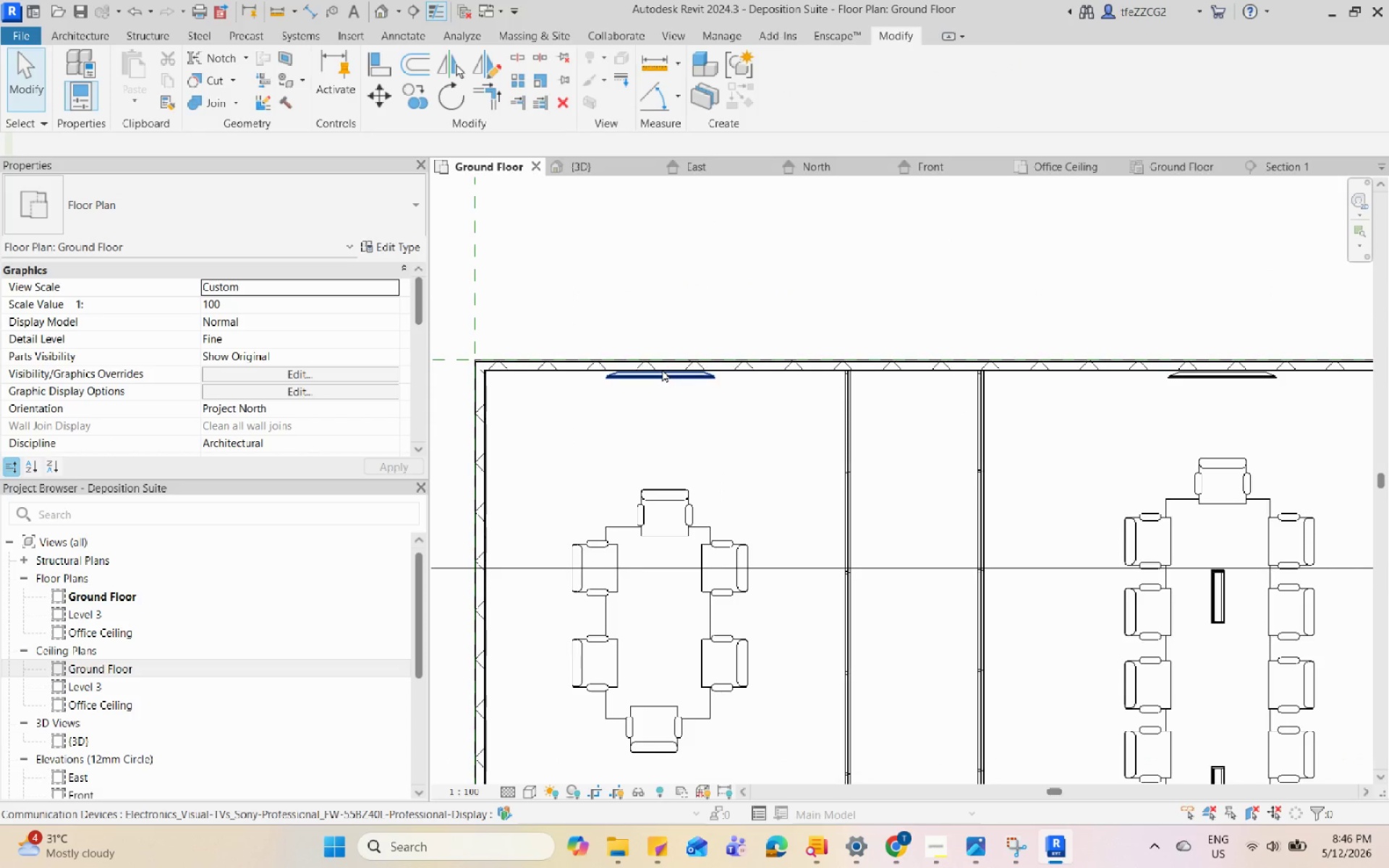 
left_click([711, 68])
 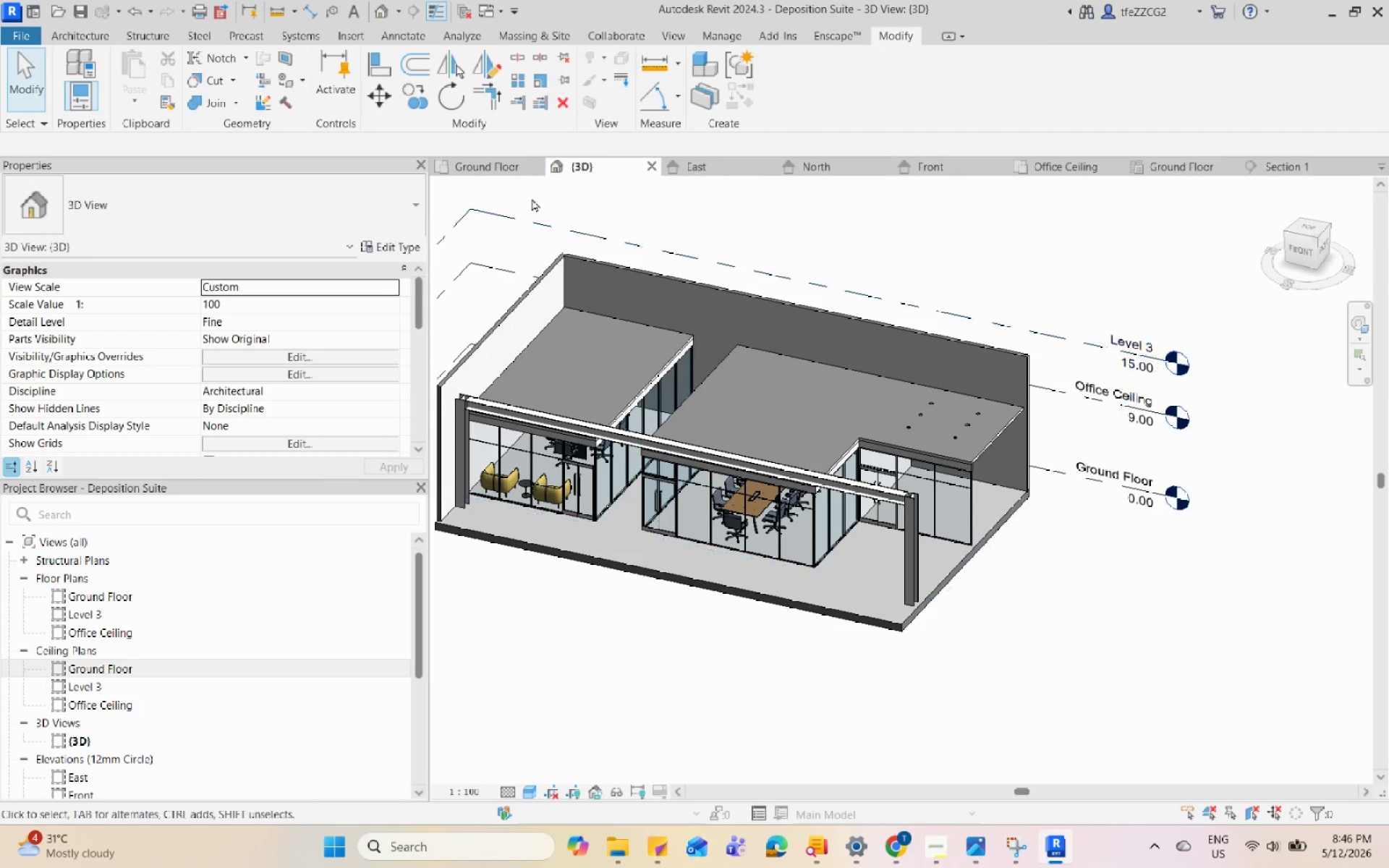 
left_click([517, 166])
 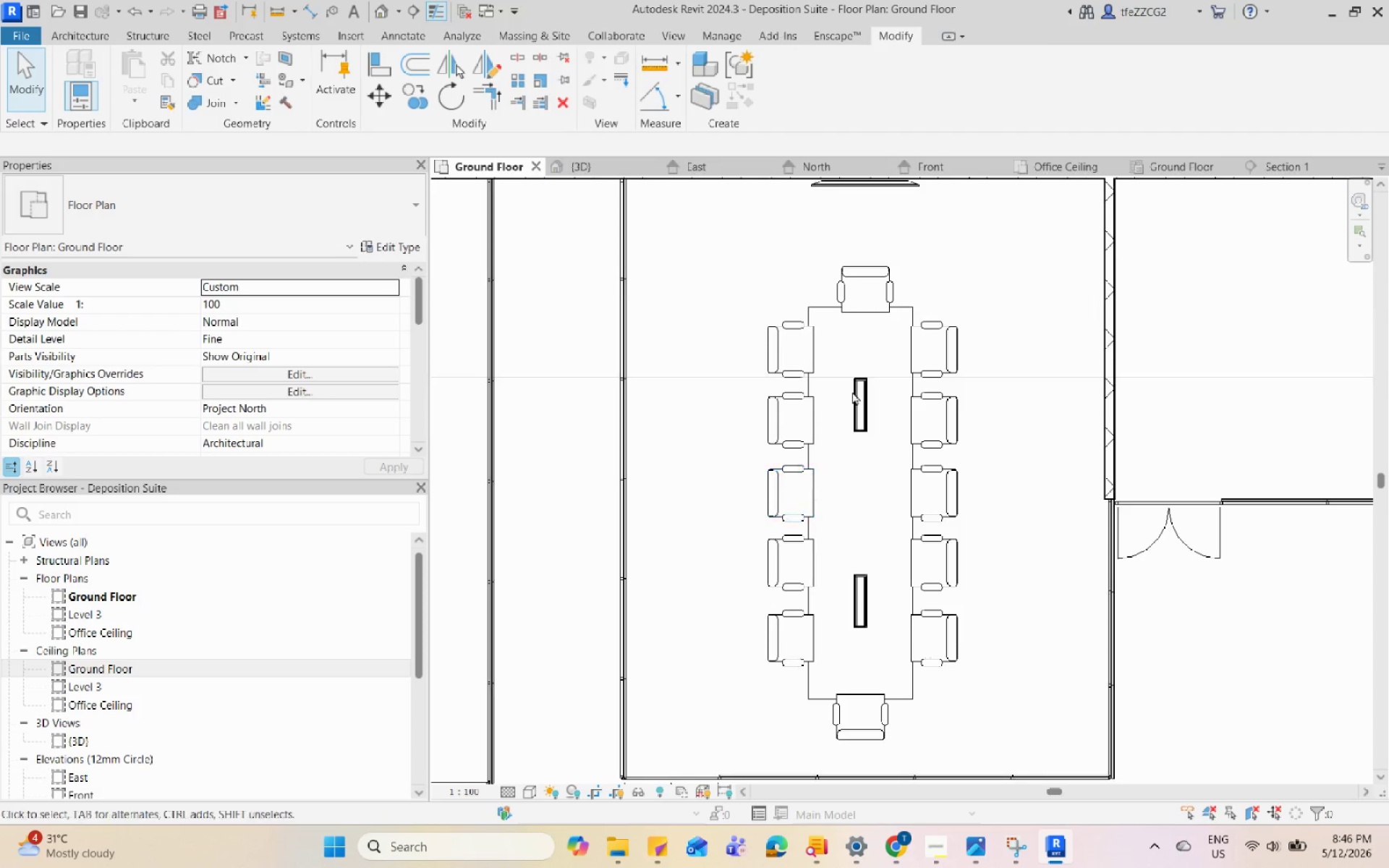 
left_click([882, 237])
 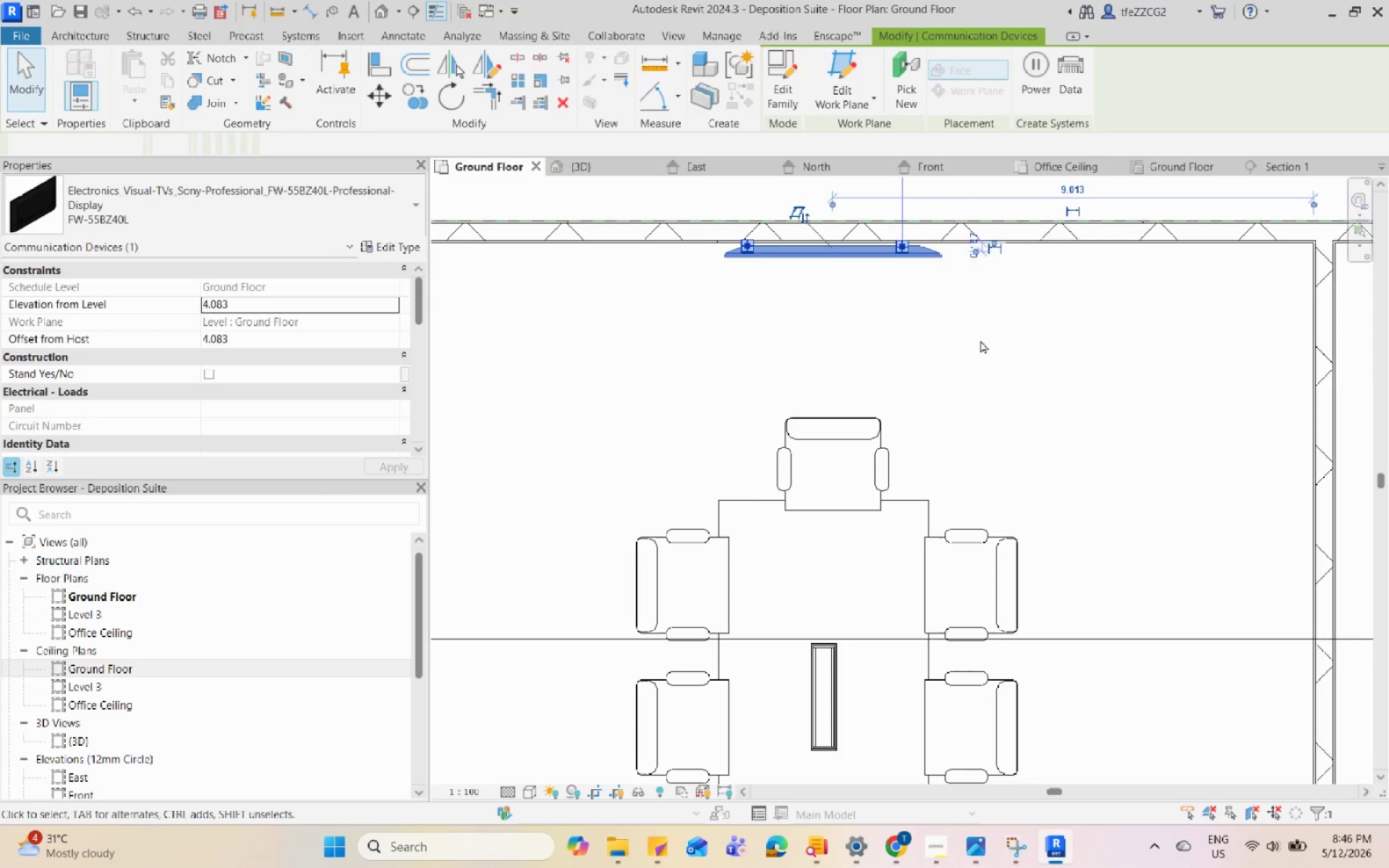 
scroll: coordinate [880, 235], scroll_direction: up, amount: 5.0
 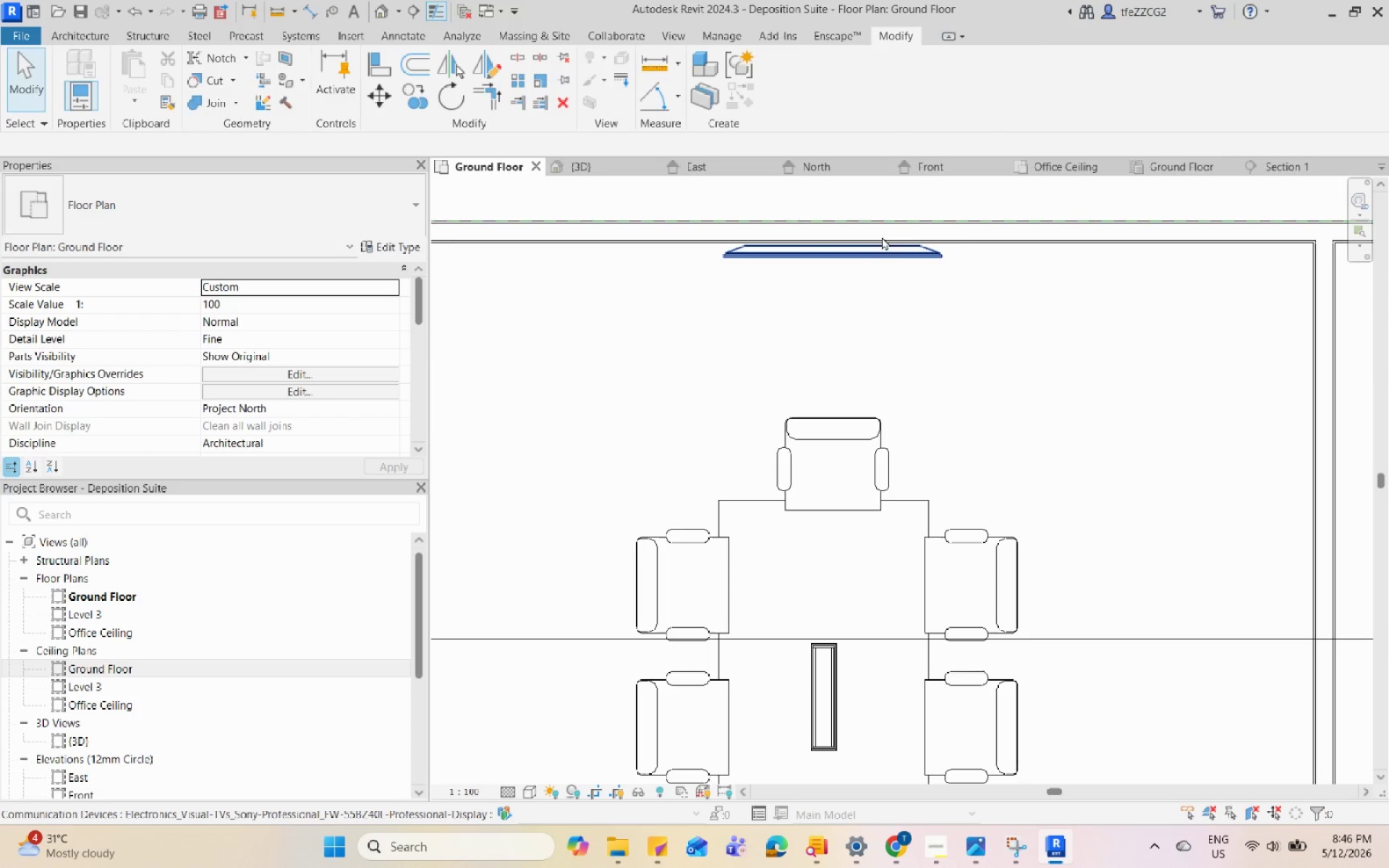 
left_click([662, 369])
 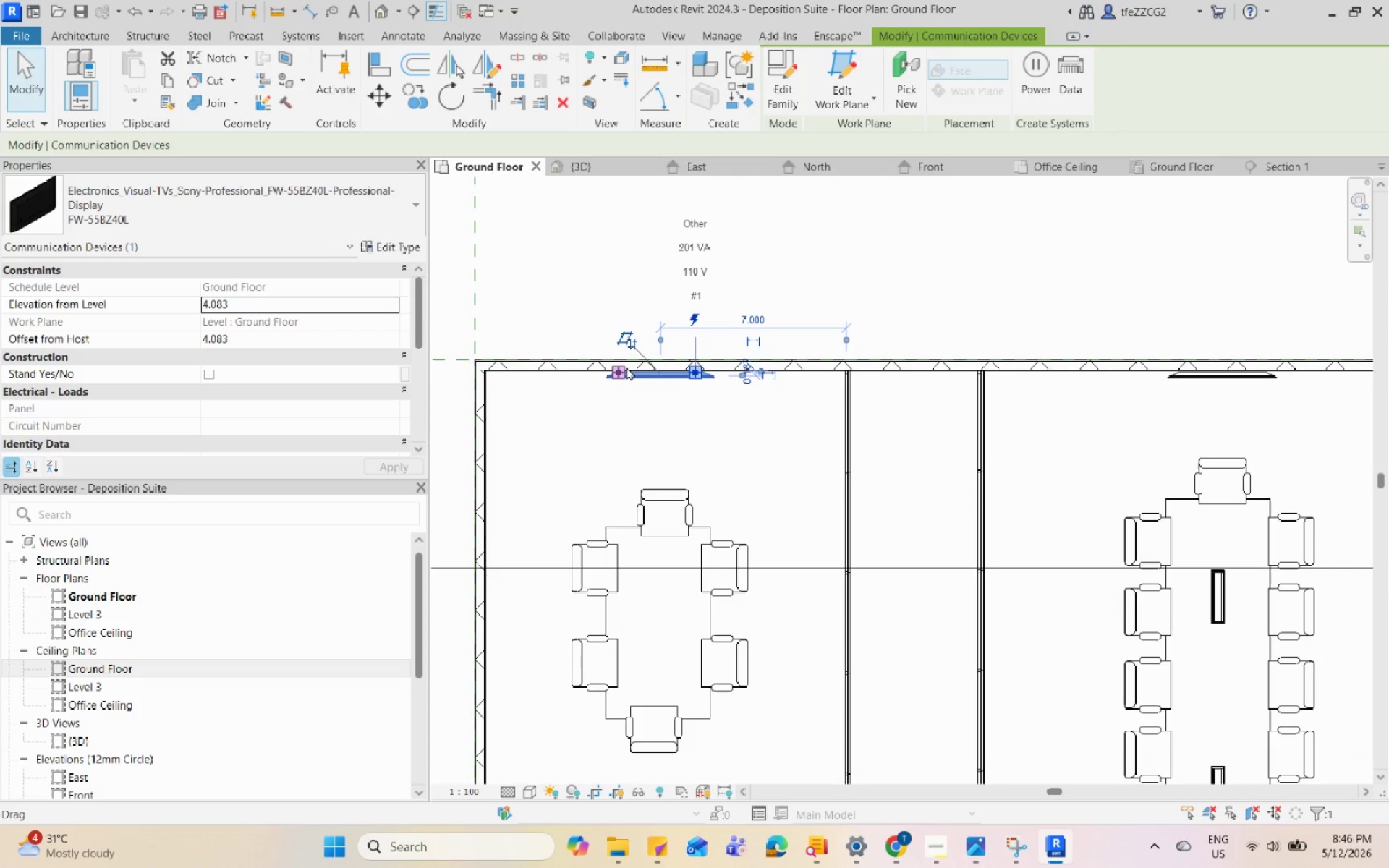 
scroll: coordinate [662, 369], scroll_direction: down, amount: 5.0
 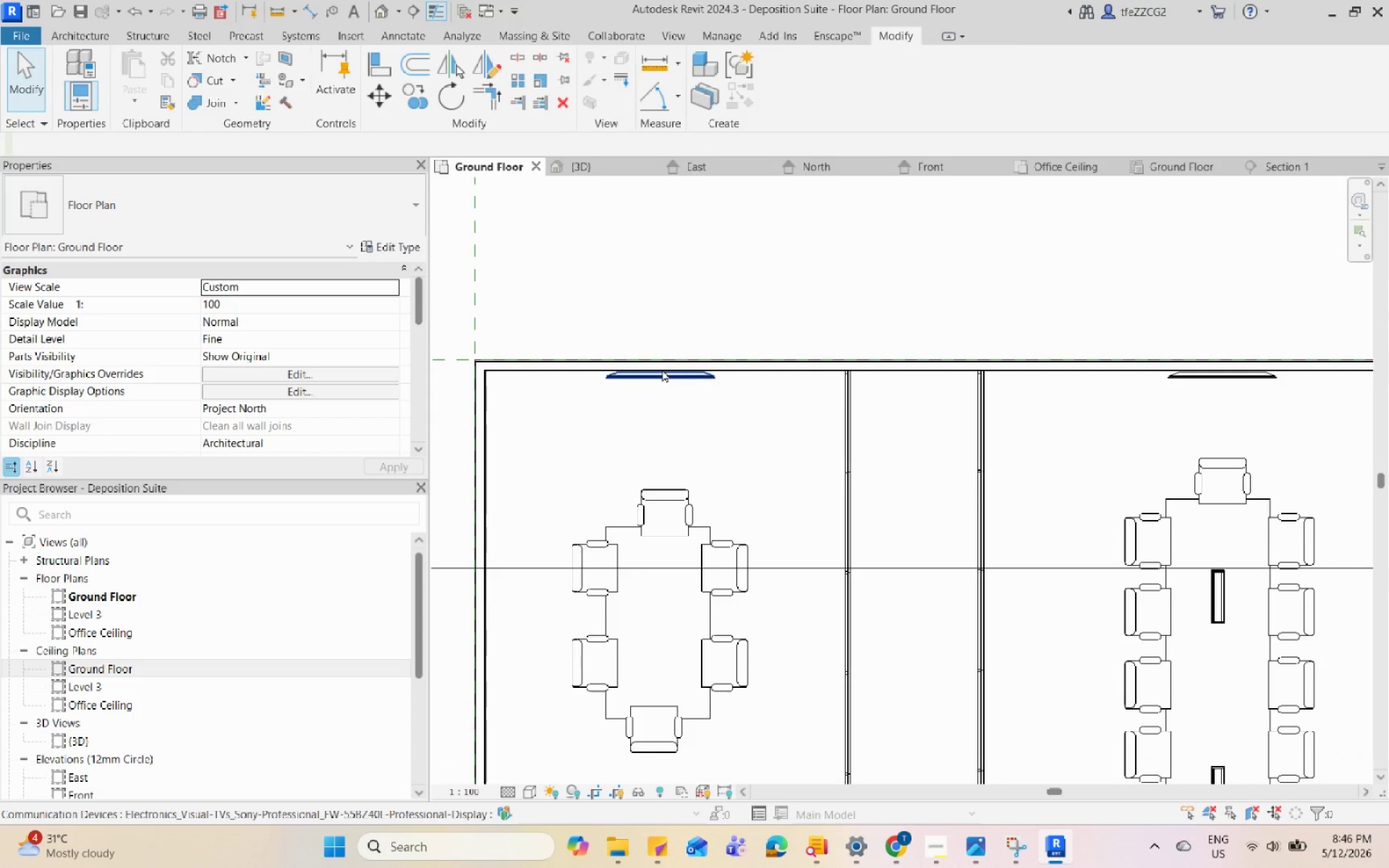 
key(ArrowDown)
 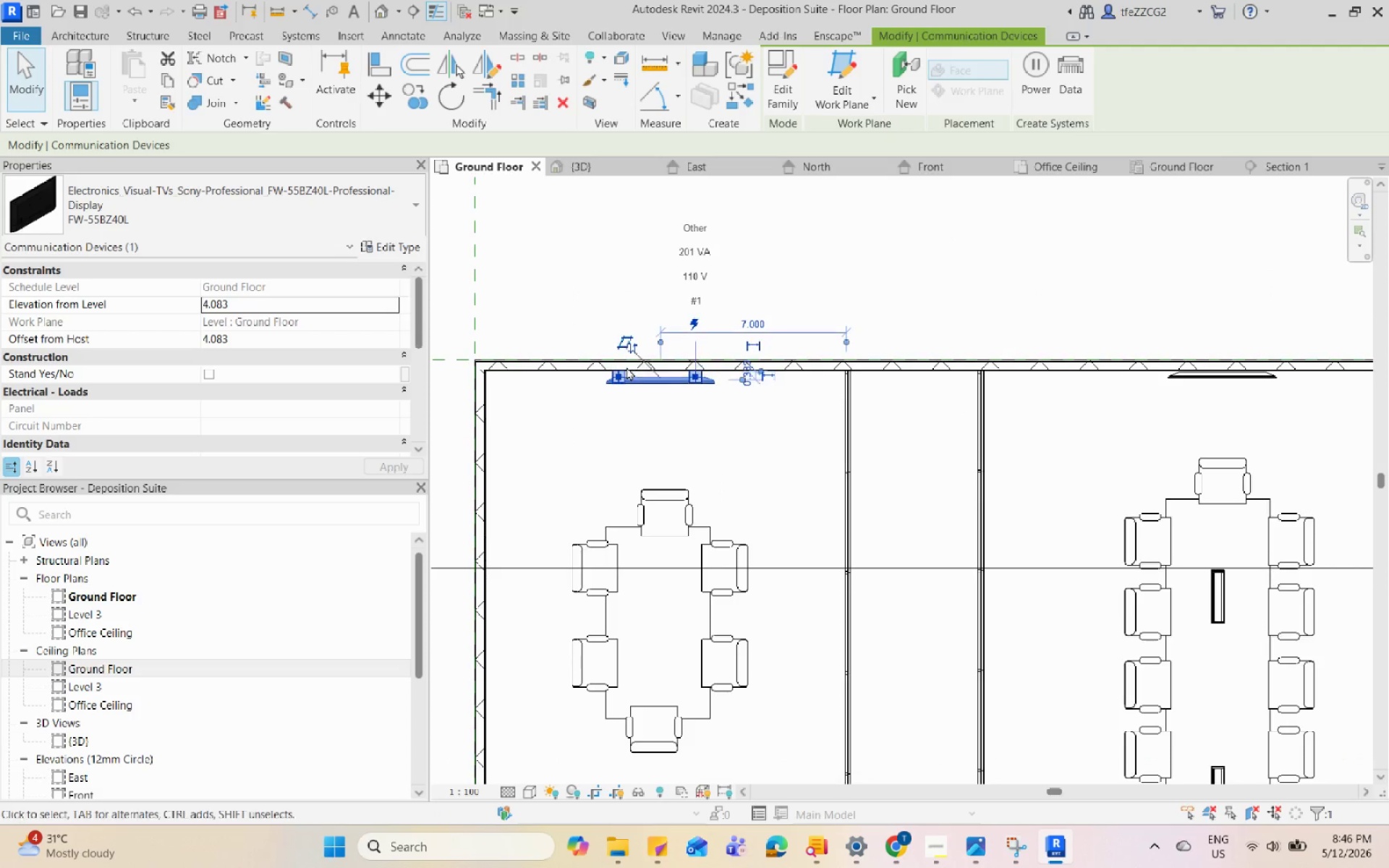 
key(ArrowDown)
 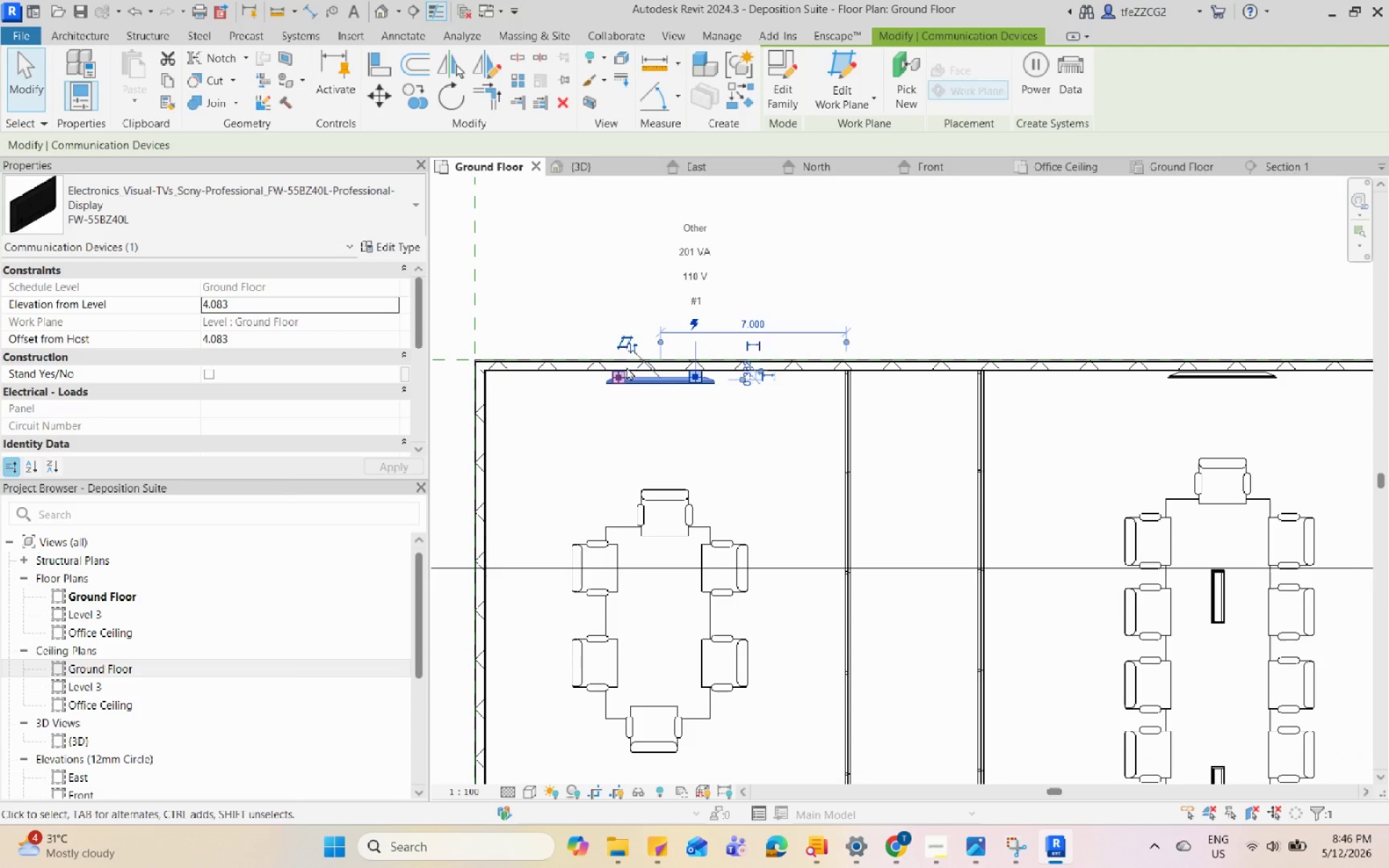 
key(ArrowDown)
 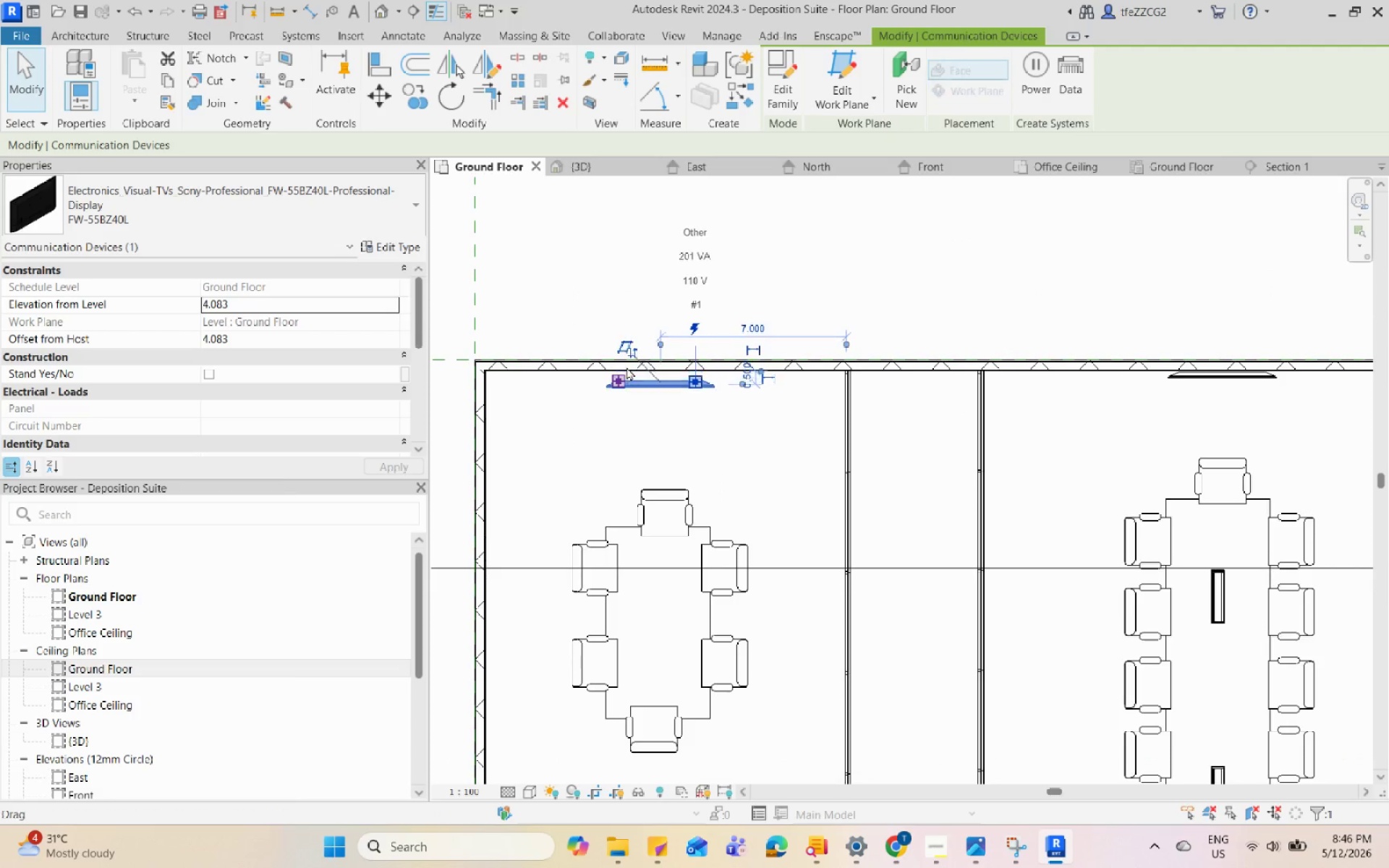 
key(ArrowDown)
 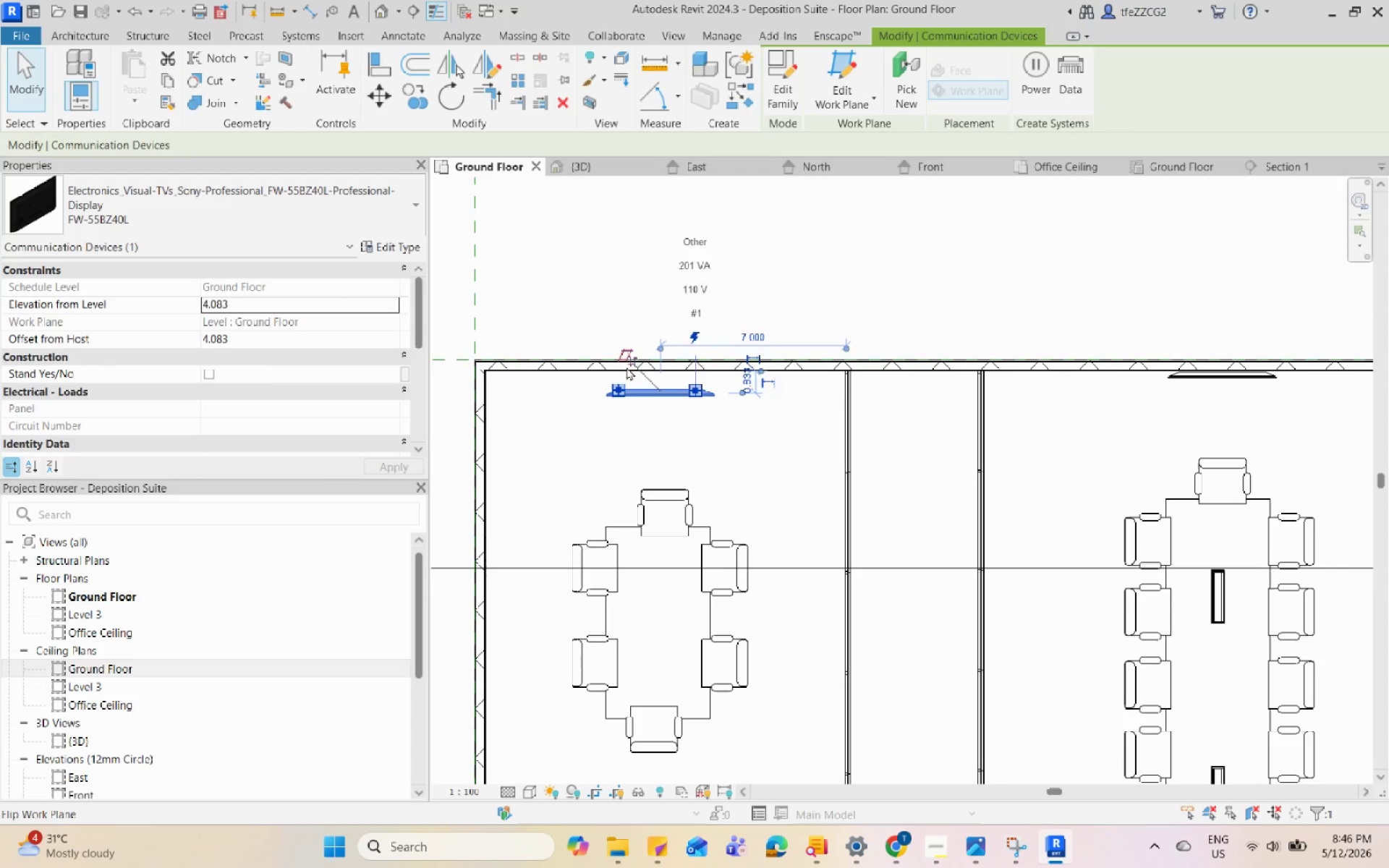 
key(Escape)
 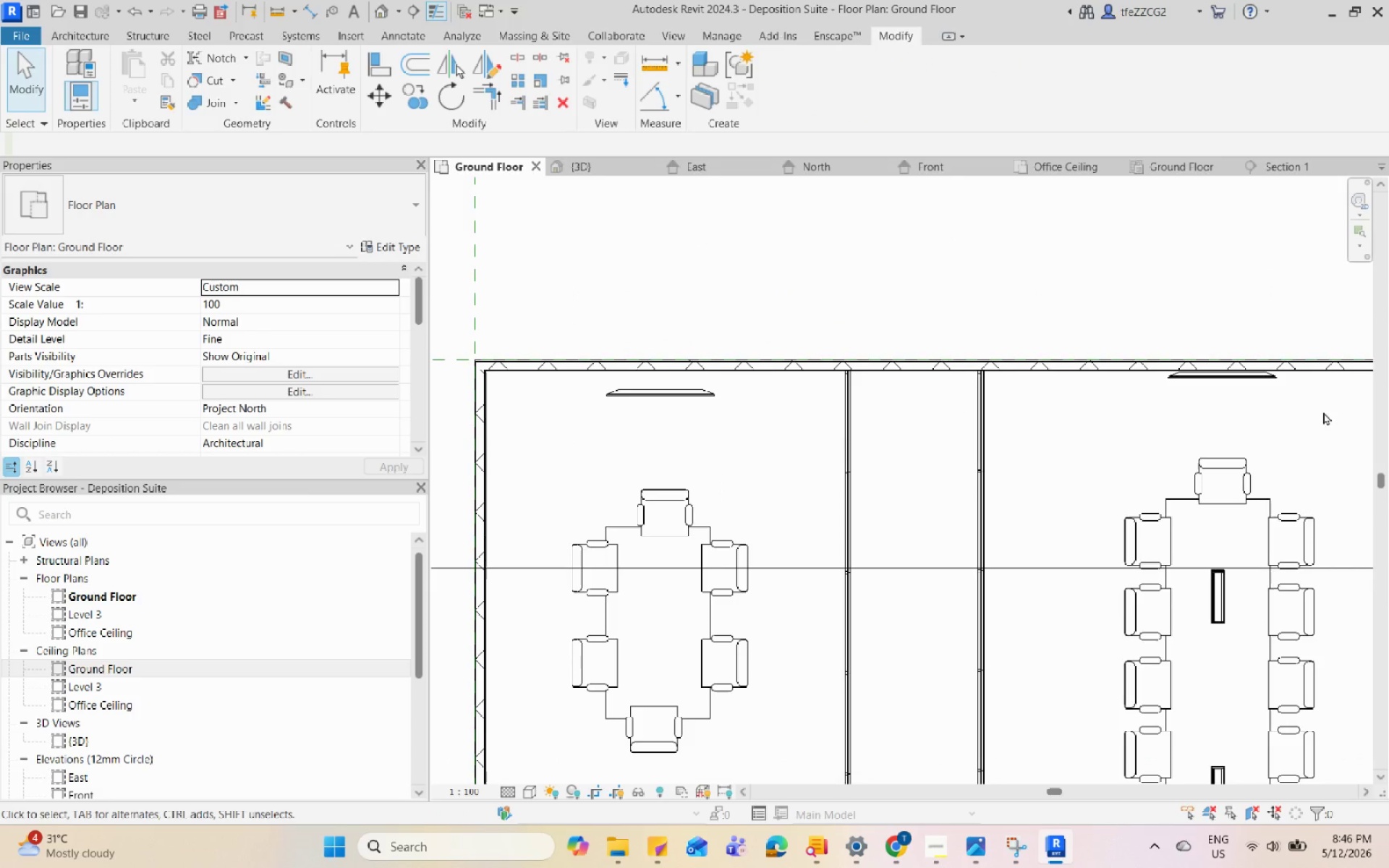 
left_click([1222, 372])
 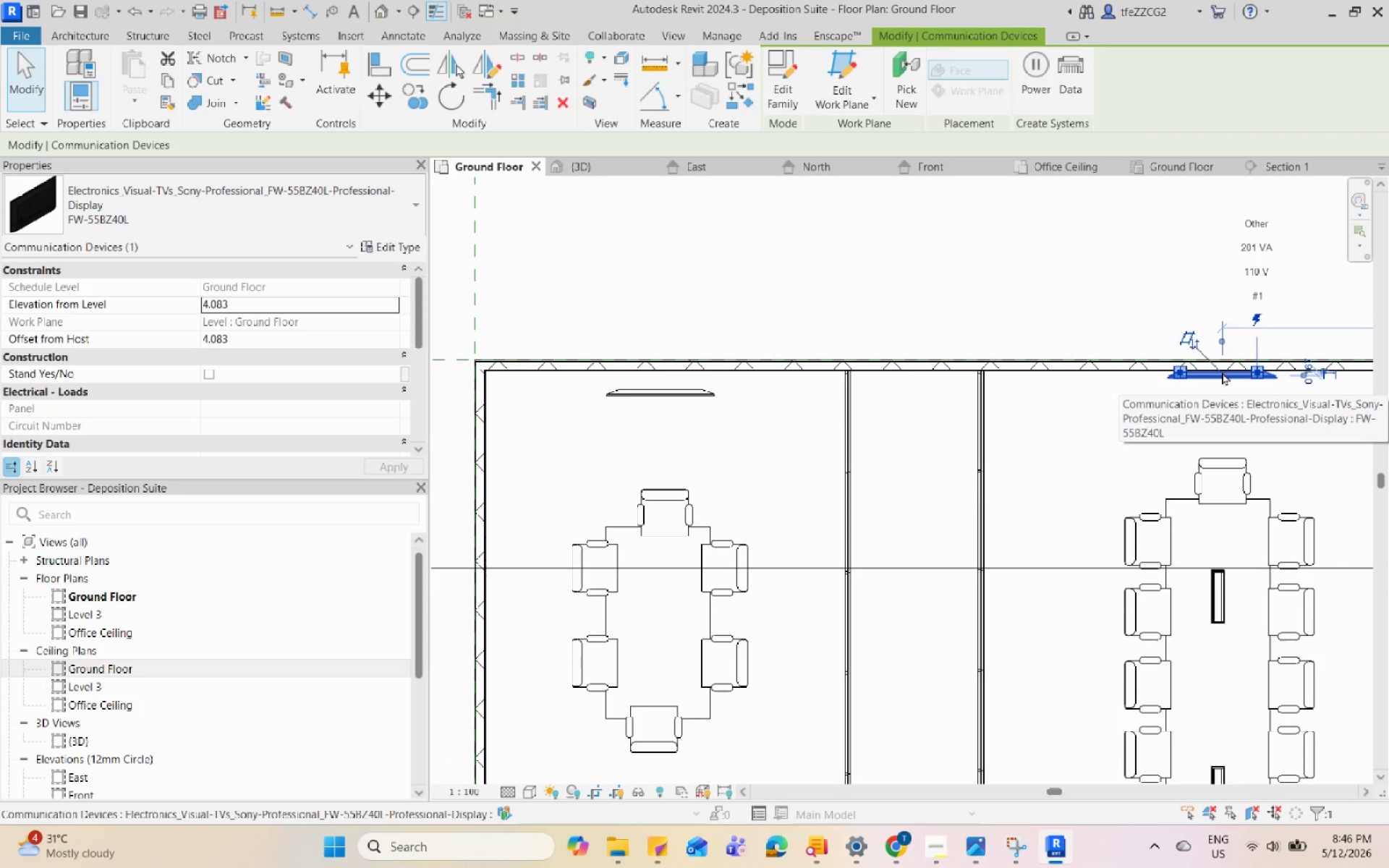 
key(ArrowDown)
 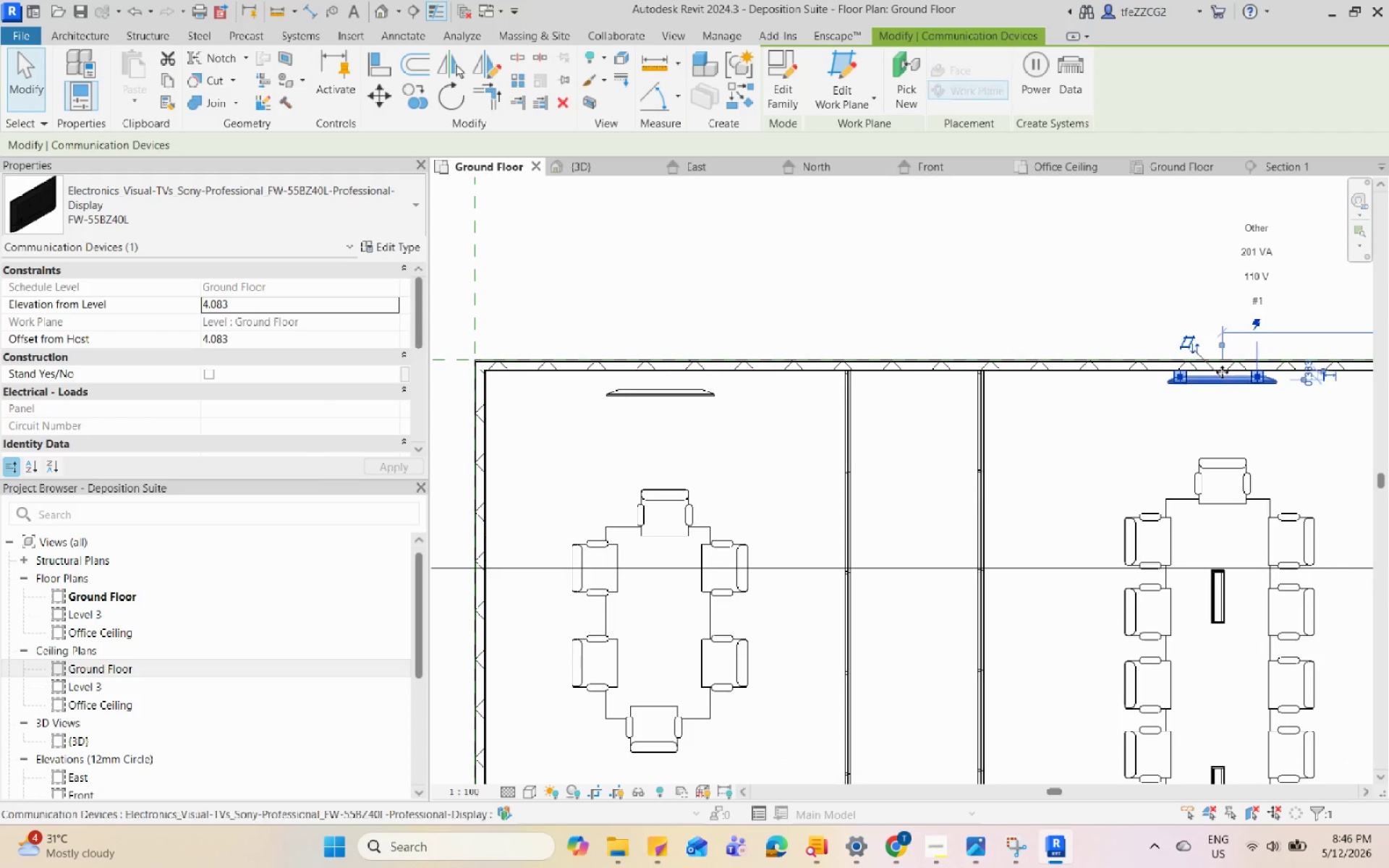 
key(ArrowDown)
 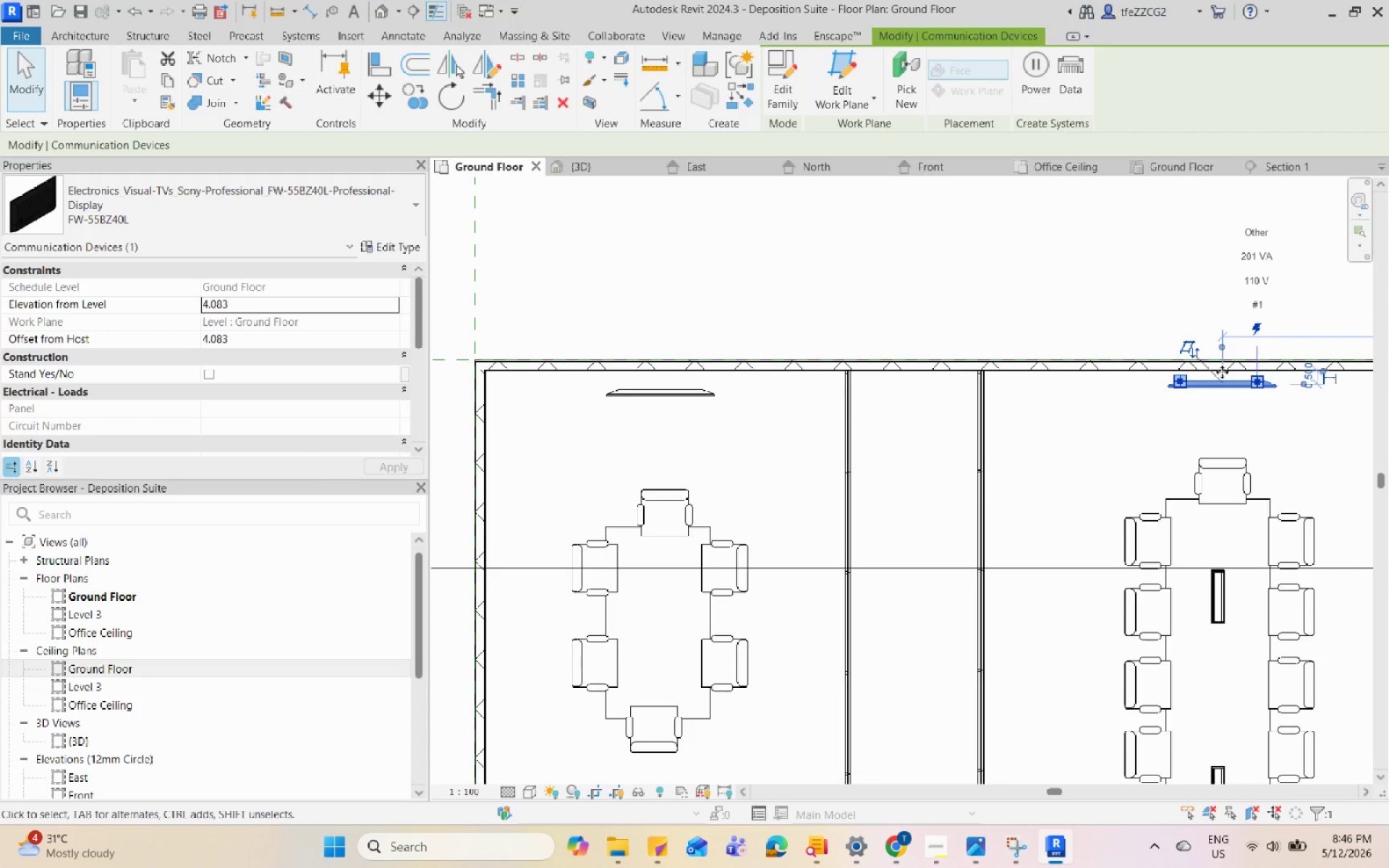 
key(ArrowDown)
 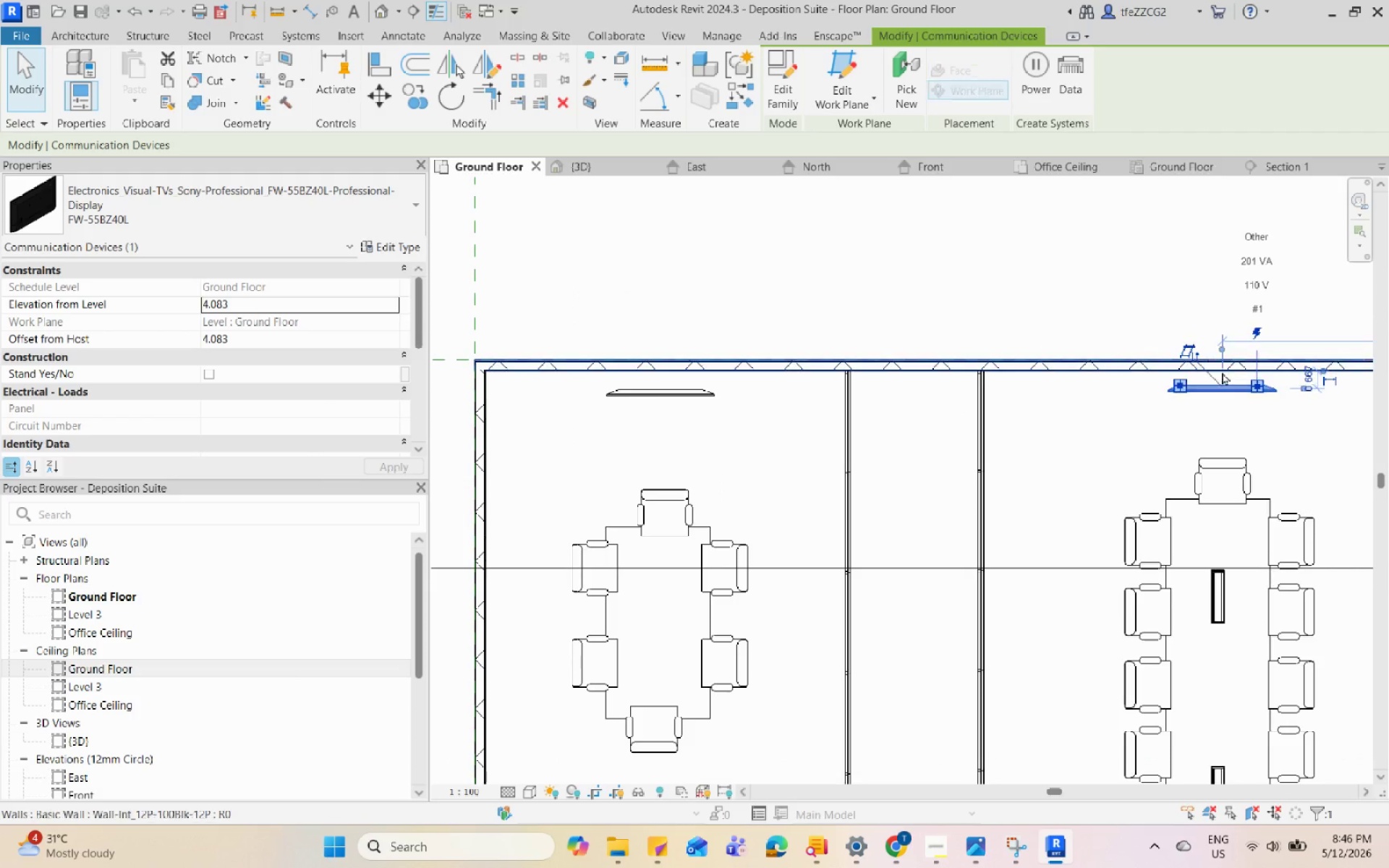 
key(ArrowDown)
 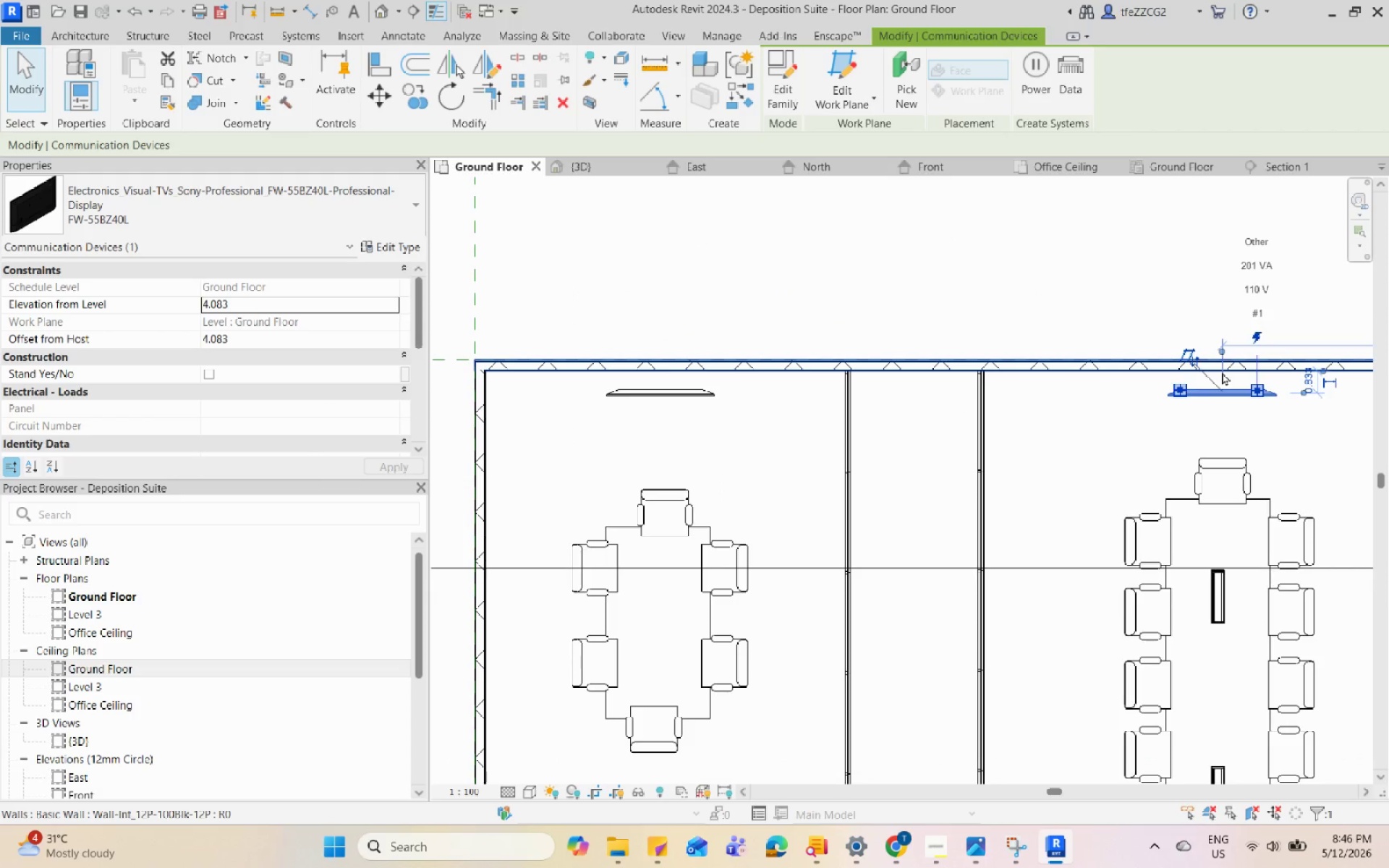 
key(Escape)
 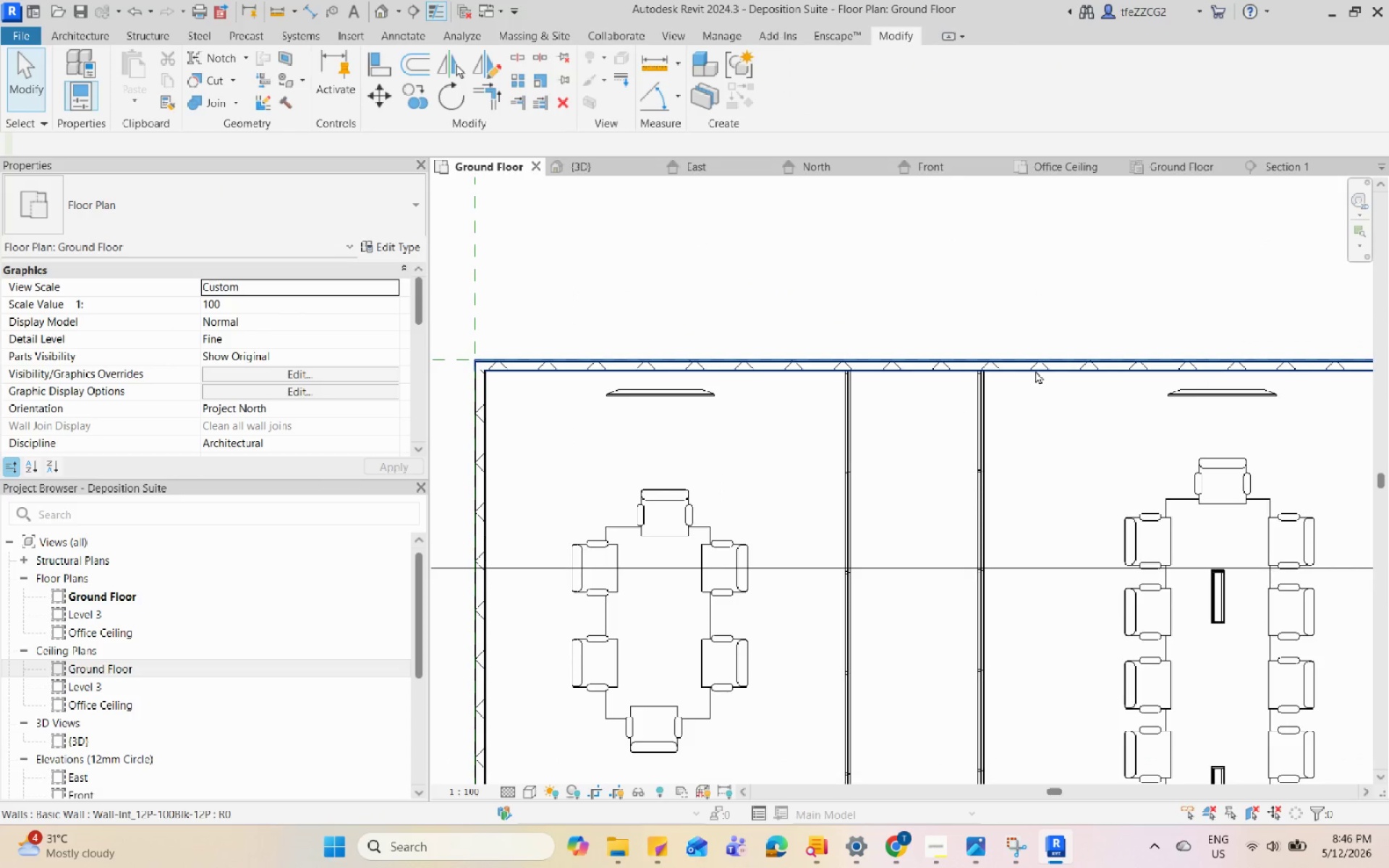 
type(cs)
 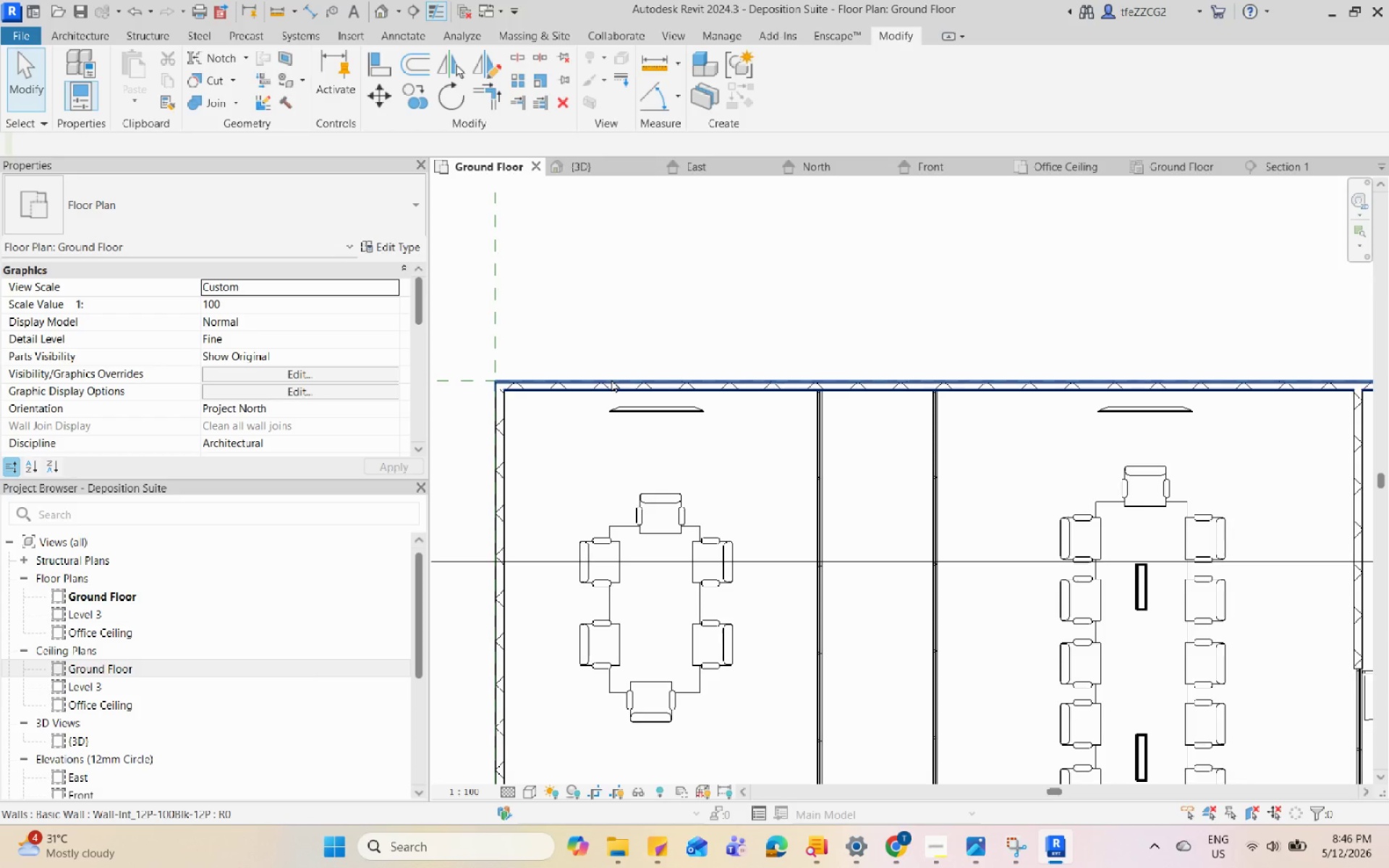 
scroll: coordinate [632, 521], scroll_direction: down, amount: 1.0
 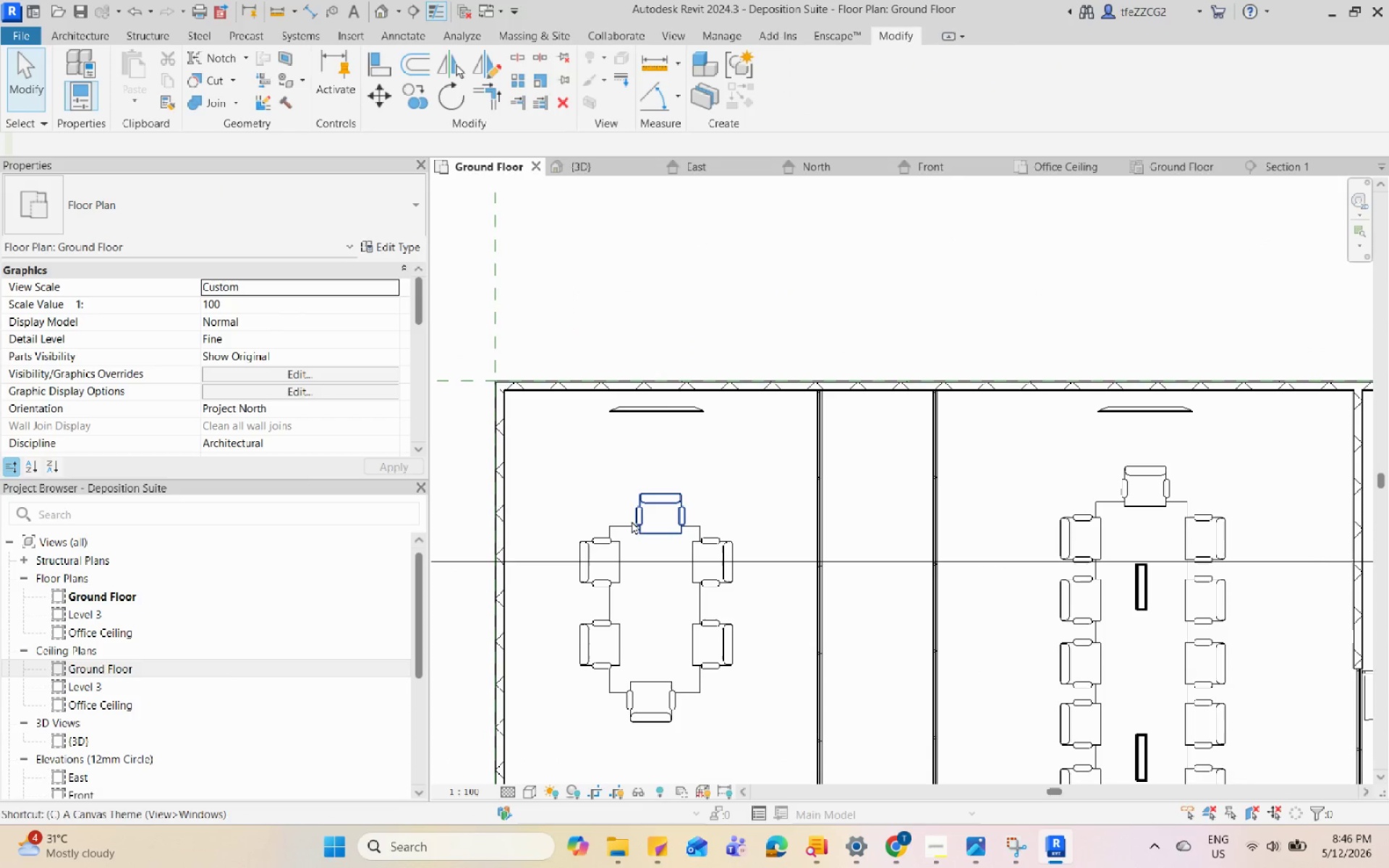 
key(Escape)
 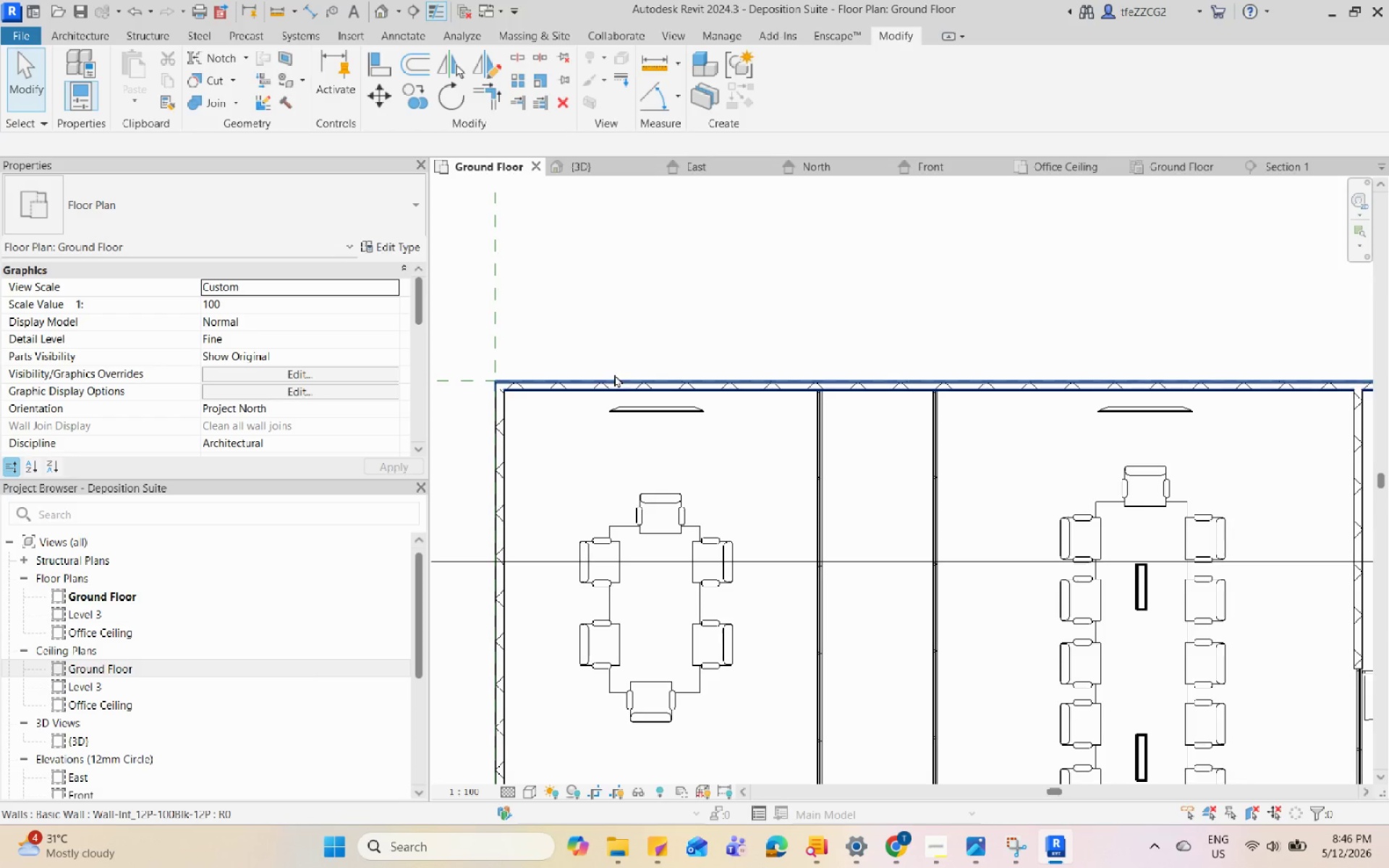 
left_click([614, 374])
 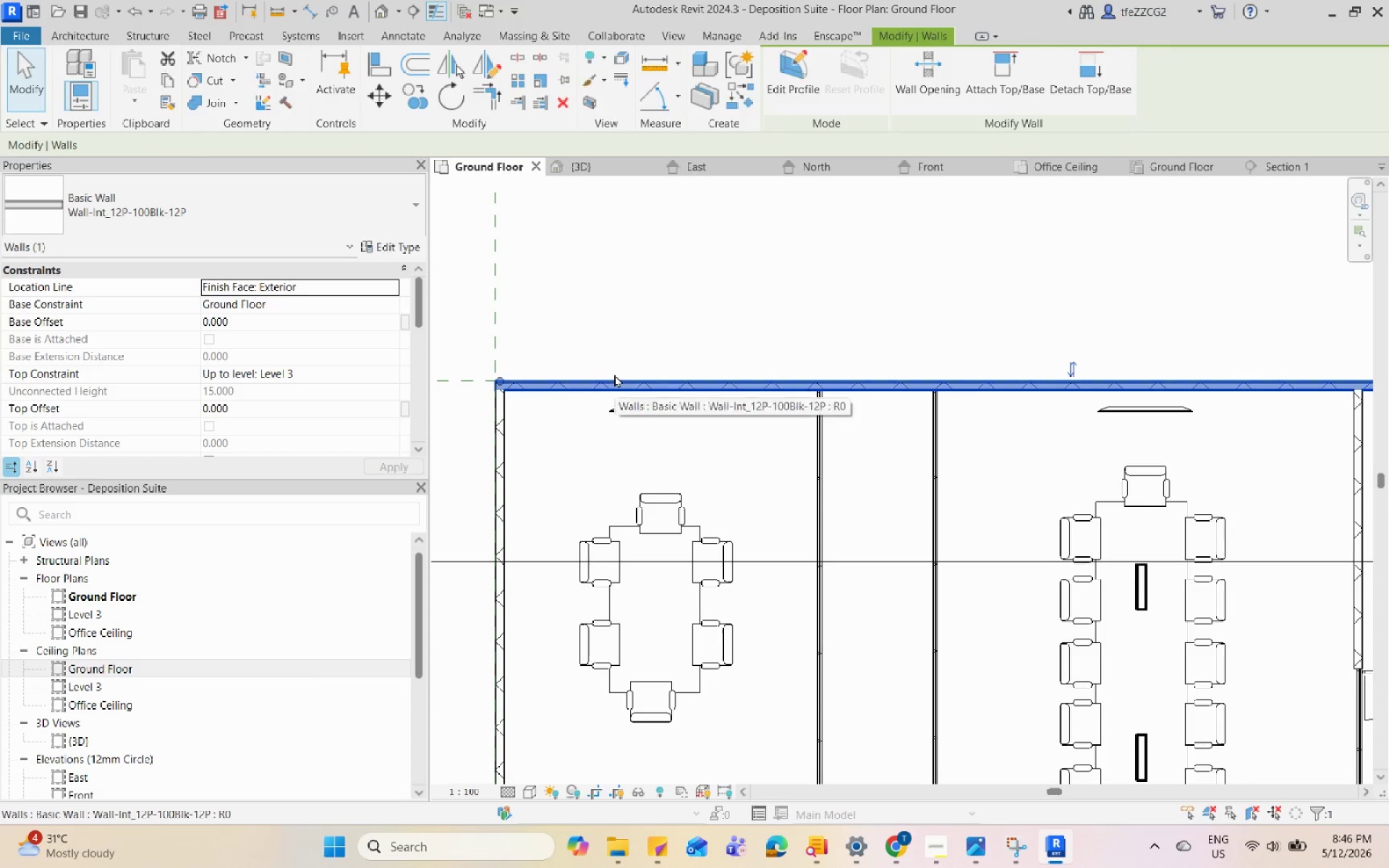 
type(wa)
 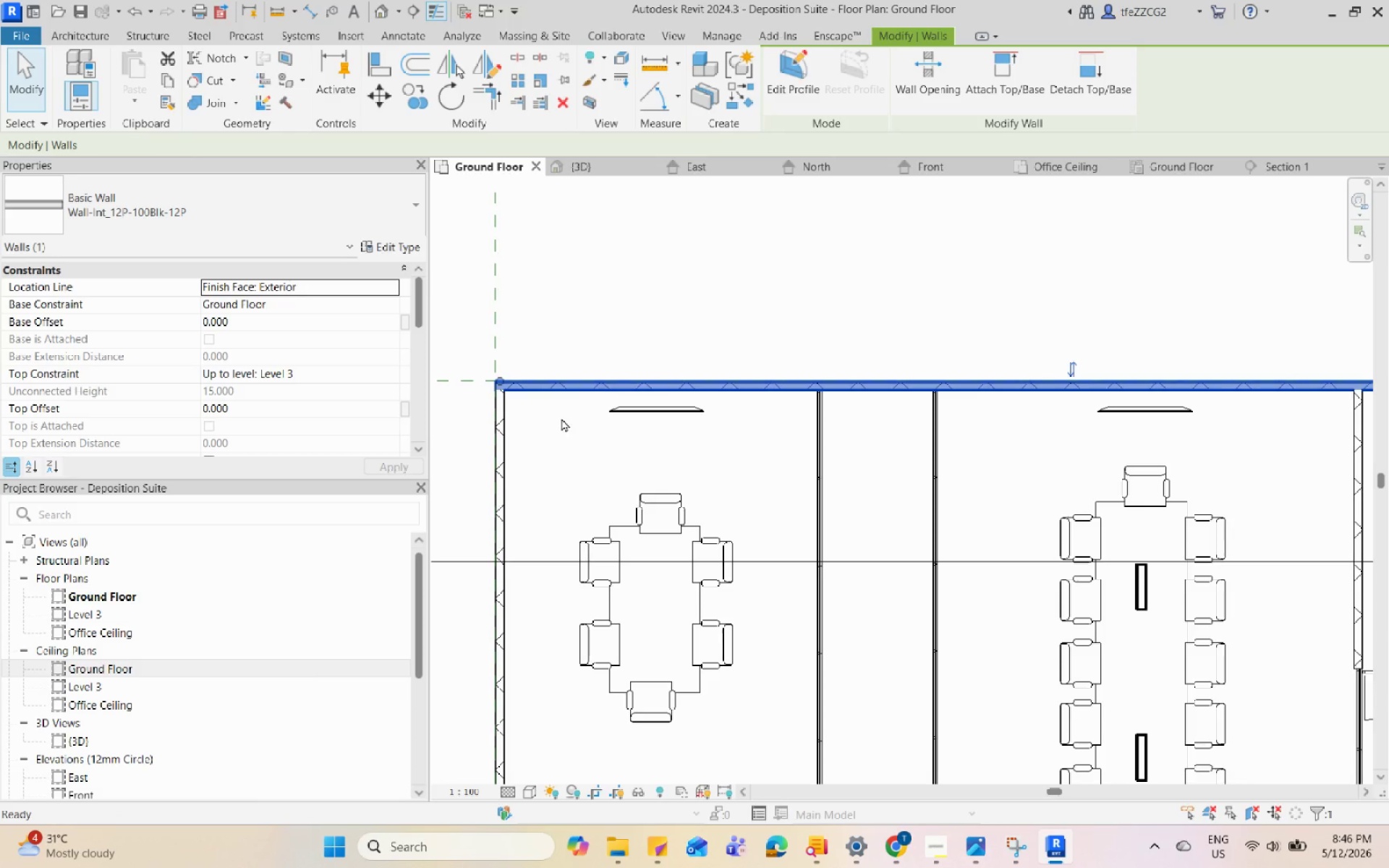 
scroll: coordinate [538, 407], scroll_direction: up, amount: 3.0
 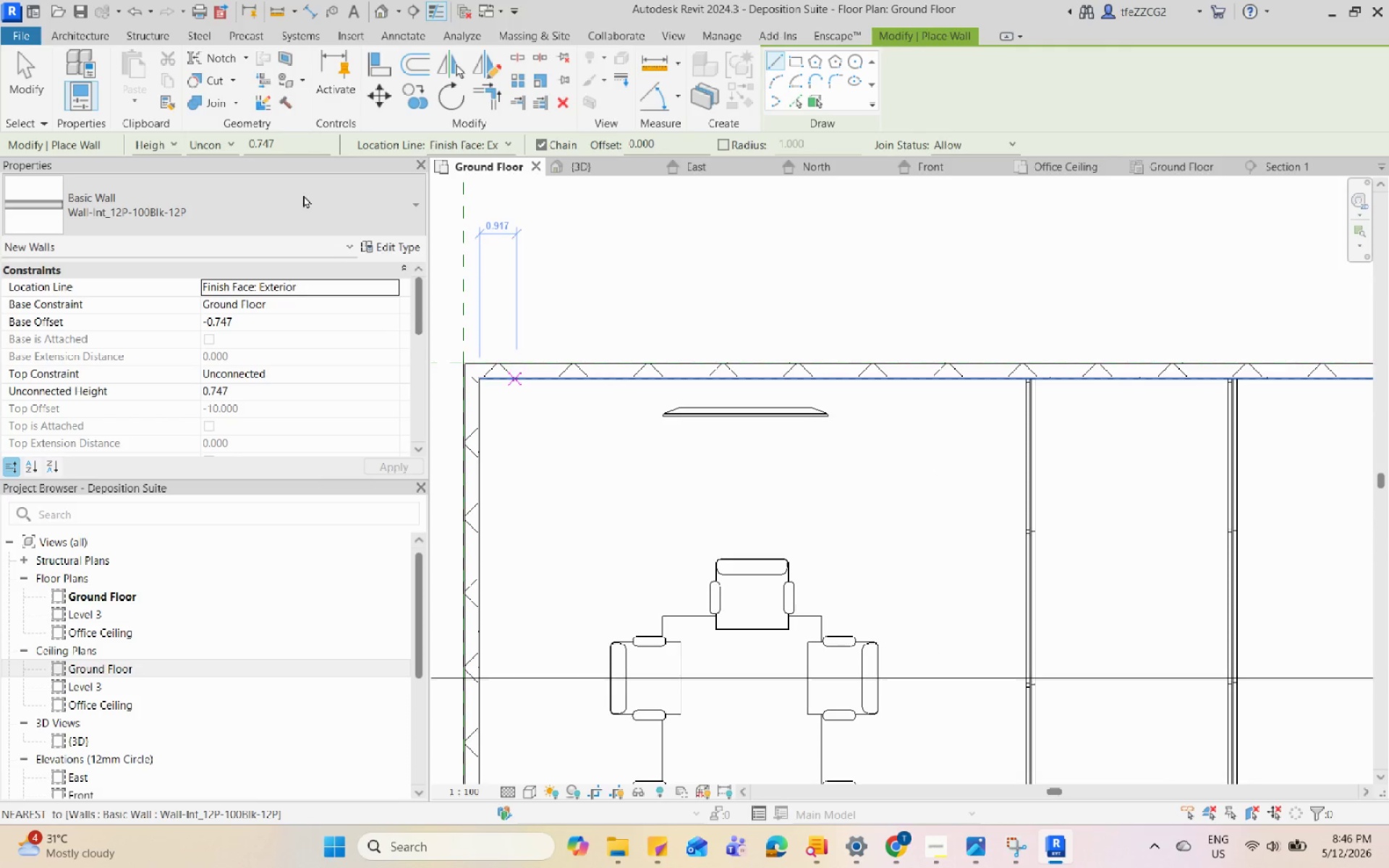 
left_click([305, 203])
 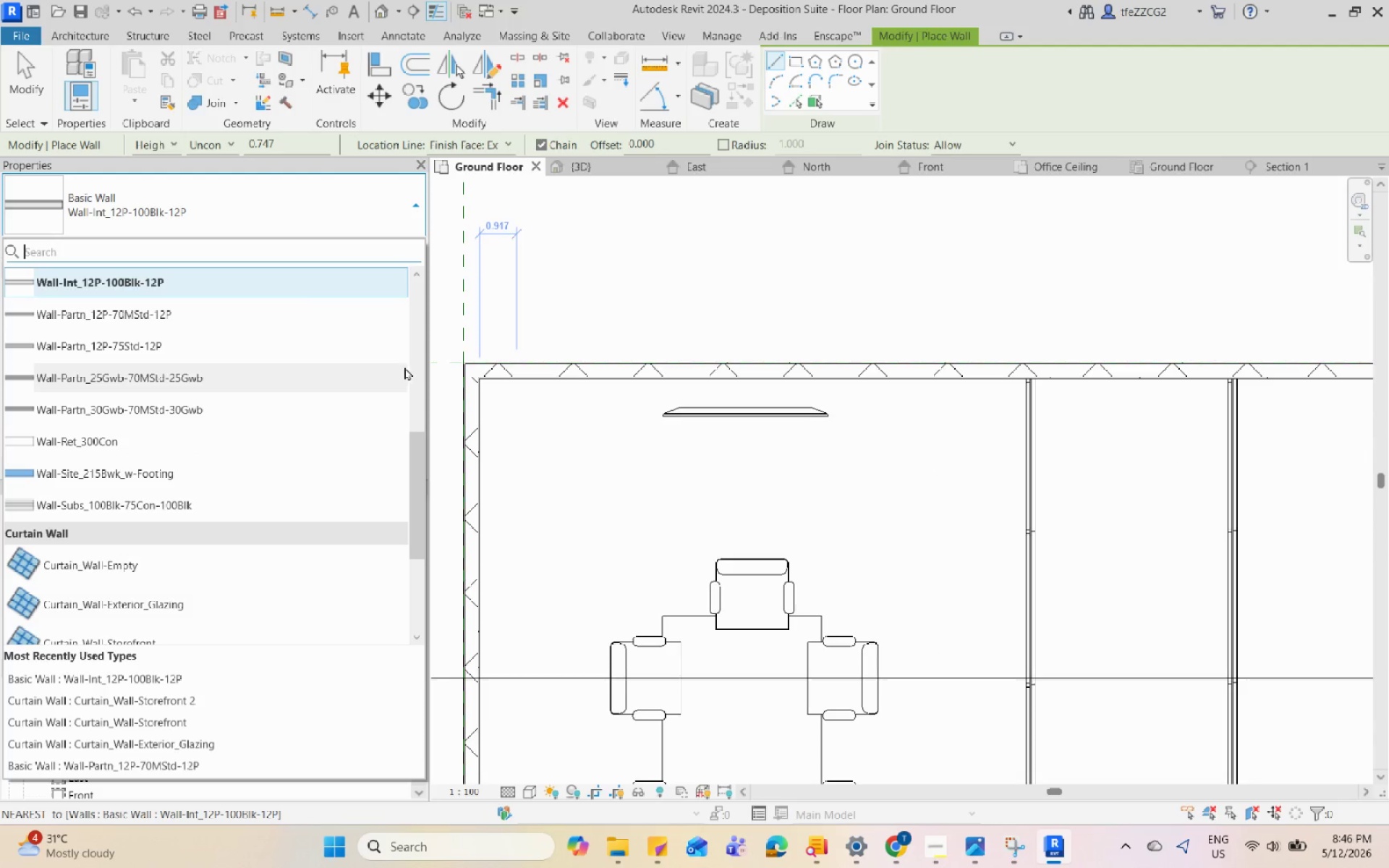 
scroll: coordinate [396, 349], scroll_direction: up, amount: 2.0
 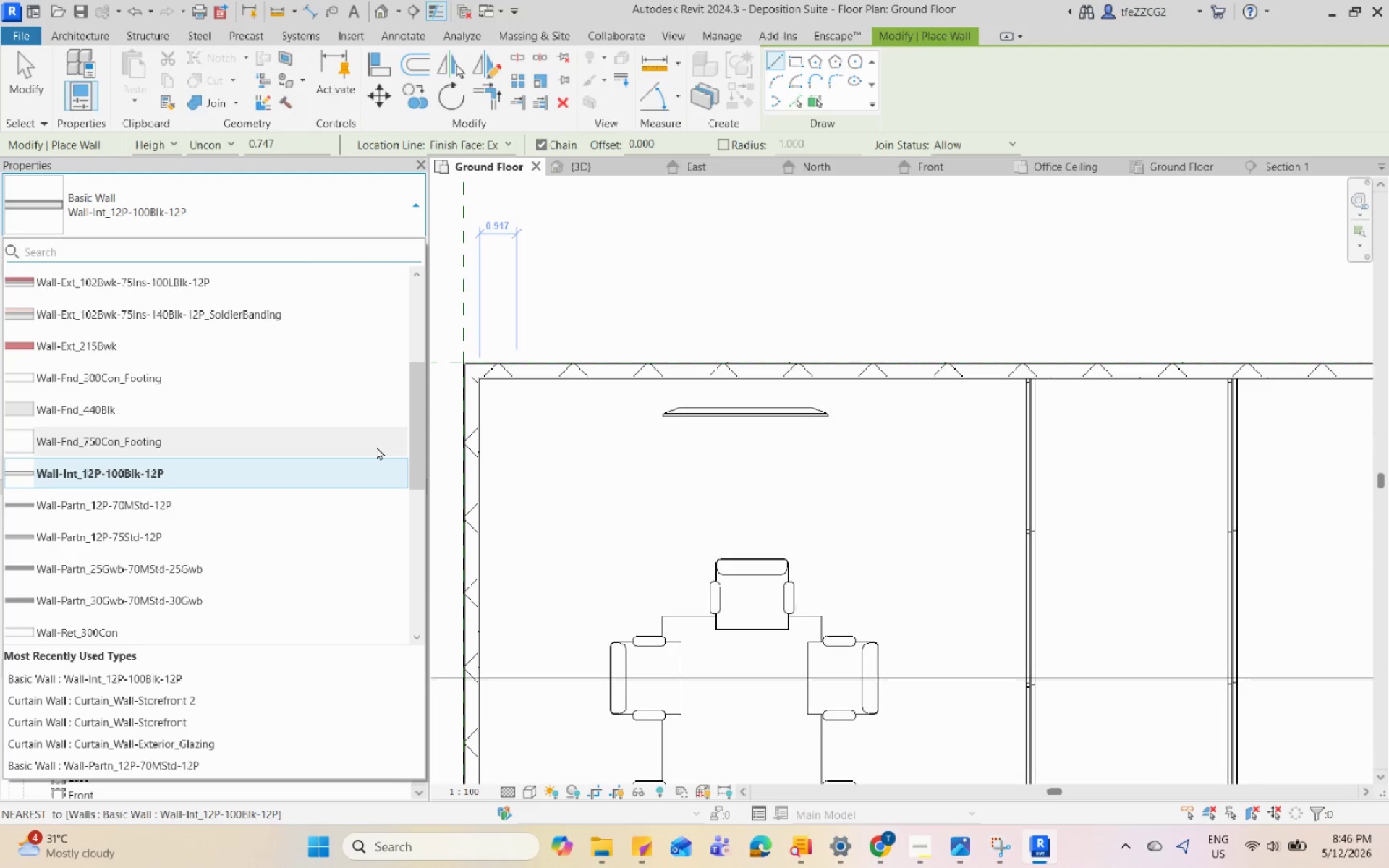 
scroll: coordinate [376, 446], scroll_direction: down, amount: 2.0
 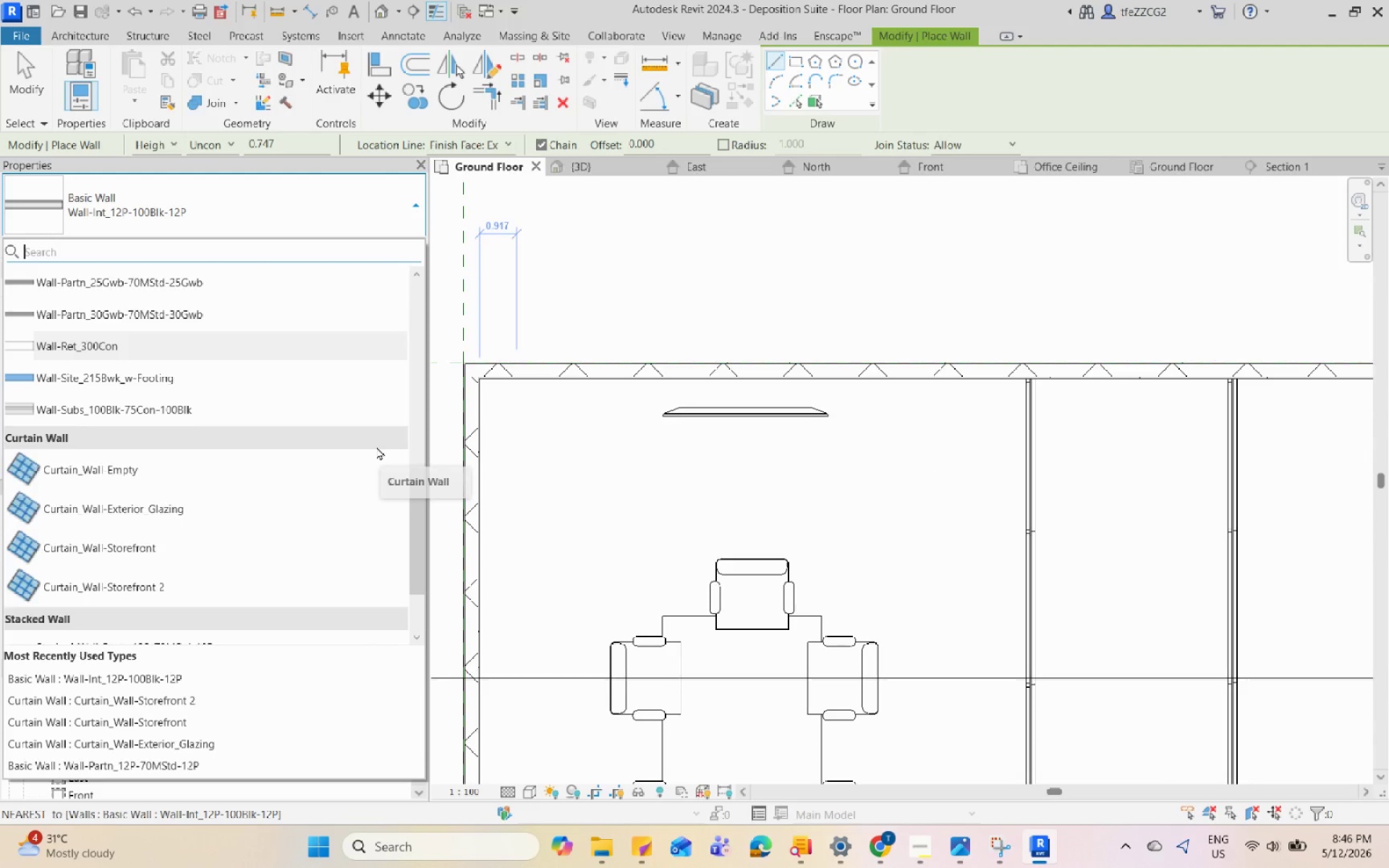 
scroll: coordinate [376, 441], scroll_direction: up, amount: 3.0
 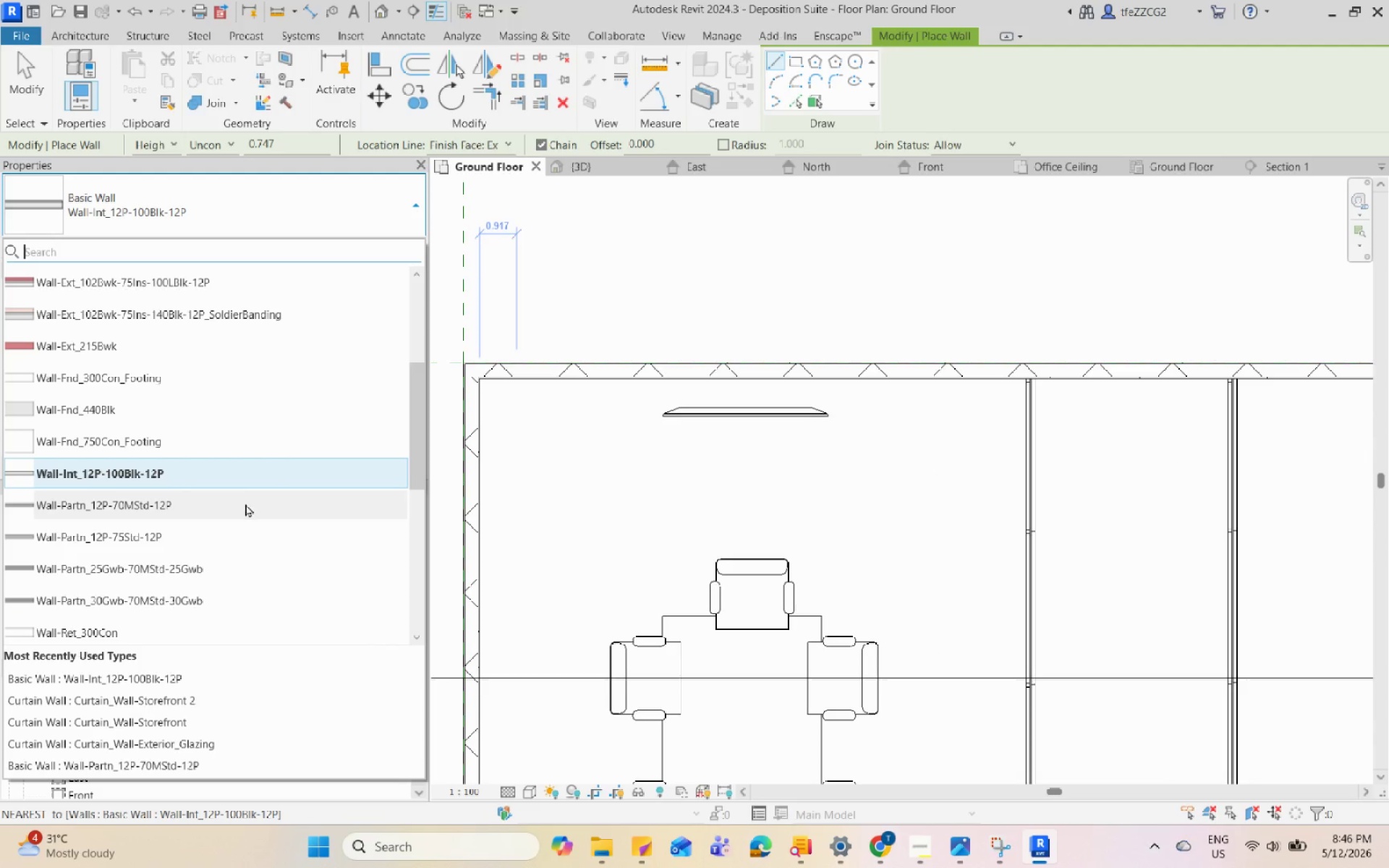 
left_click([245, 503])
 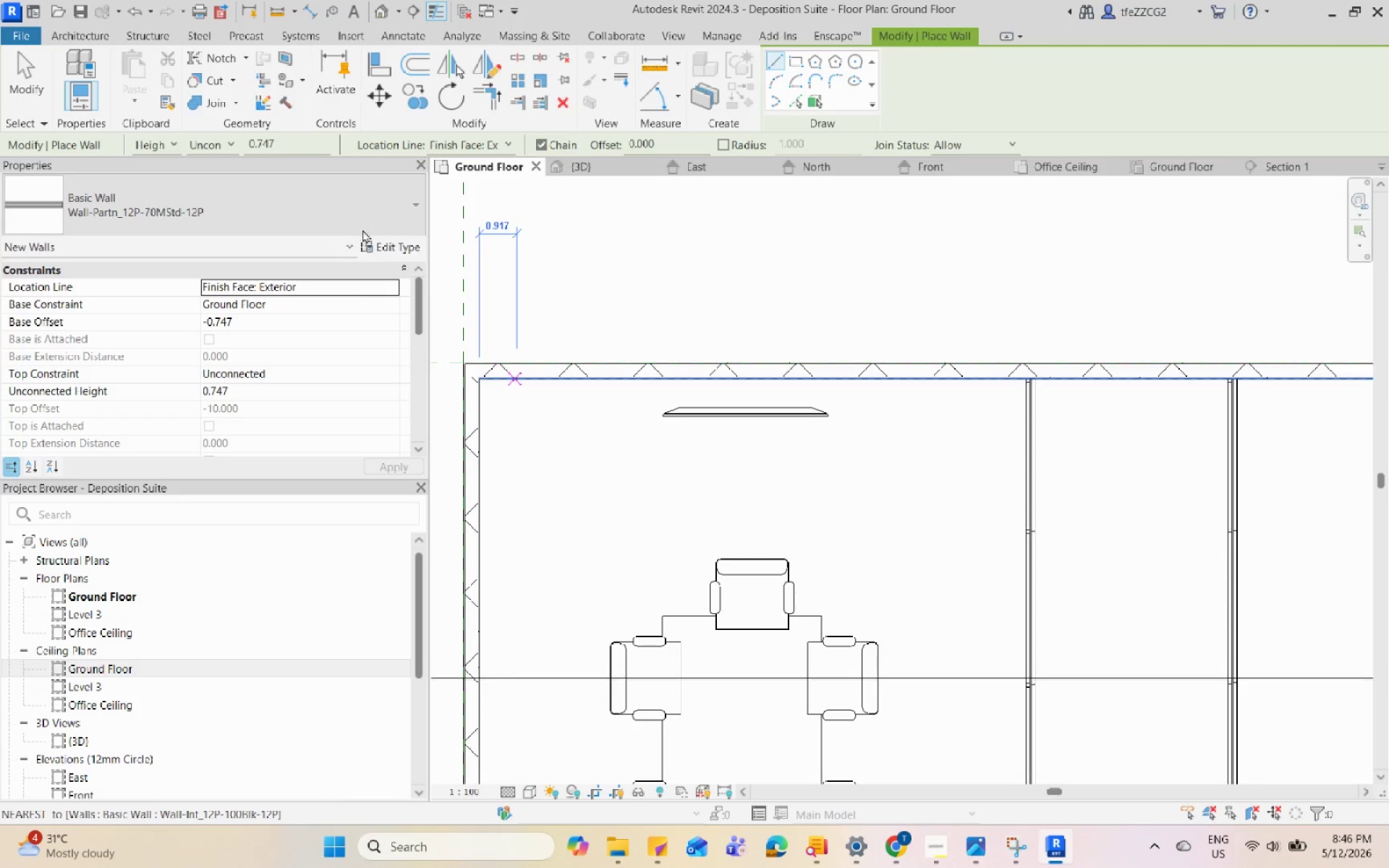 
left_click([380, 252])
 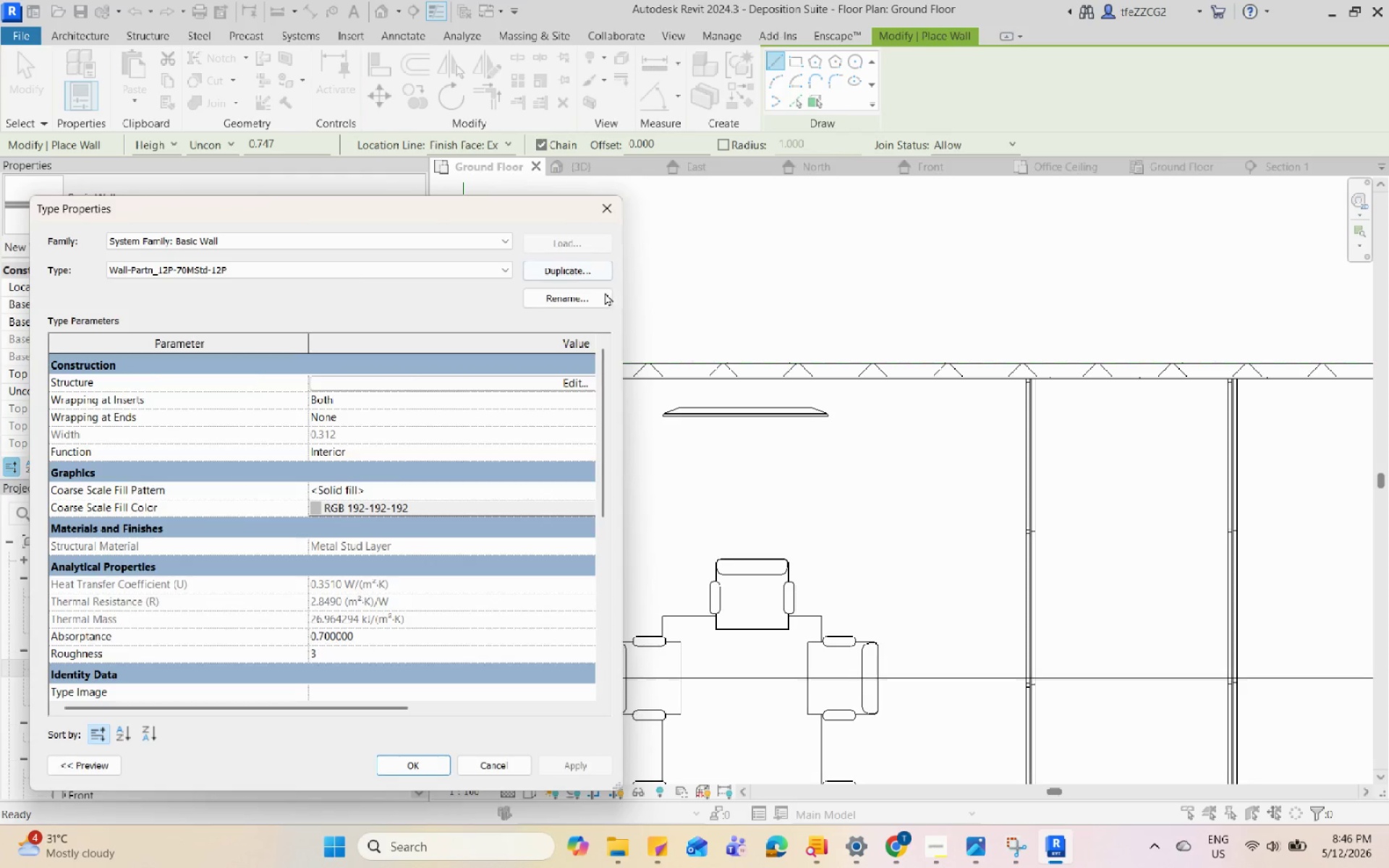 
left_click([591, 269])
 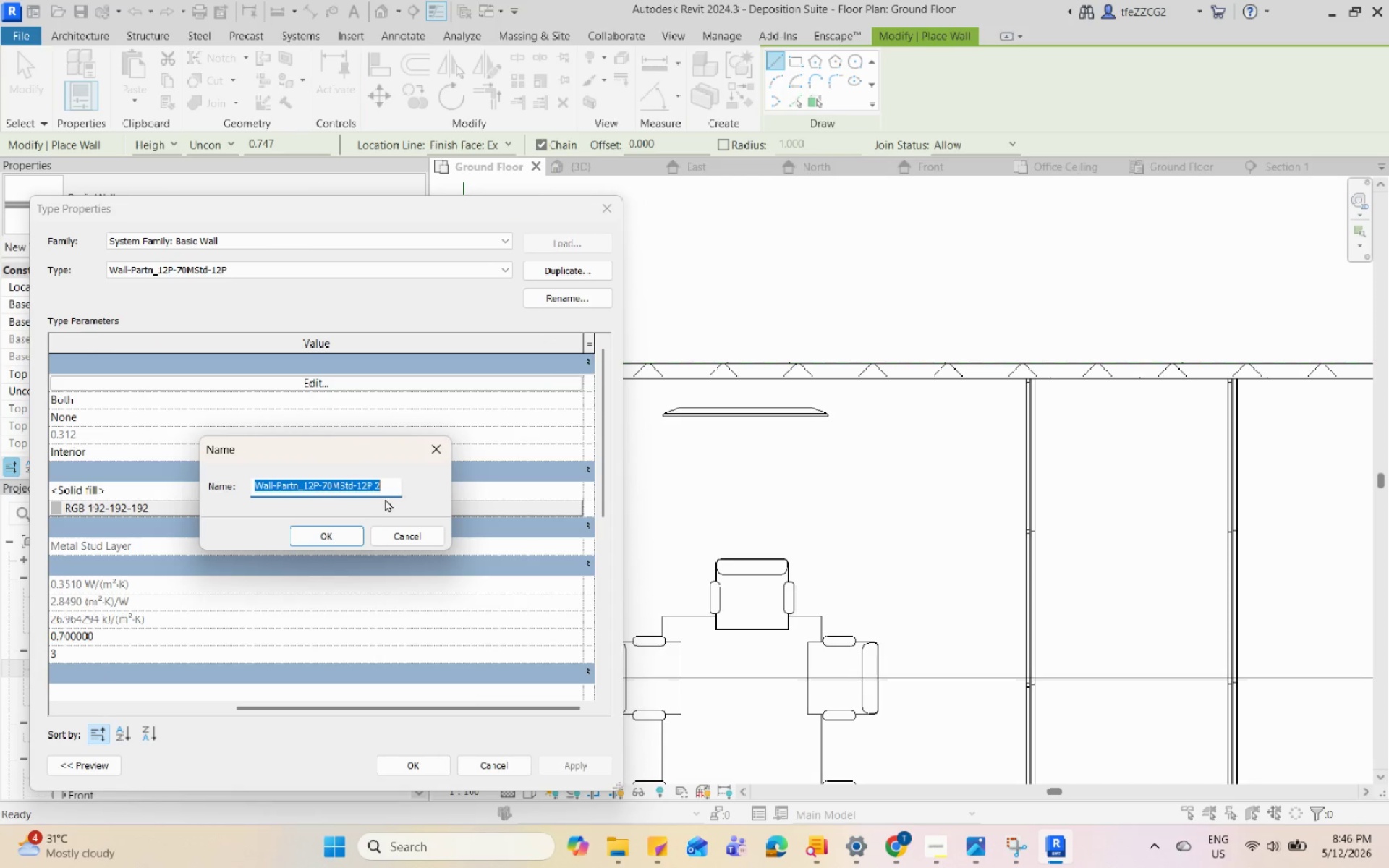 
left_click([328, 529])
 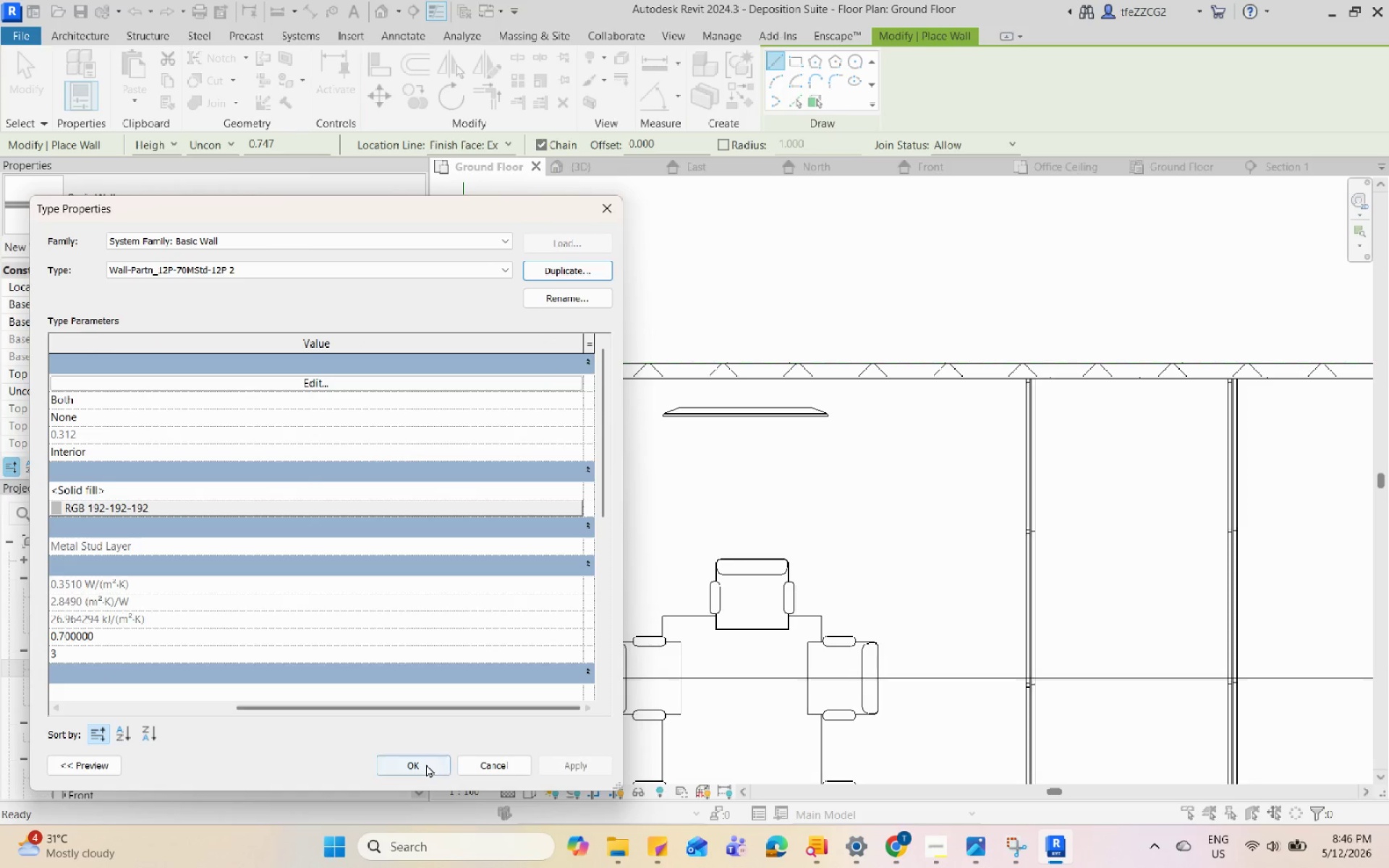 
left_click([426, 764])
 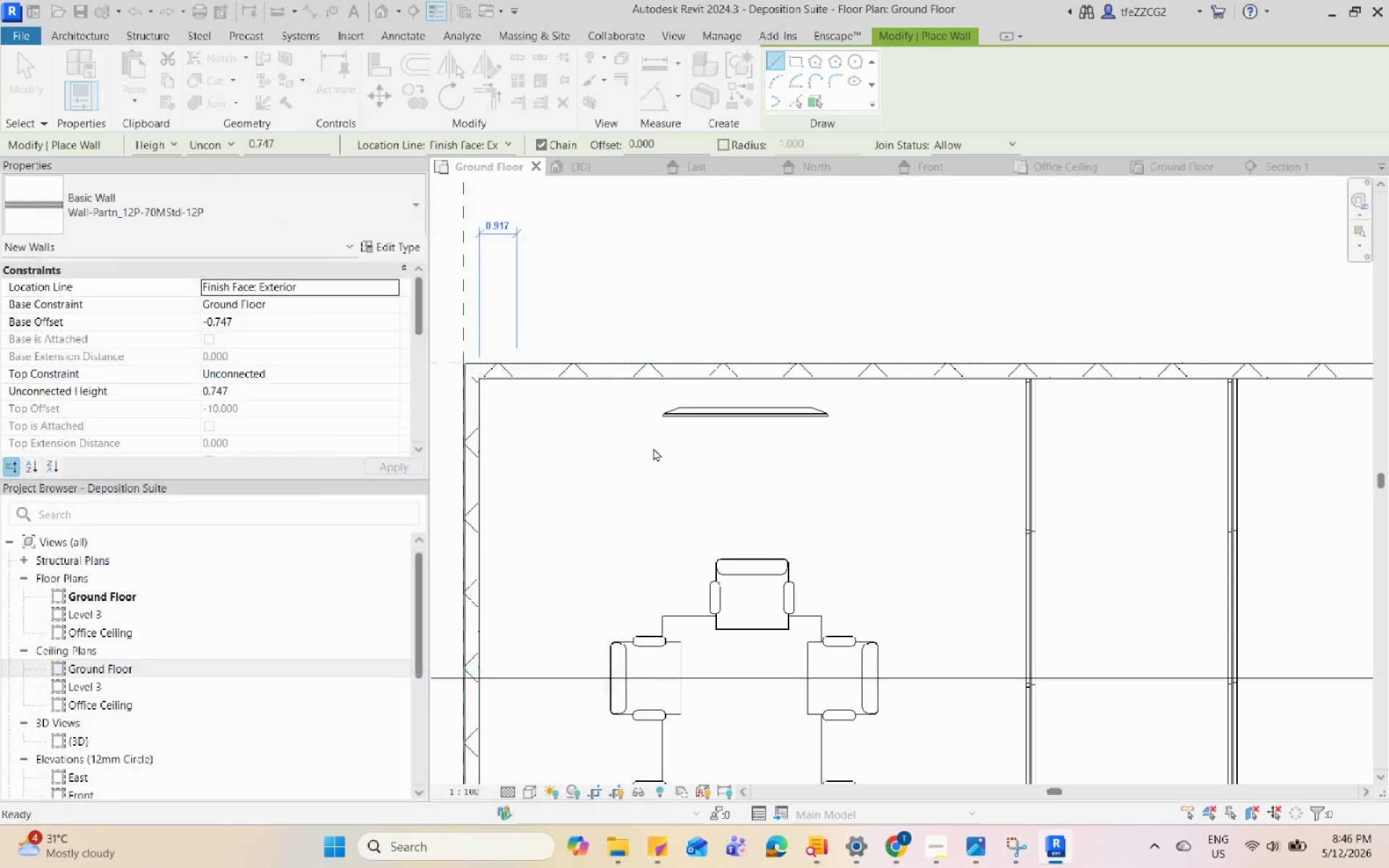 
scroll: coordinate [700, 359], scroll_direction: up, amount: 10.0
 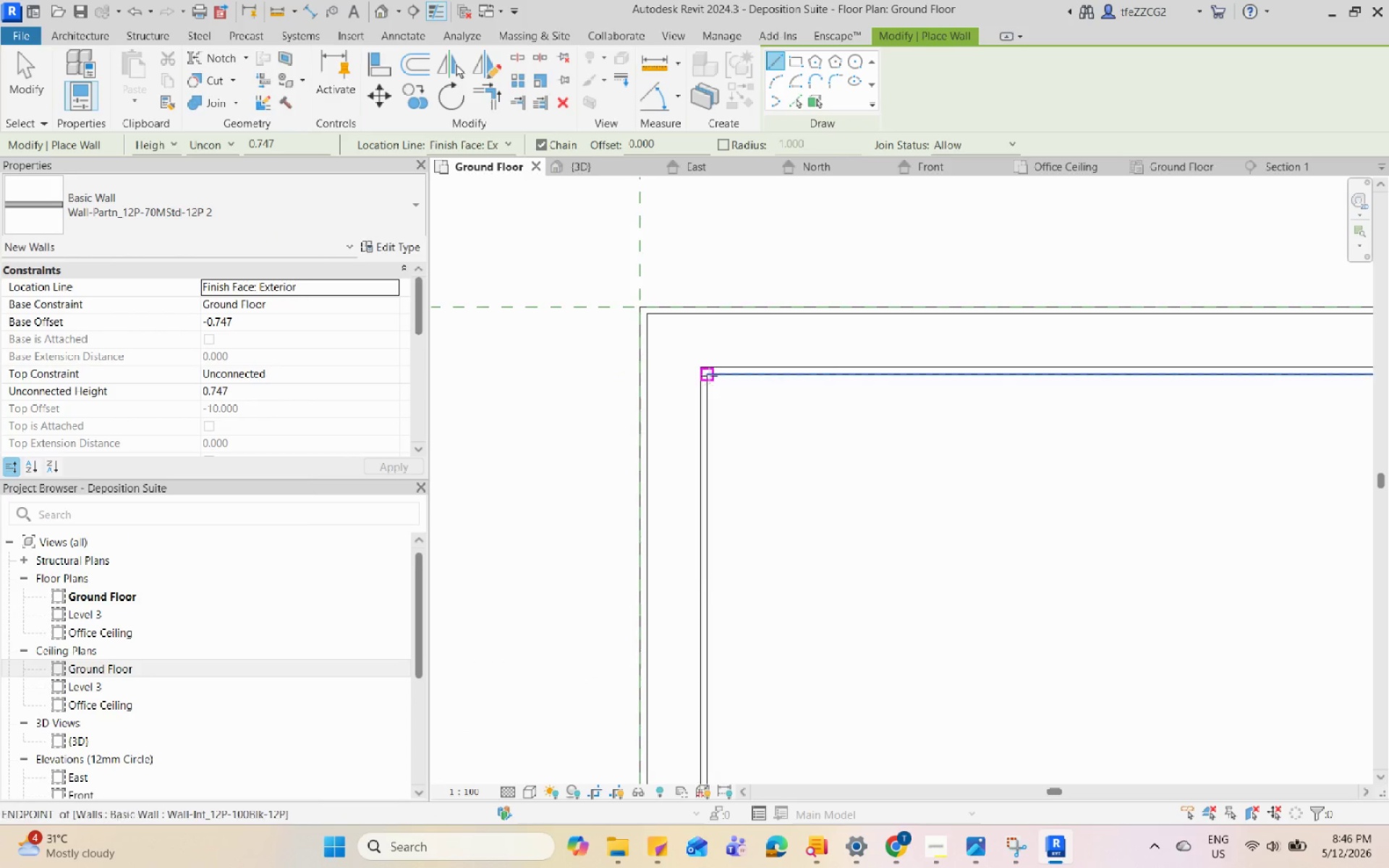 
left_click([708, 371])
 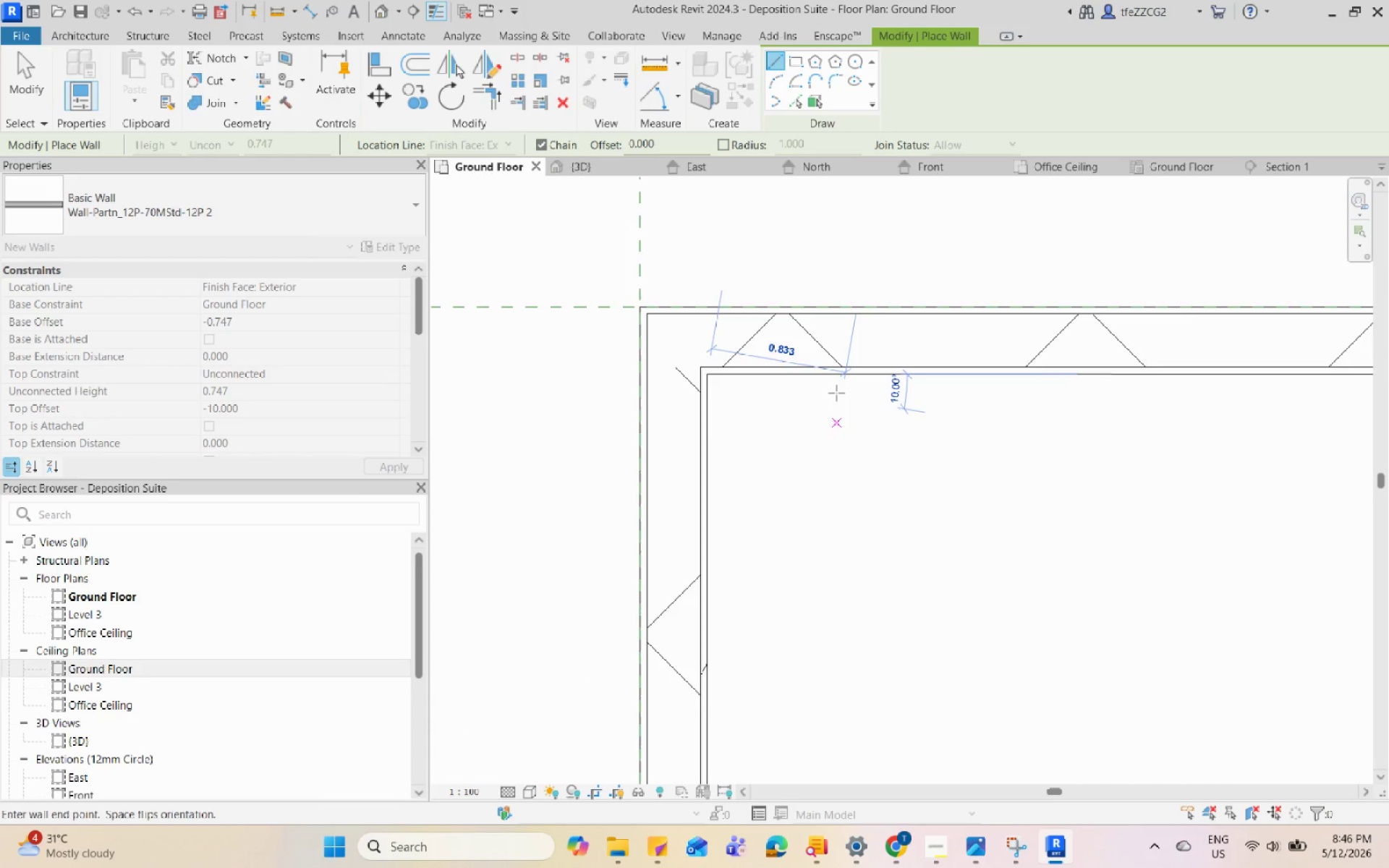 
key(Space)
 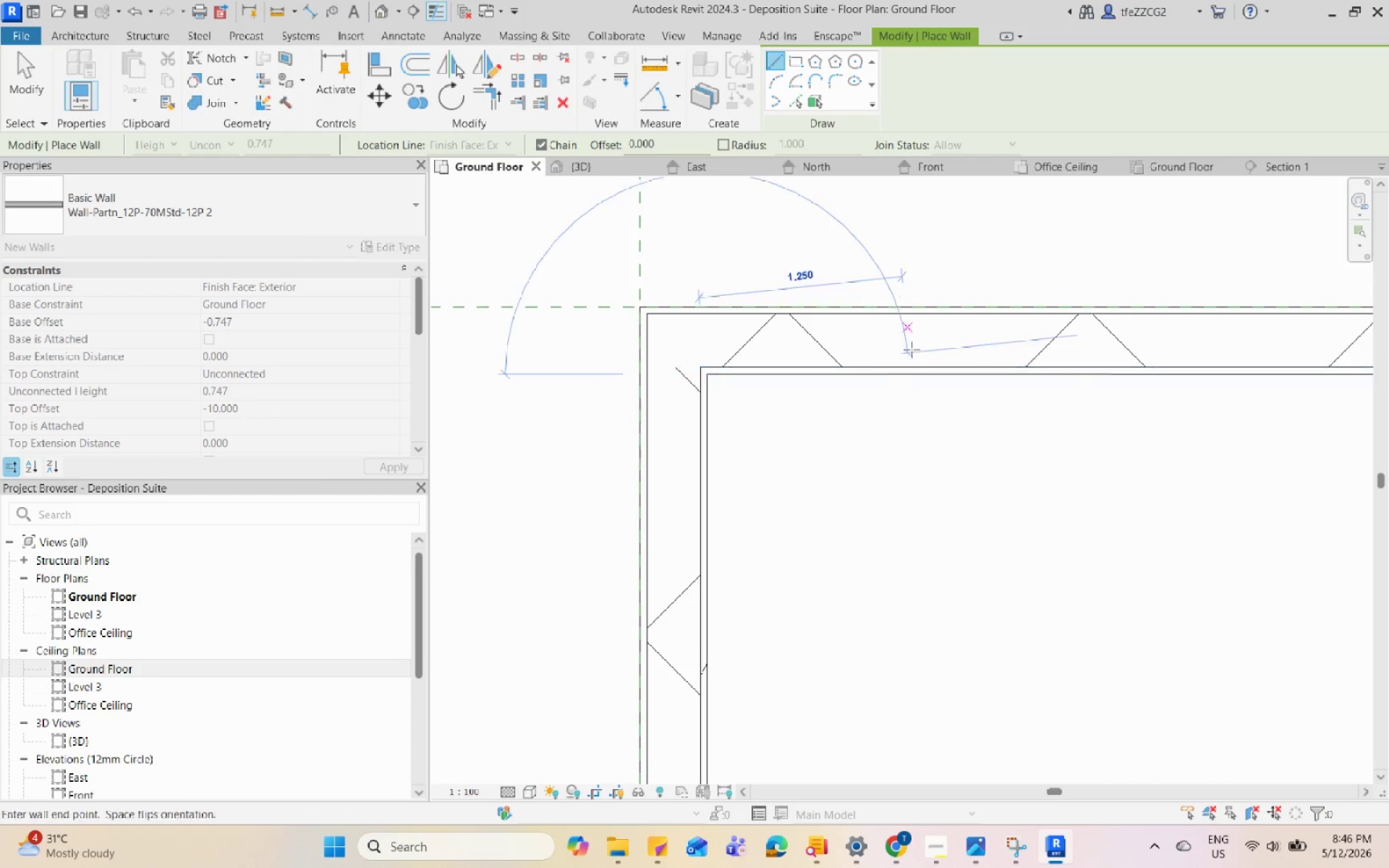 
scroll: coordinate [737, 380], scroll_direction: down, amount: 16.0
 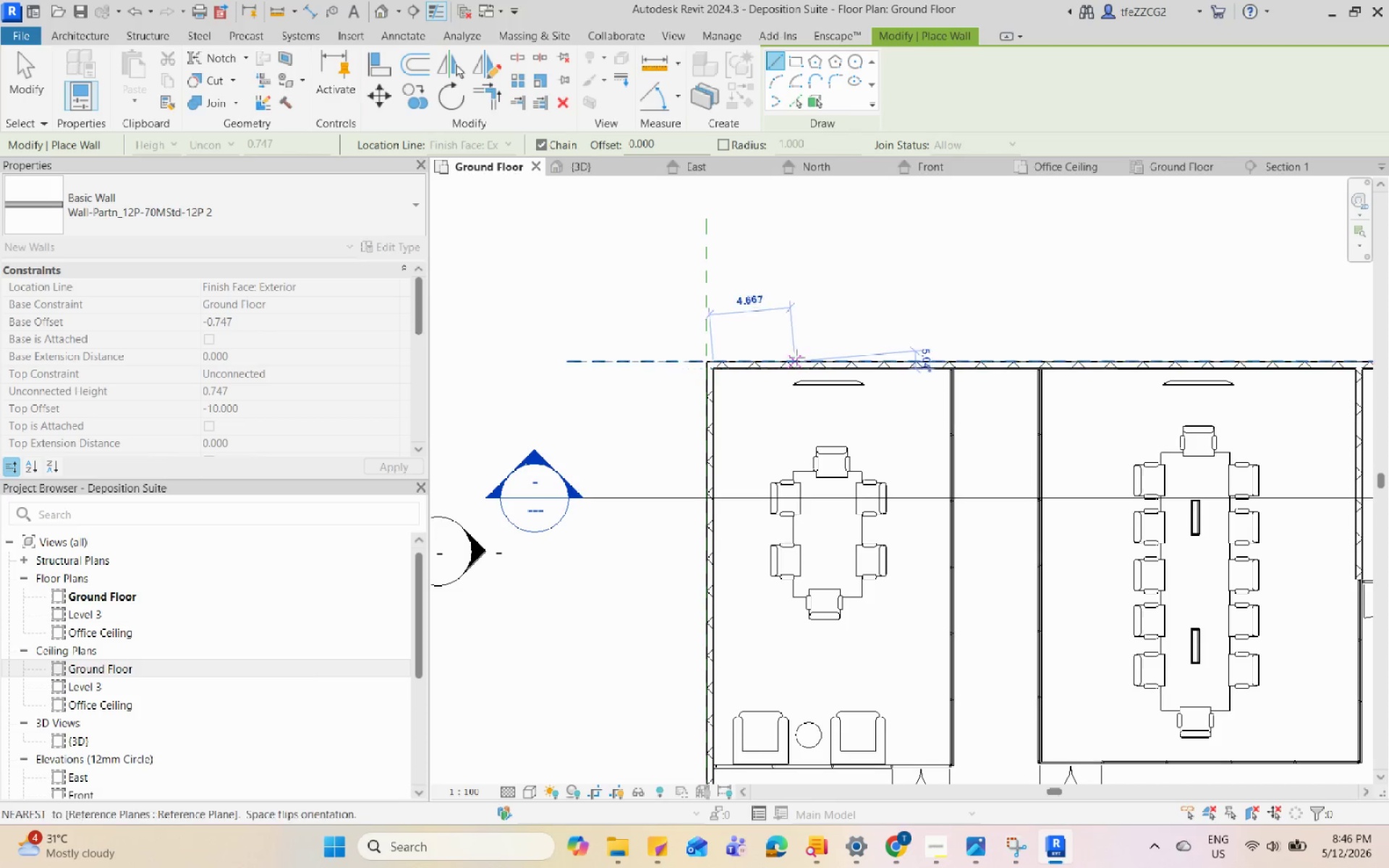 
key(Escape)
 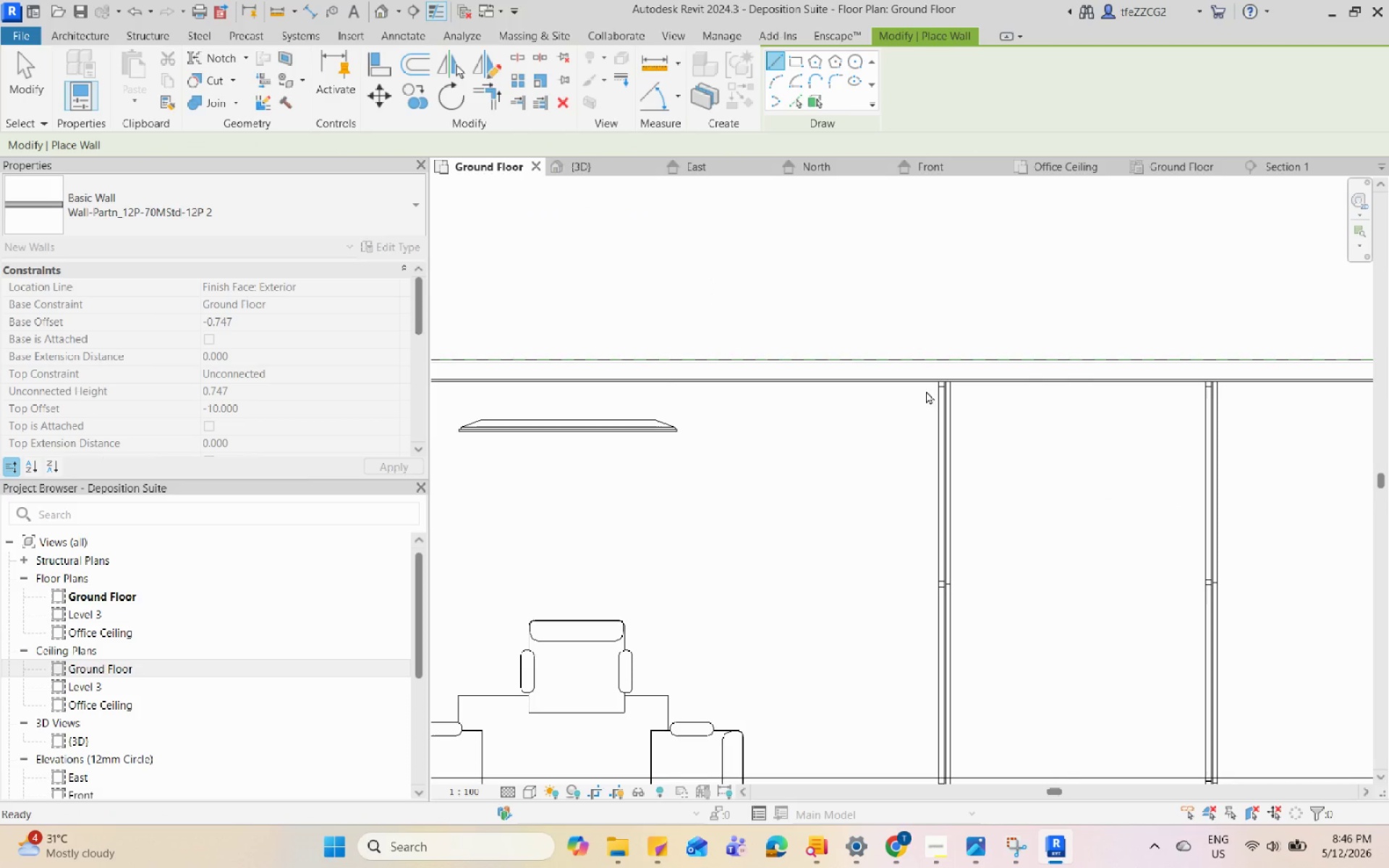 
key(Escape)
 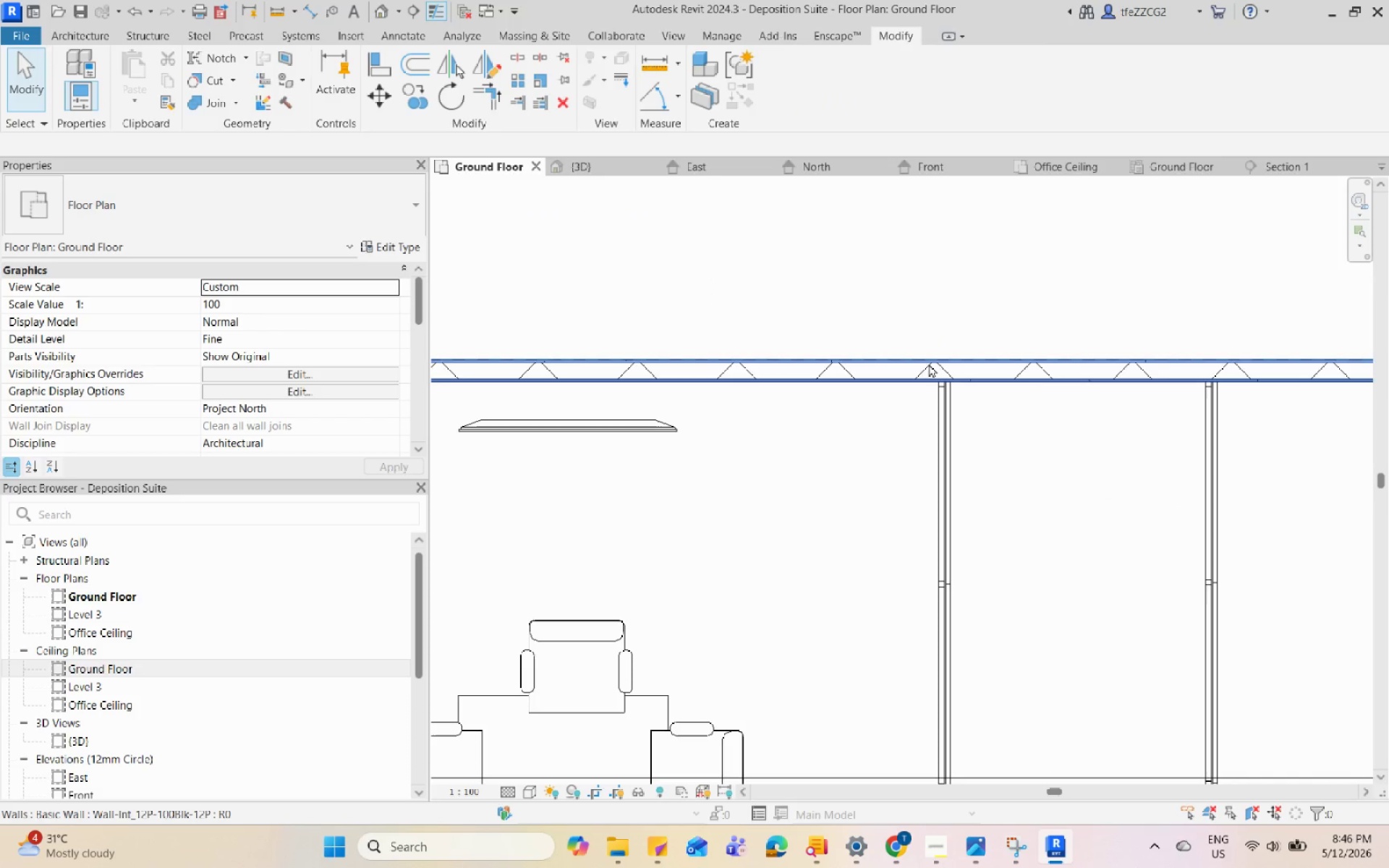 
scroll: coordinate [956, 362], scroll_direction: up, amount: 8.0
 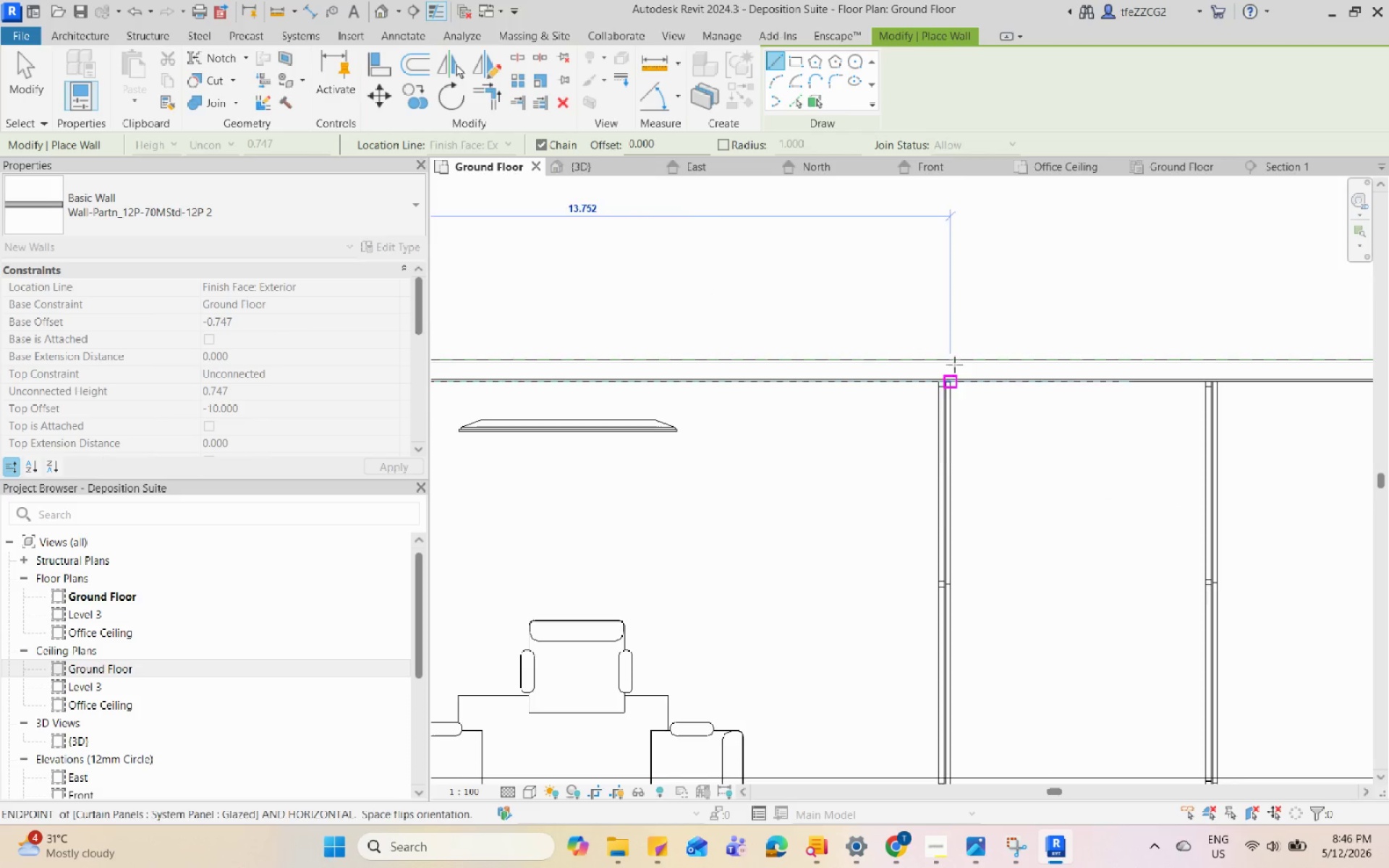 
left_click([929, 364])
 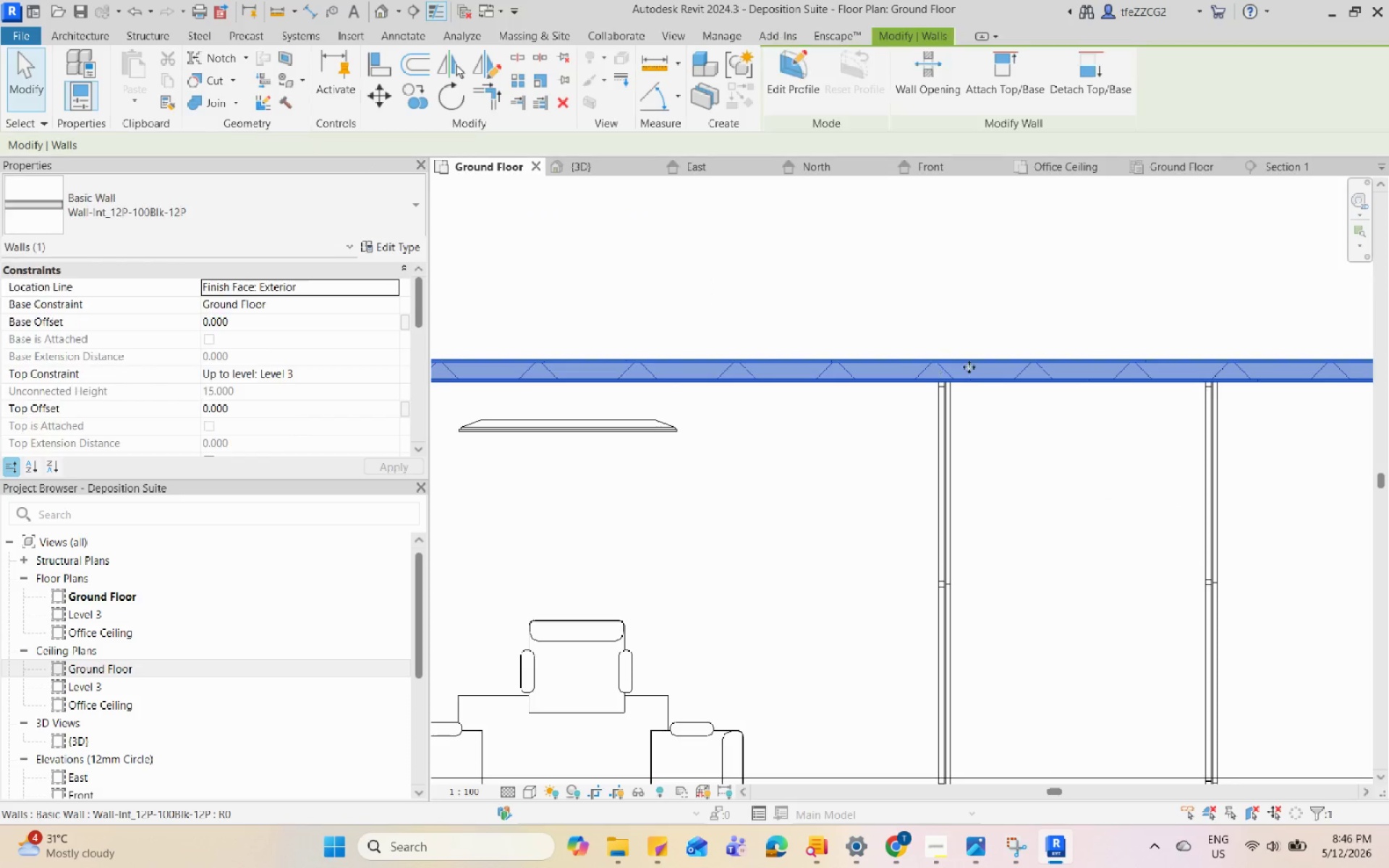 
key(C)
 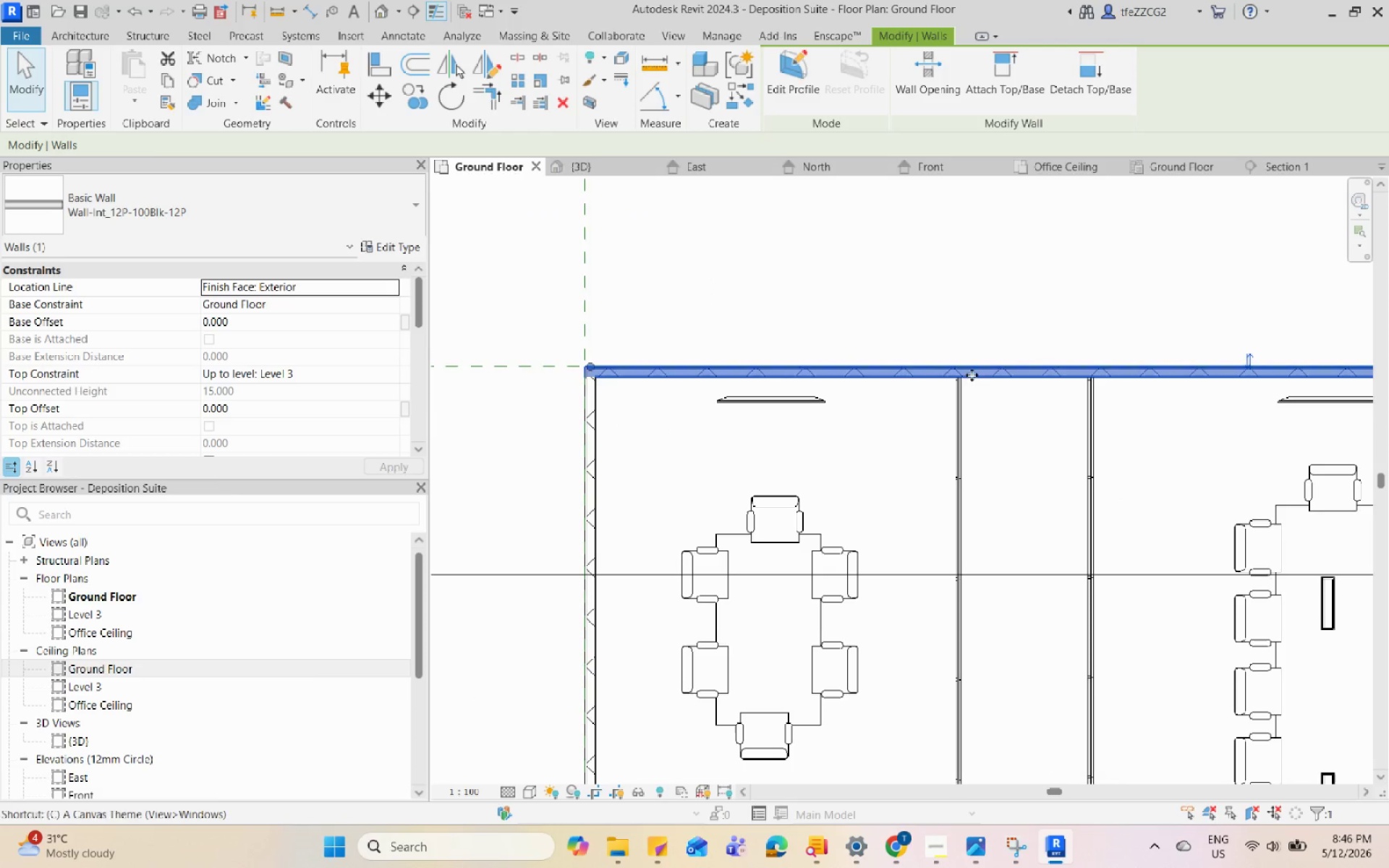 
scroll: coordinate [972, 375], scroll_direction: down, amount: 5.0
 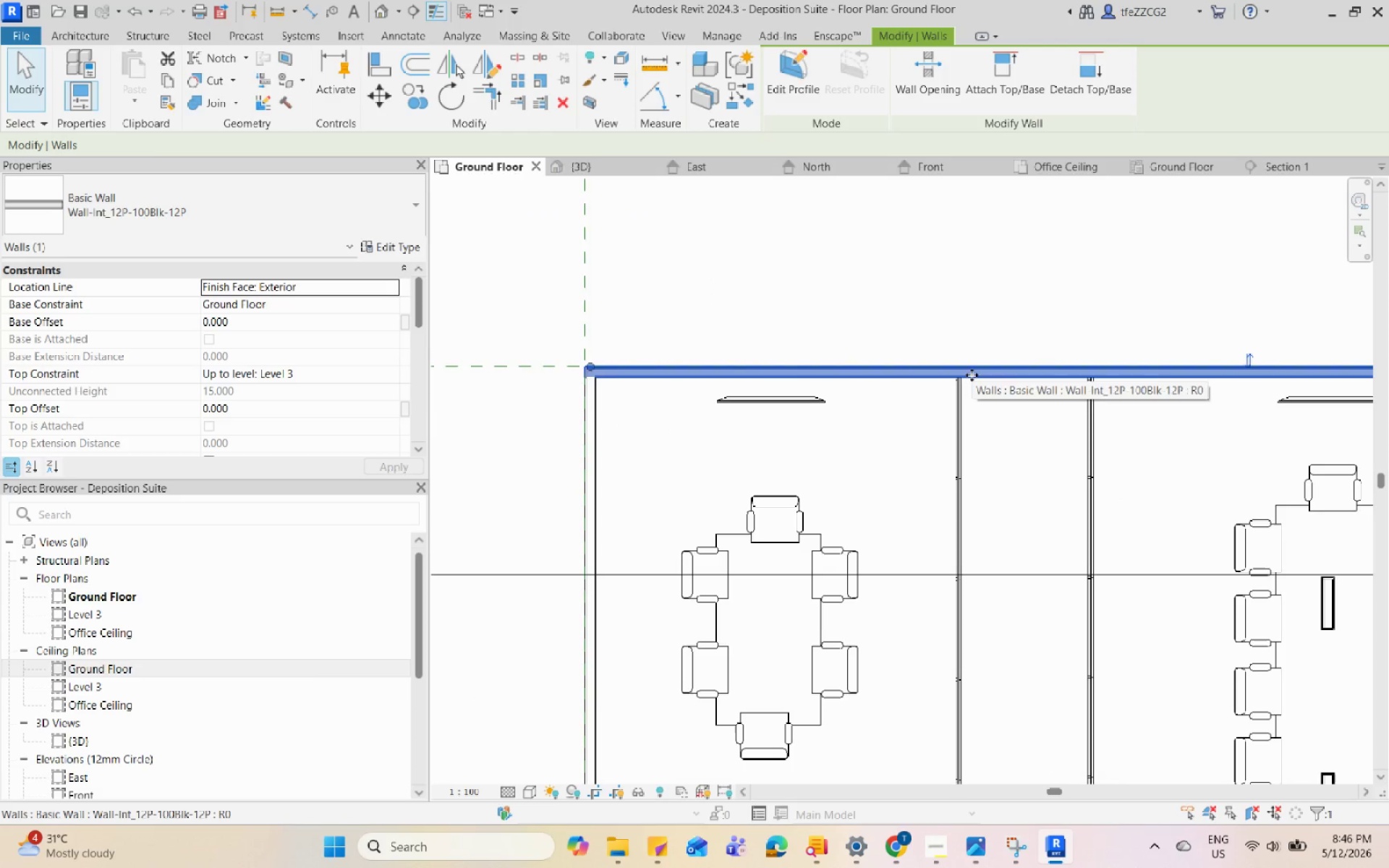 
key(S)
 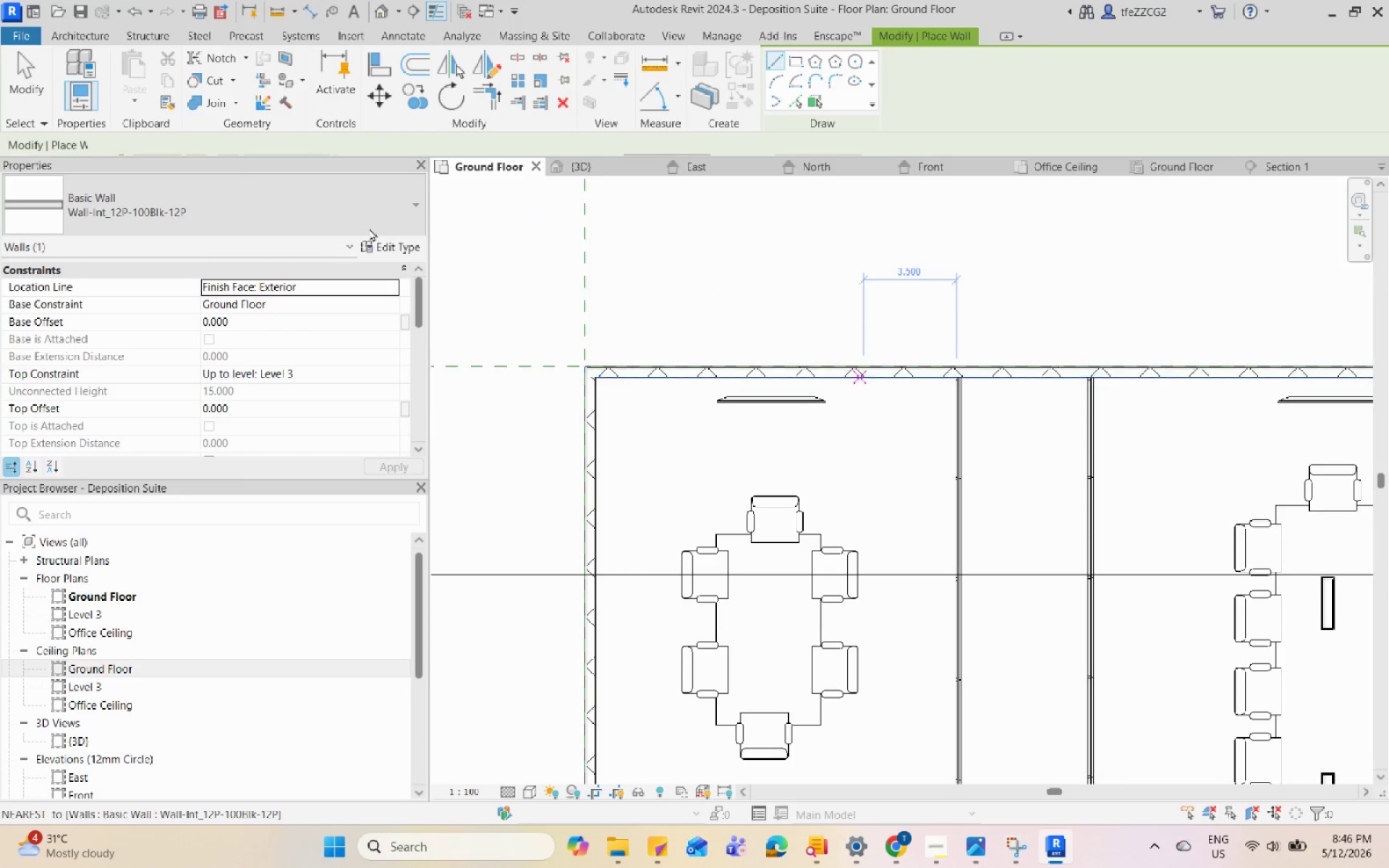 
left_click([344, 218])
 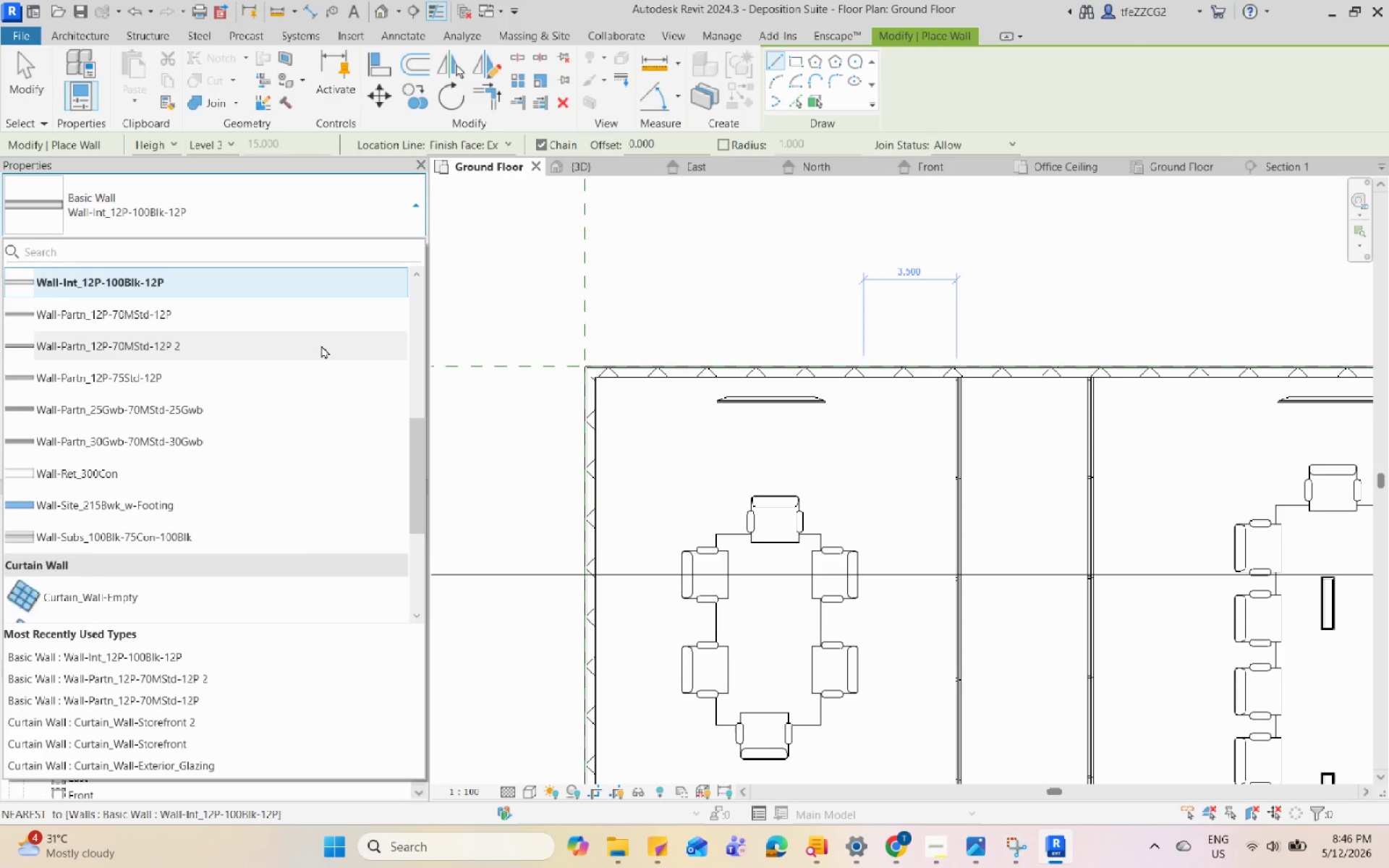 
scroll: coordinate [579, 379], scroll_direction: up, amount: 13.0
 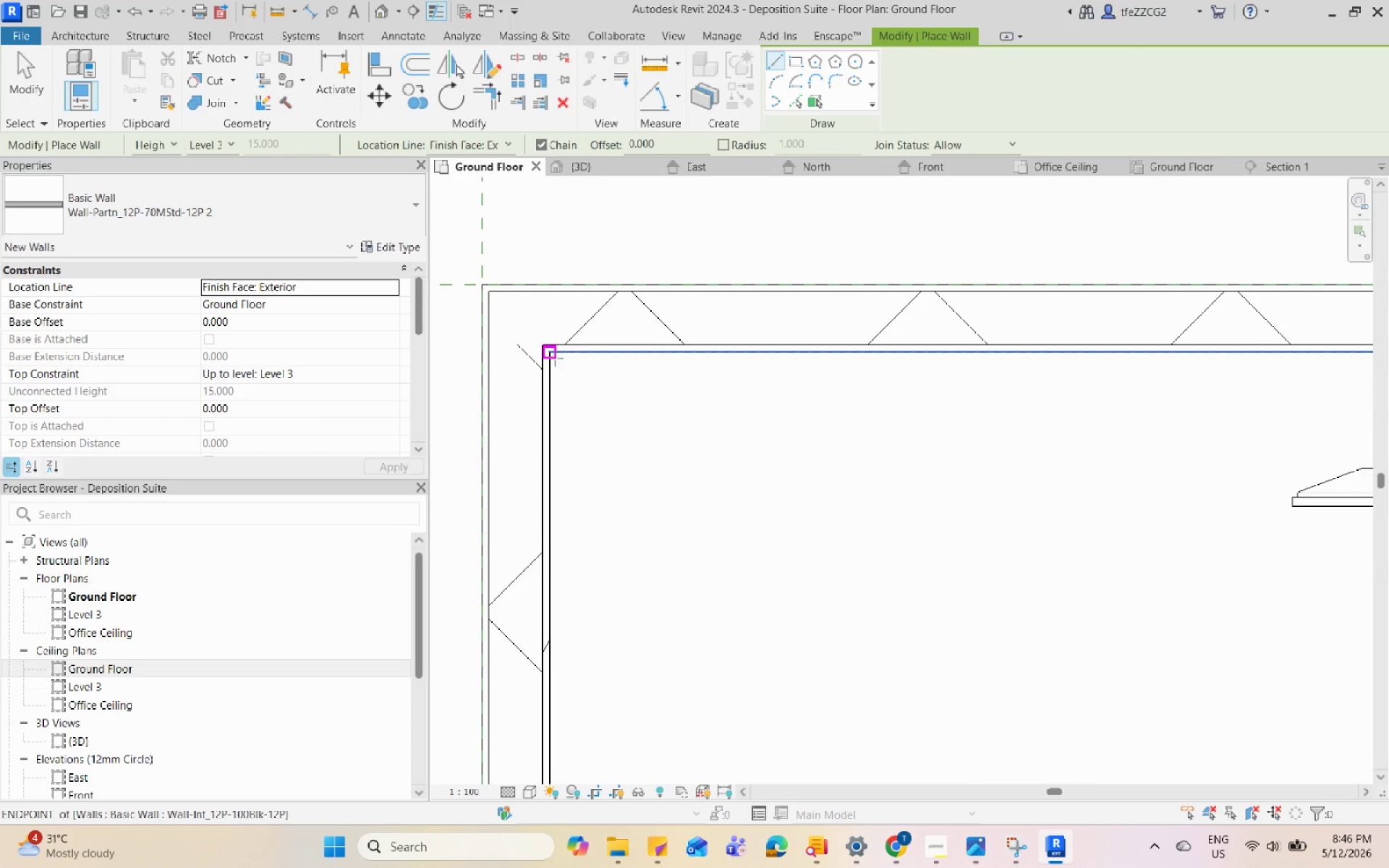 
left_click([554, 358])
 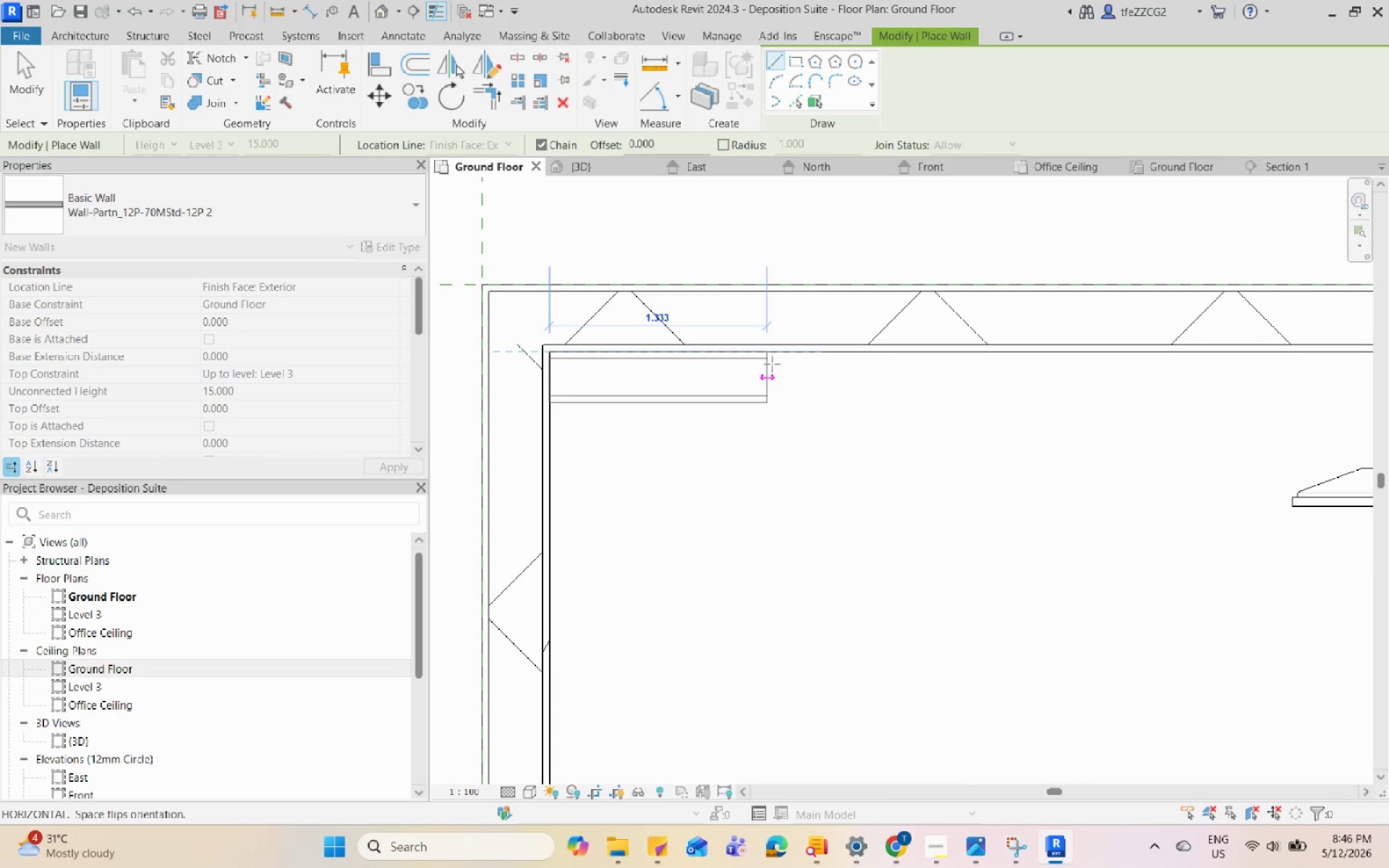 
scroll: coordinate [1100, 363], scroll_direction: down, amount: 2.0
 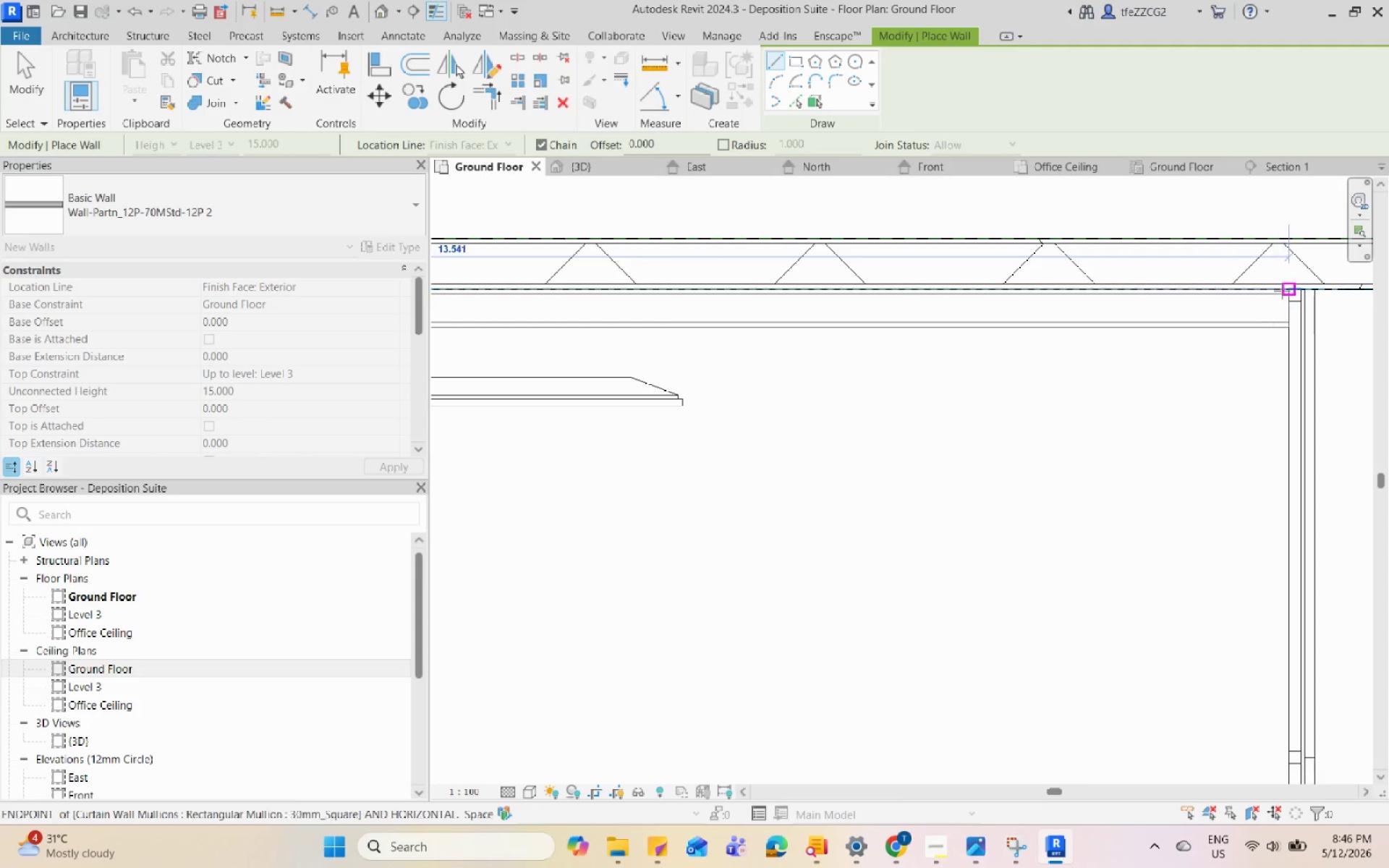 
left_click([1285, 290])
 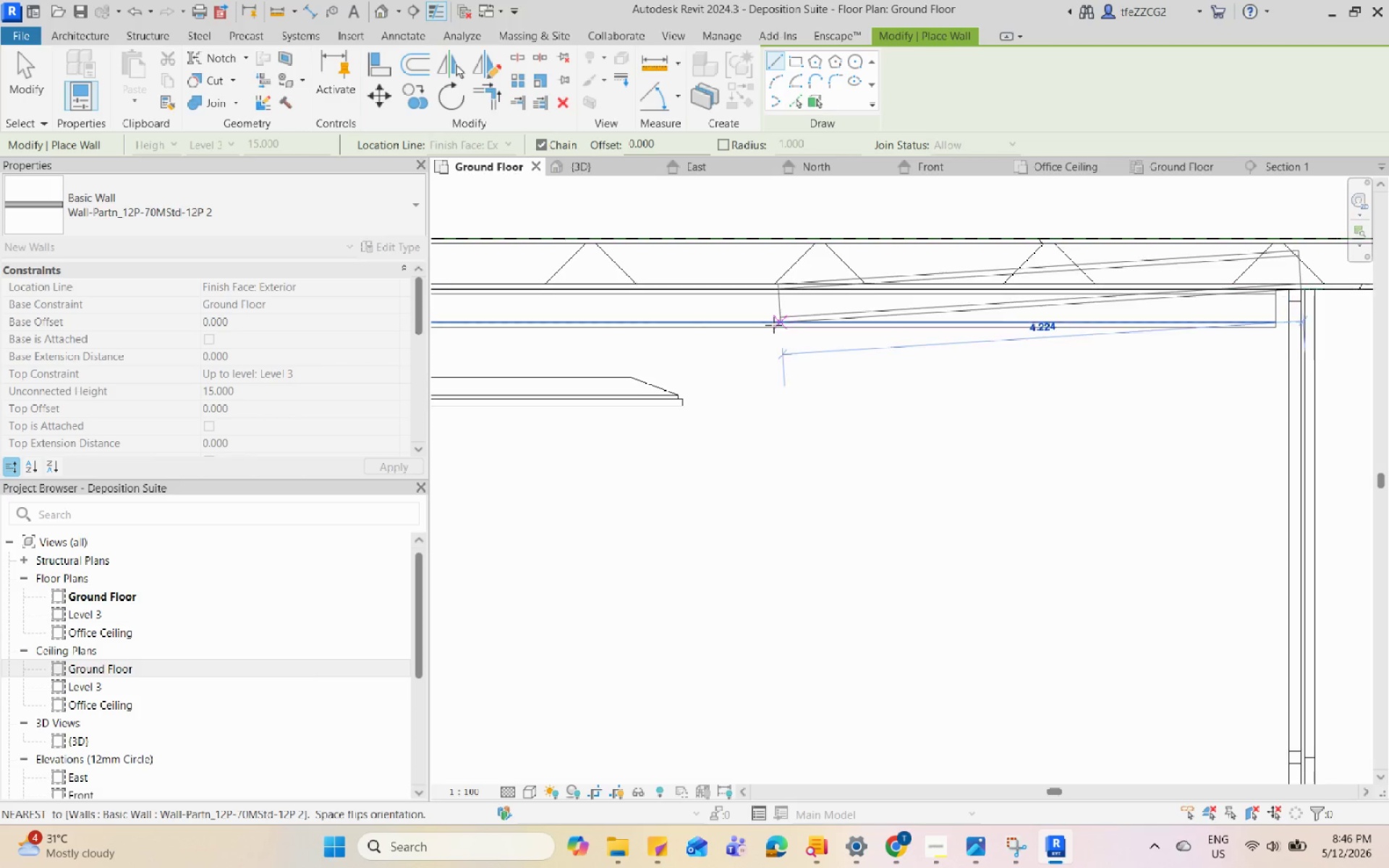 
scroll: coordinate [761, 333], scroll_direction: down, amount: 6.0
 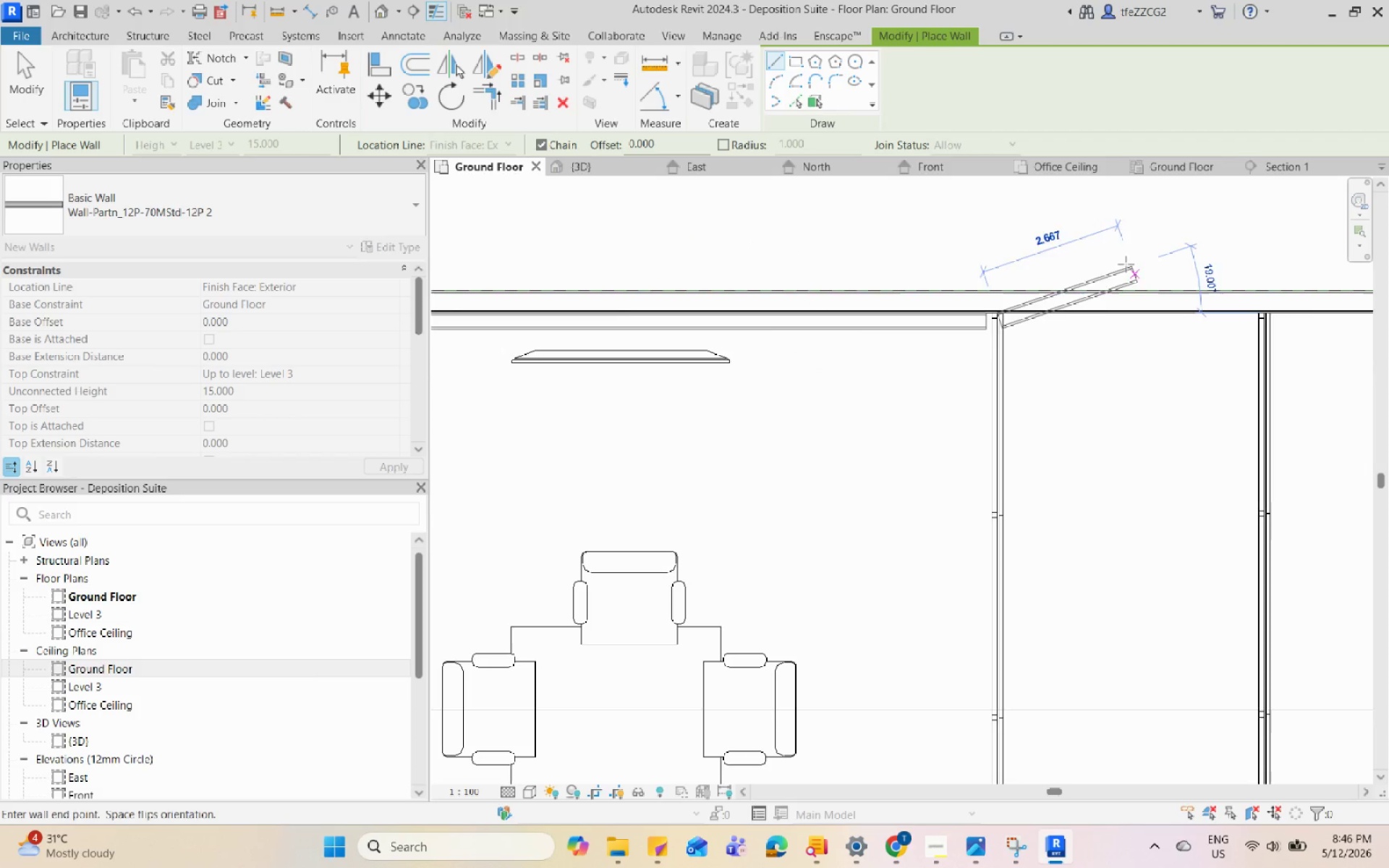 
key(Escape)
 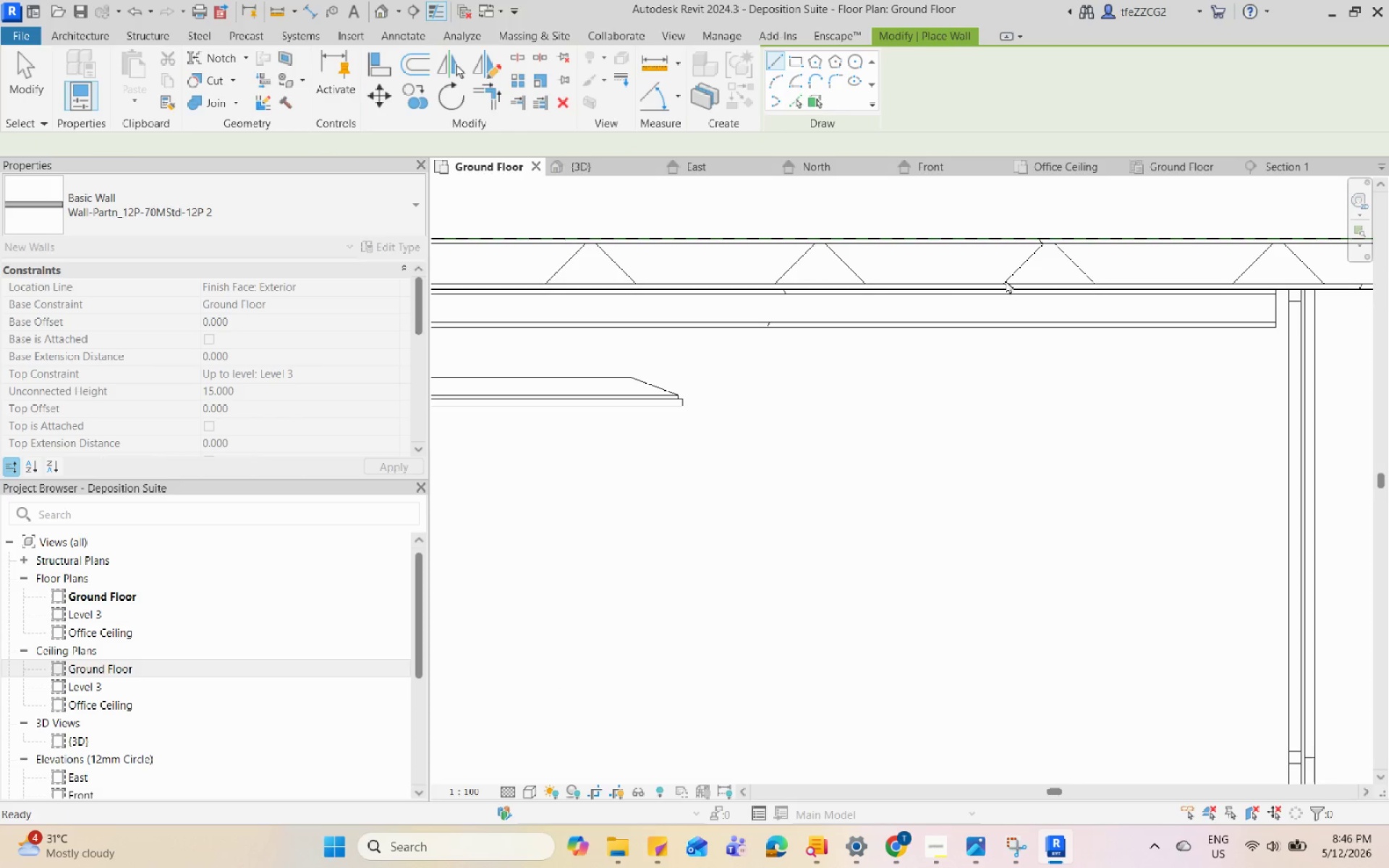 
scroll: coordinate [786, 358], scroll_direction: down, amount: 9.0
 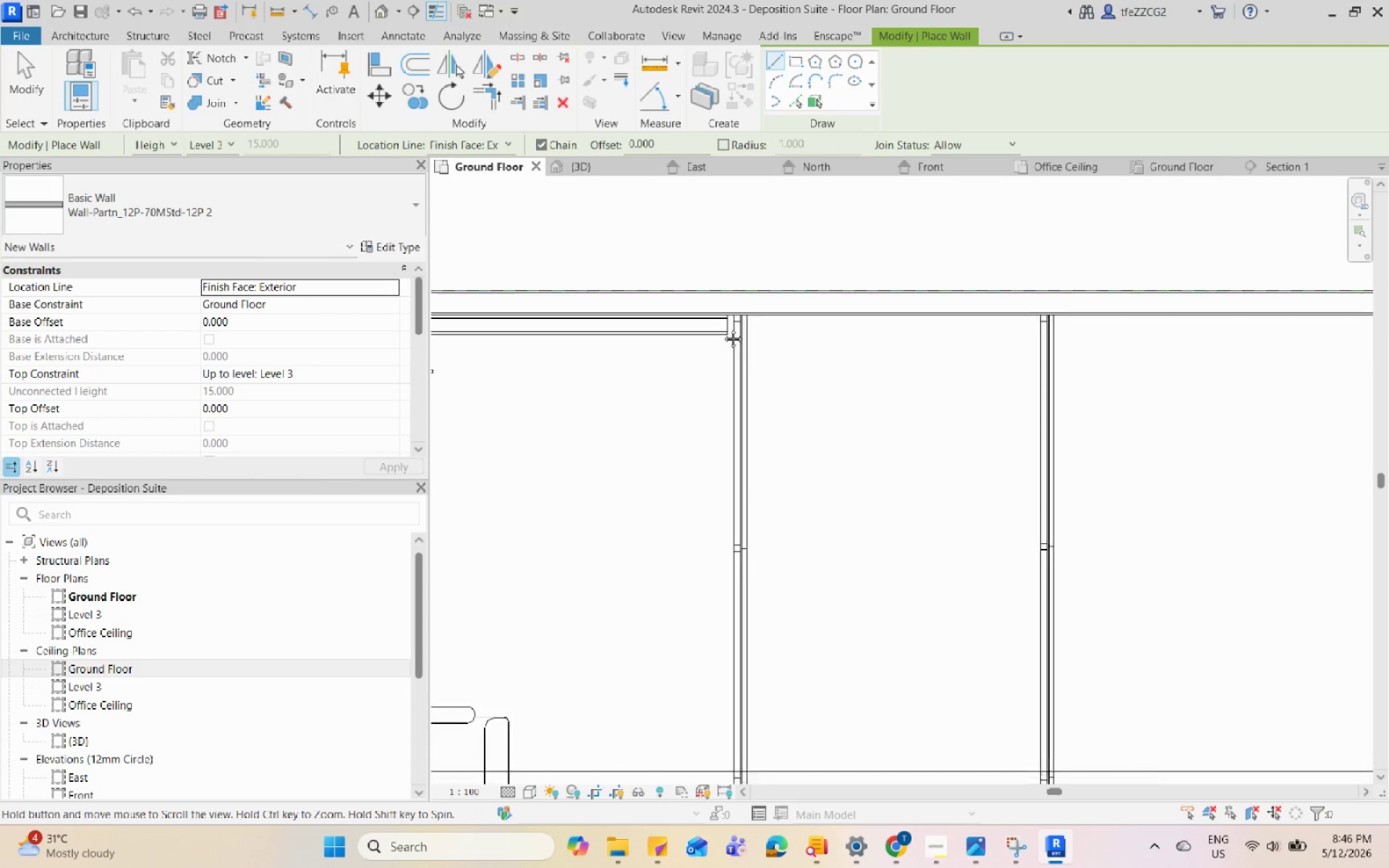 
scroll: coordinate [771, 323], scroll_direction: up, amount: 7.0
 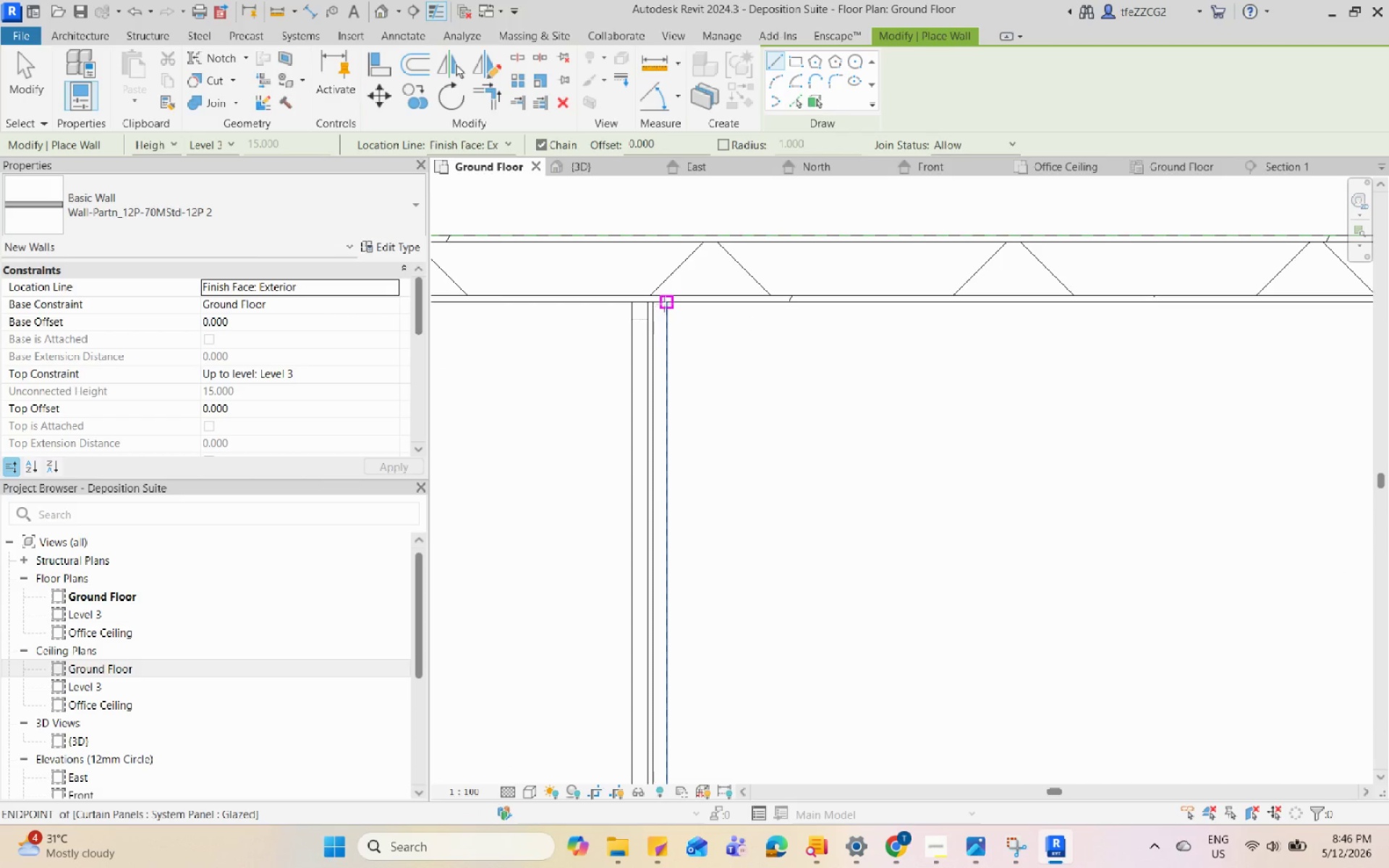 
left_click([666, 303])
 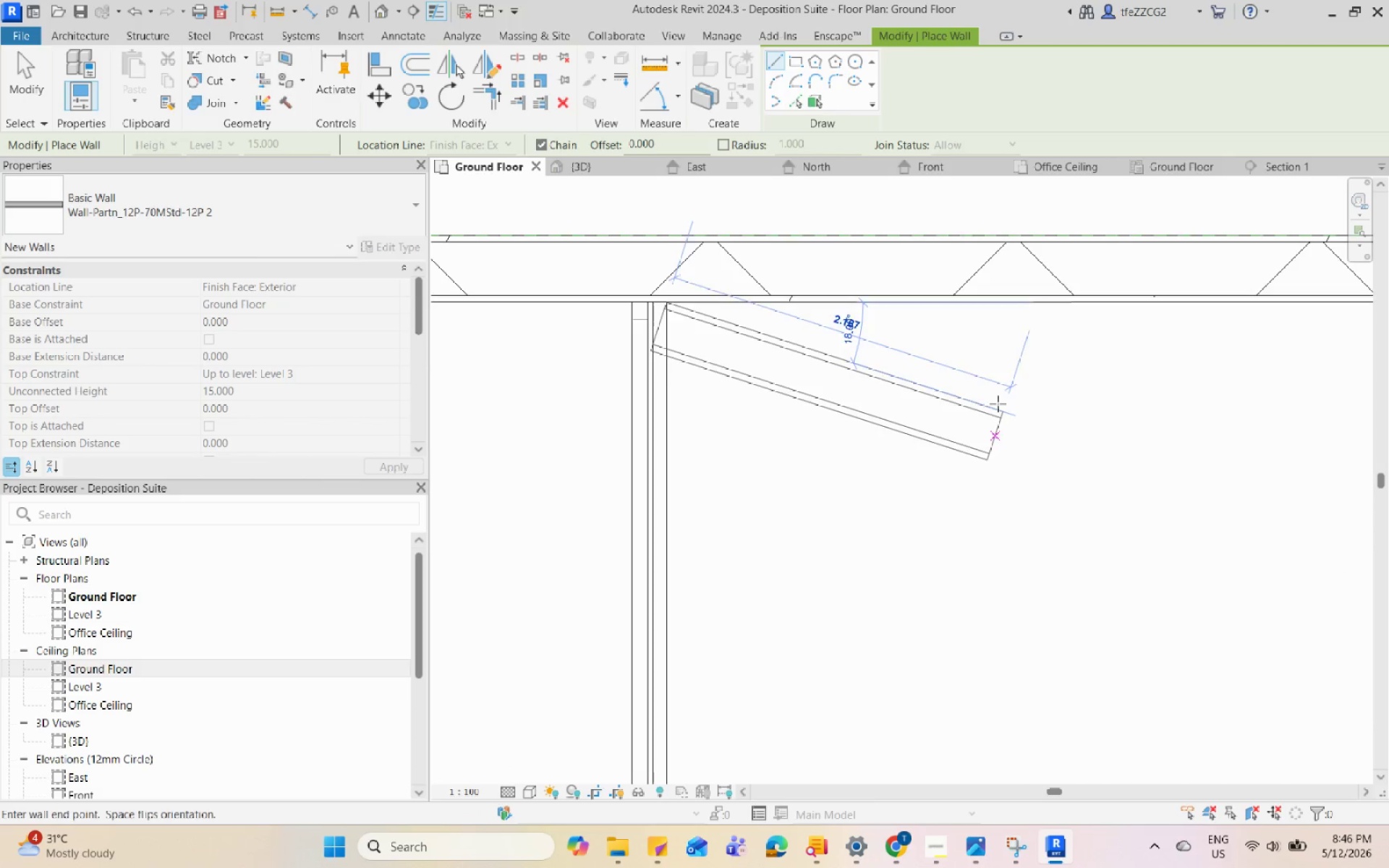 
scroll: coordinate [880, 359], scroll_direction: down, amount: 2.0
 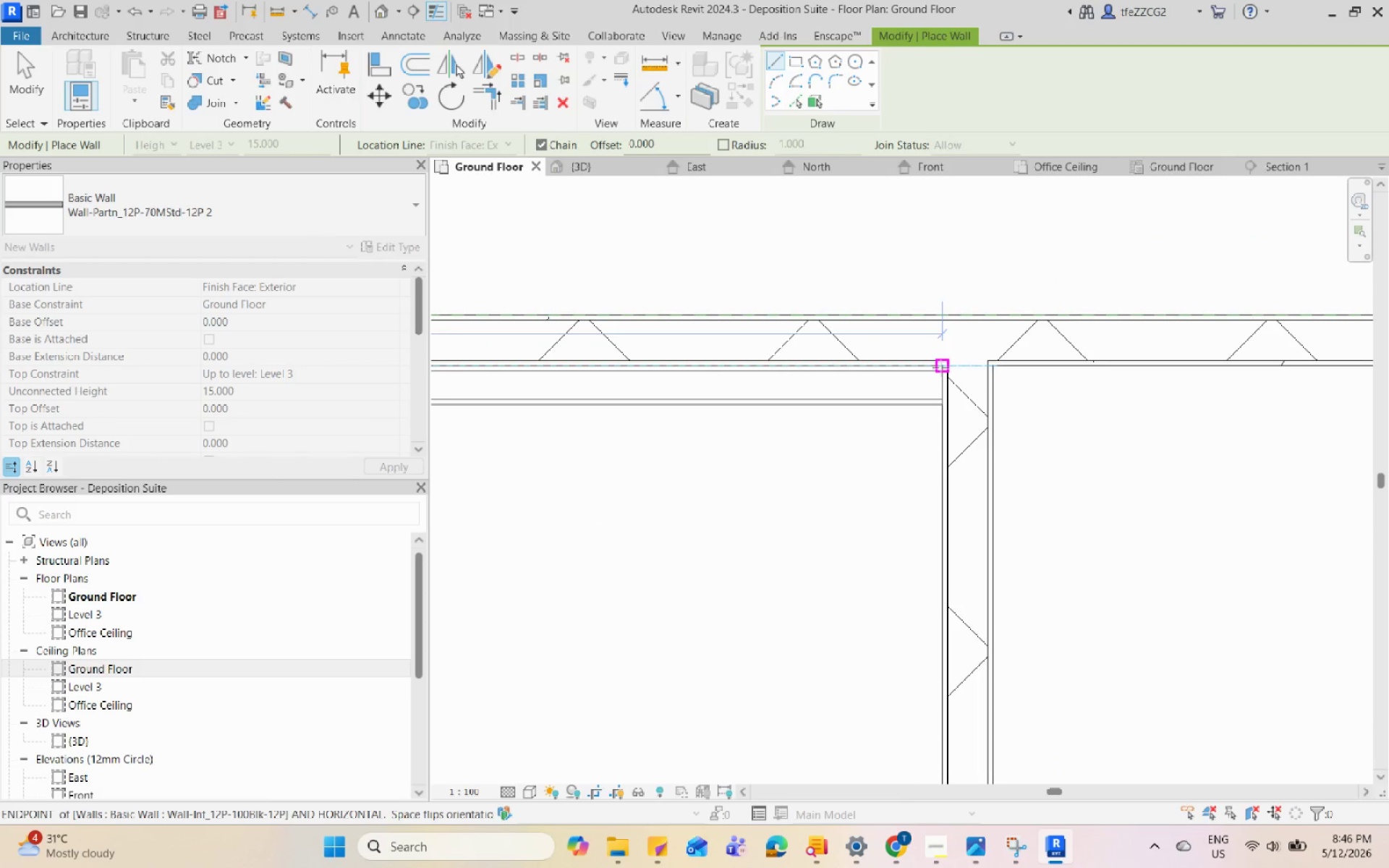 
left_click([940, 367])
 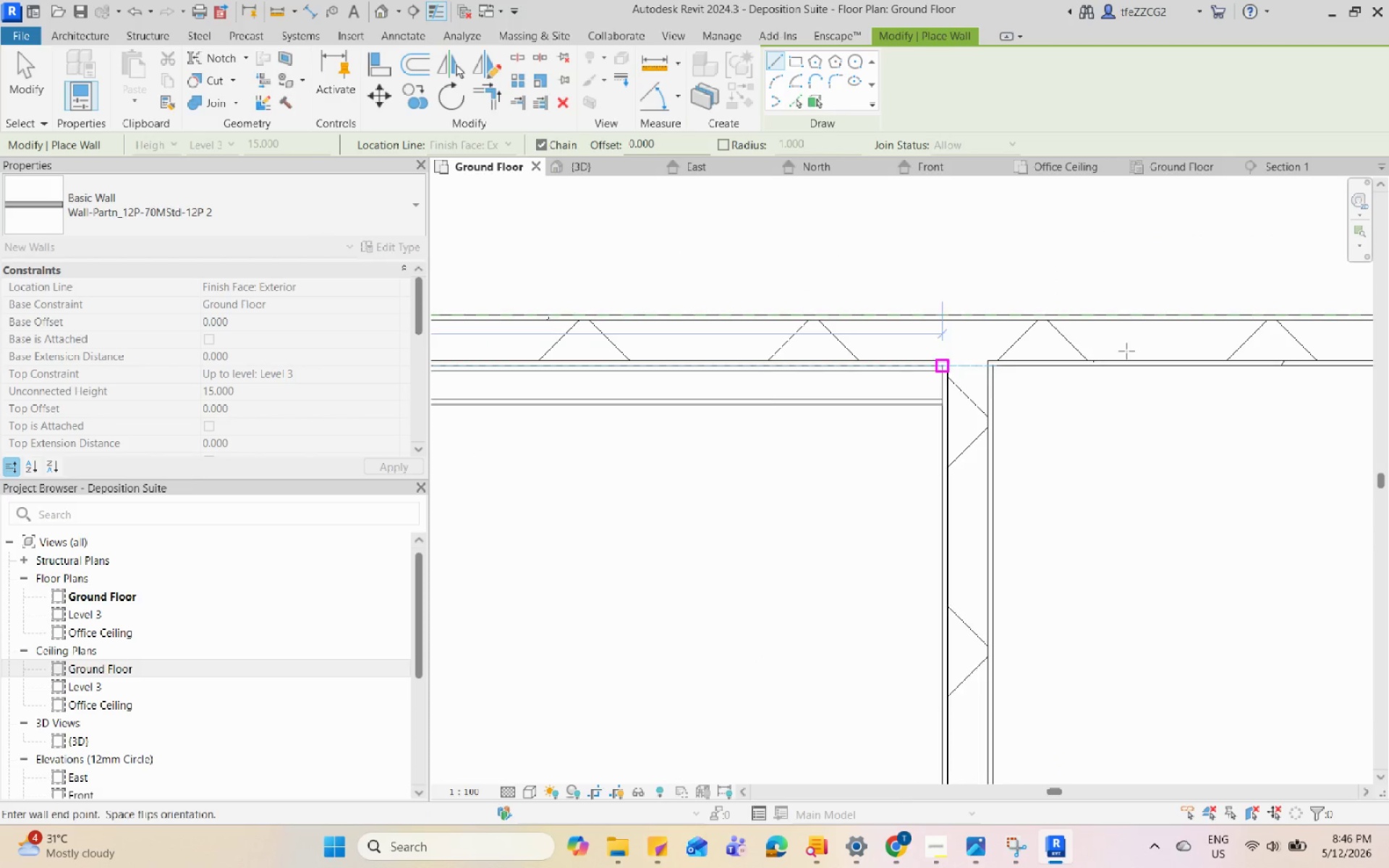 
hold_key(key=Escape, duration=0.42)
 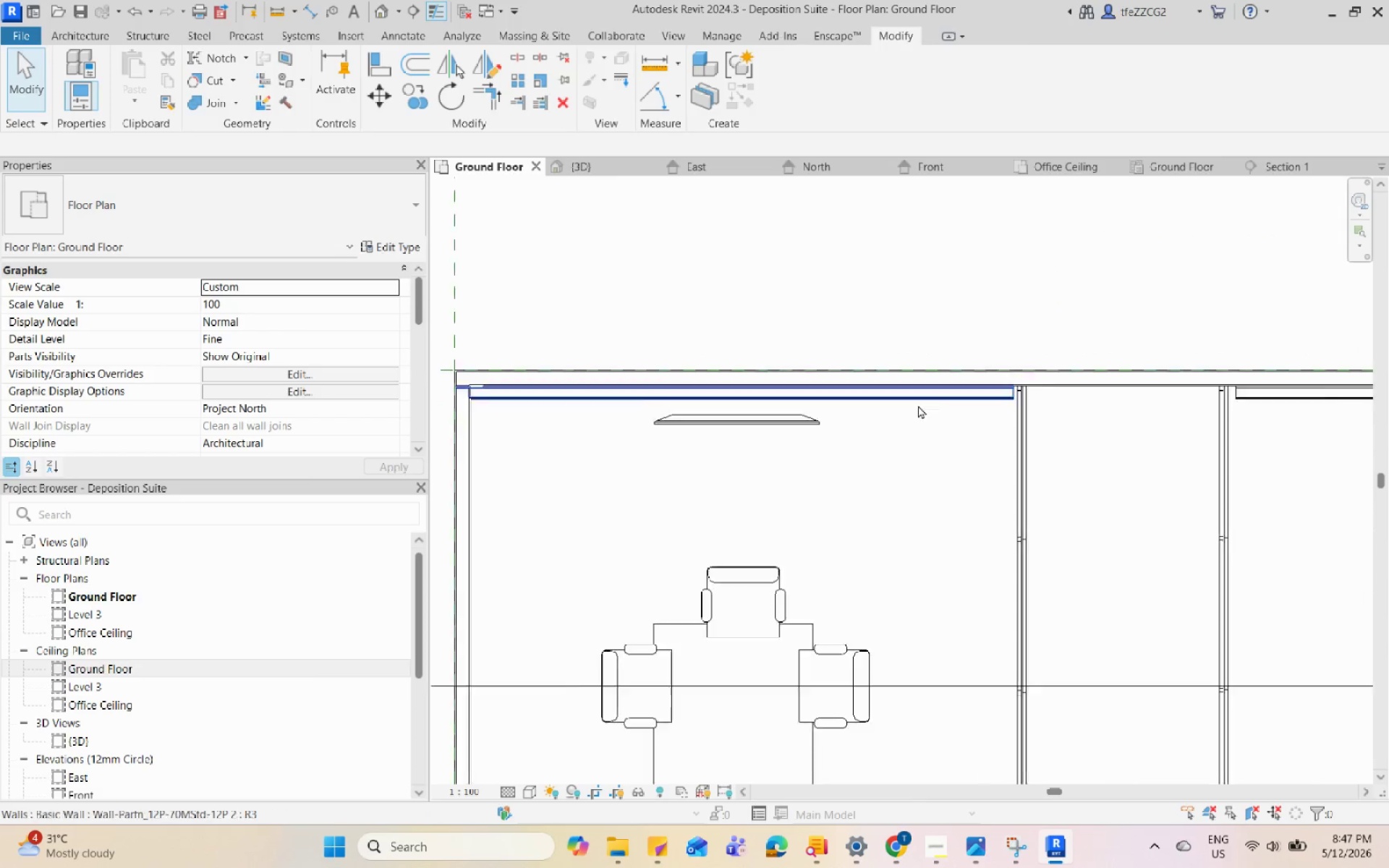 
left_click([996, 380])
 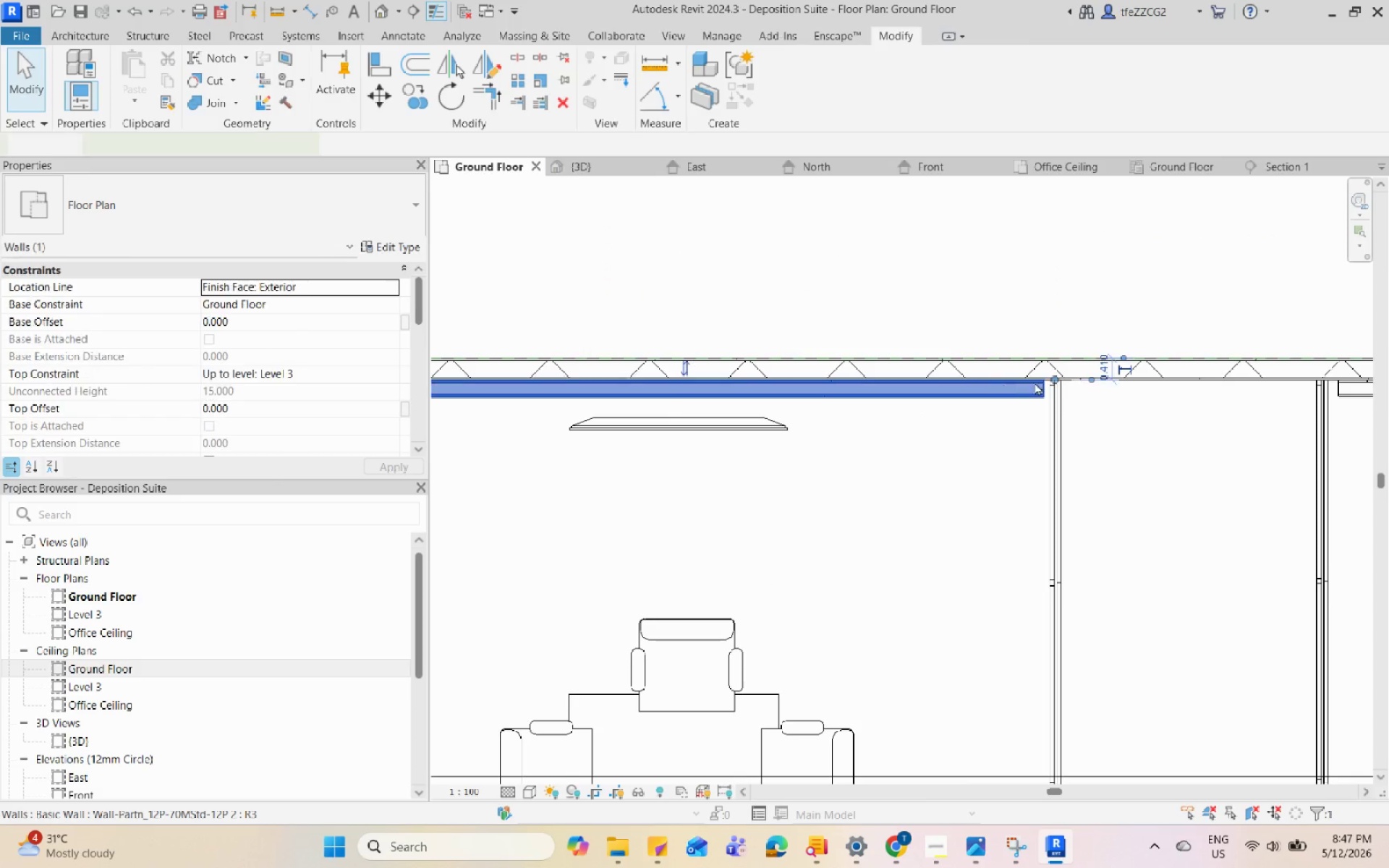 
scroll: coordinate [919, 405], scroll_direction: down, amount: 7.0
 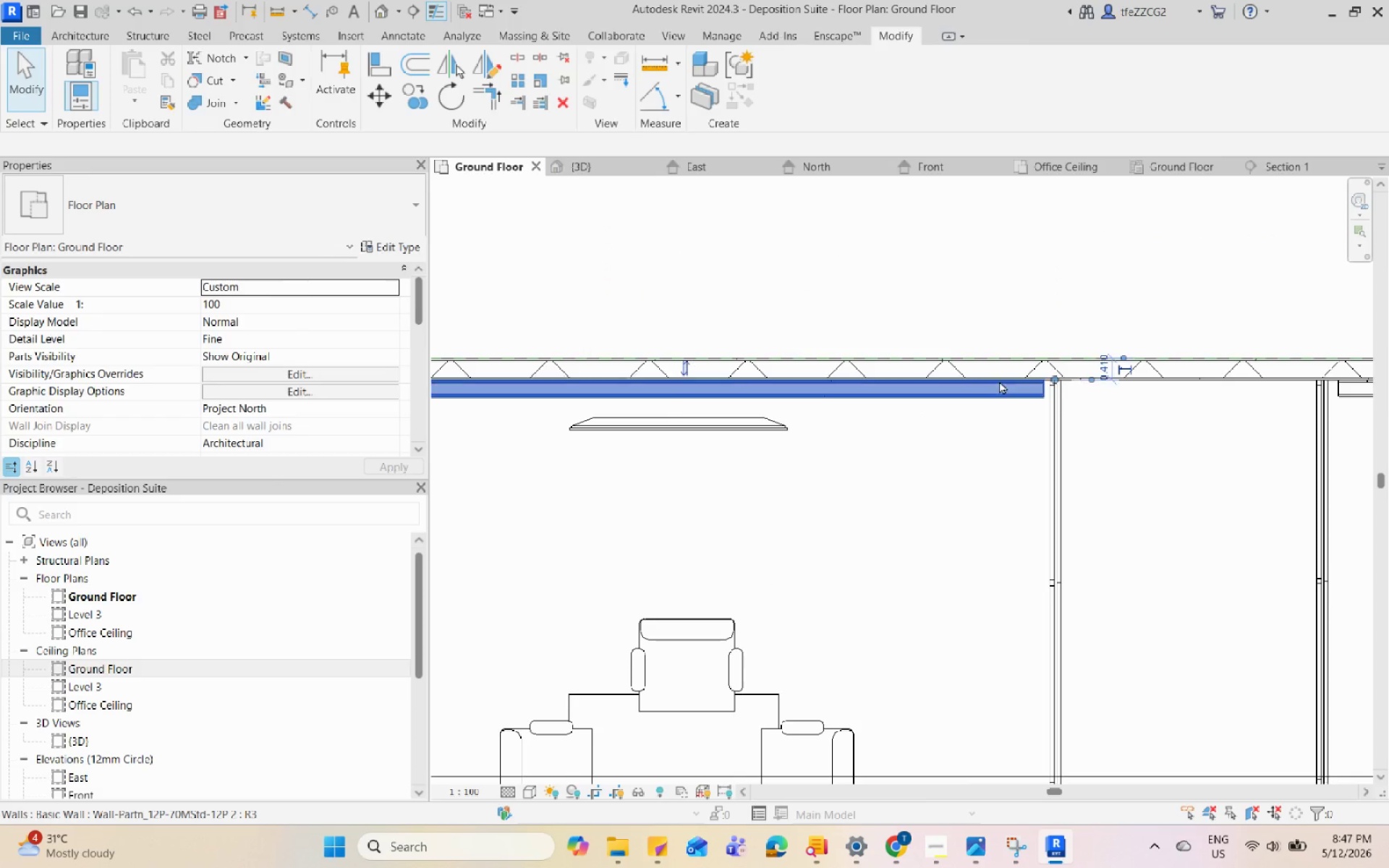 
left_click([964, 396])
 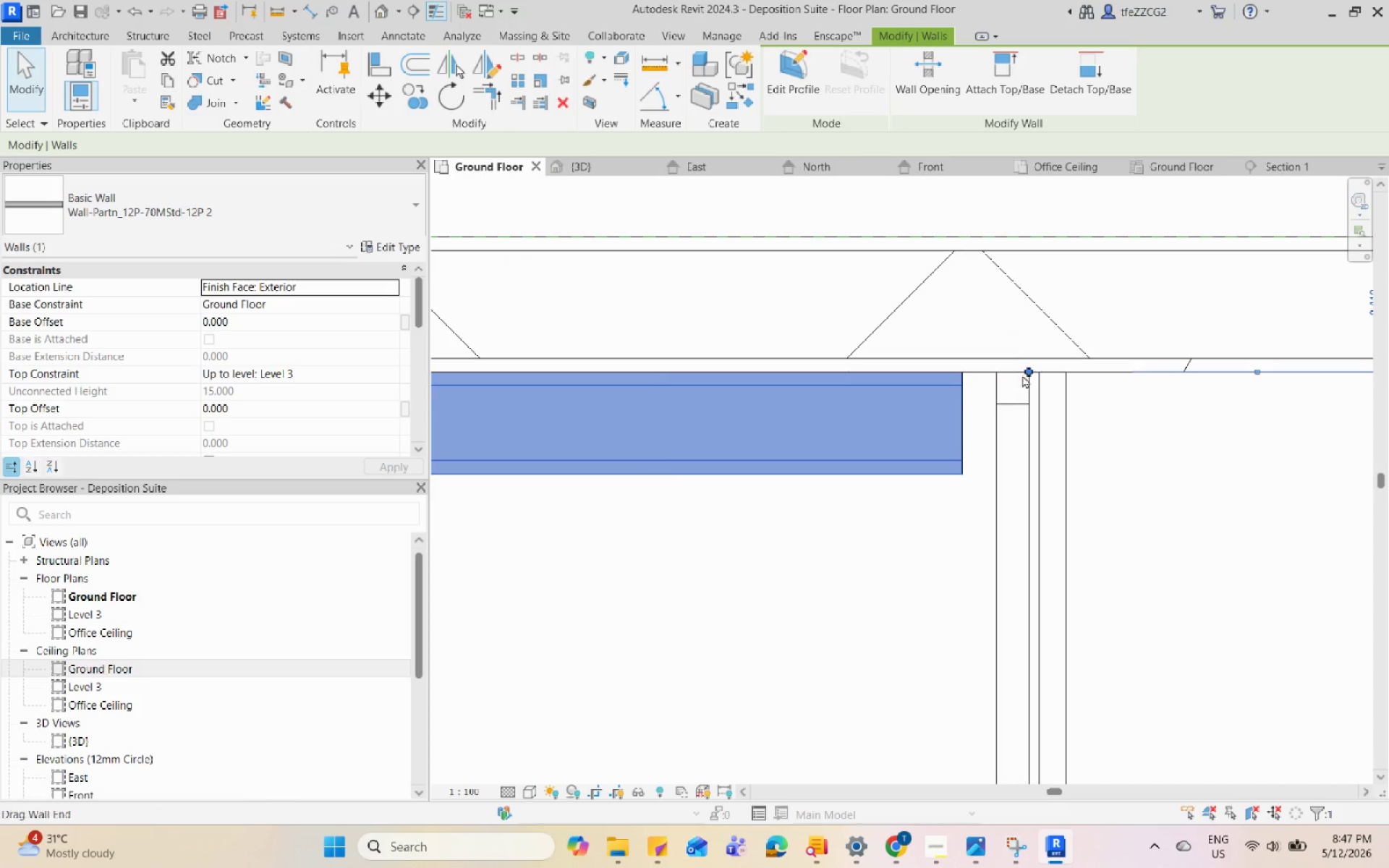 
scroll: coordinate [995, 378], scroll_direction: up, amount: 13.0
 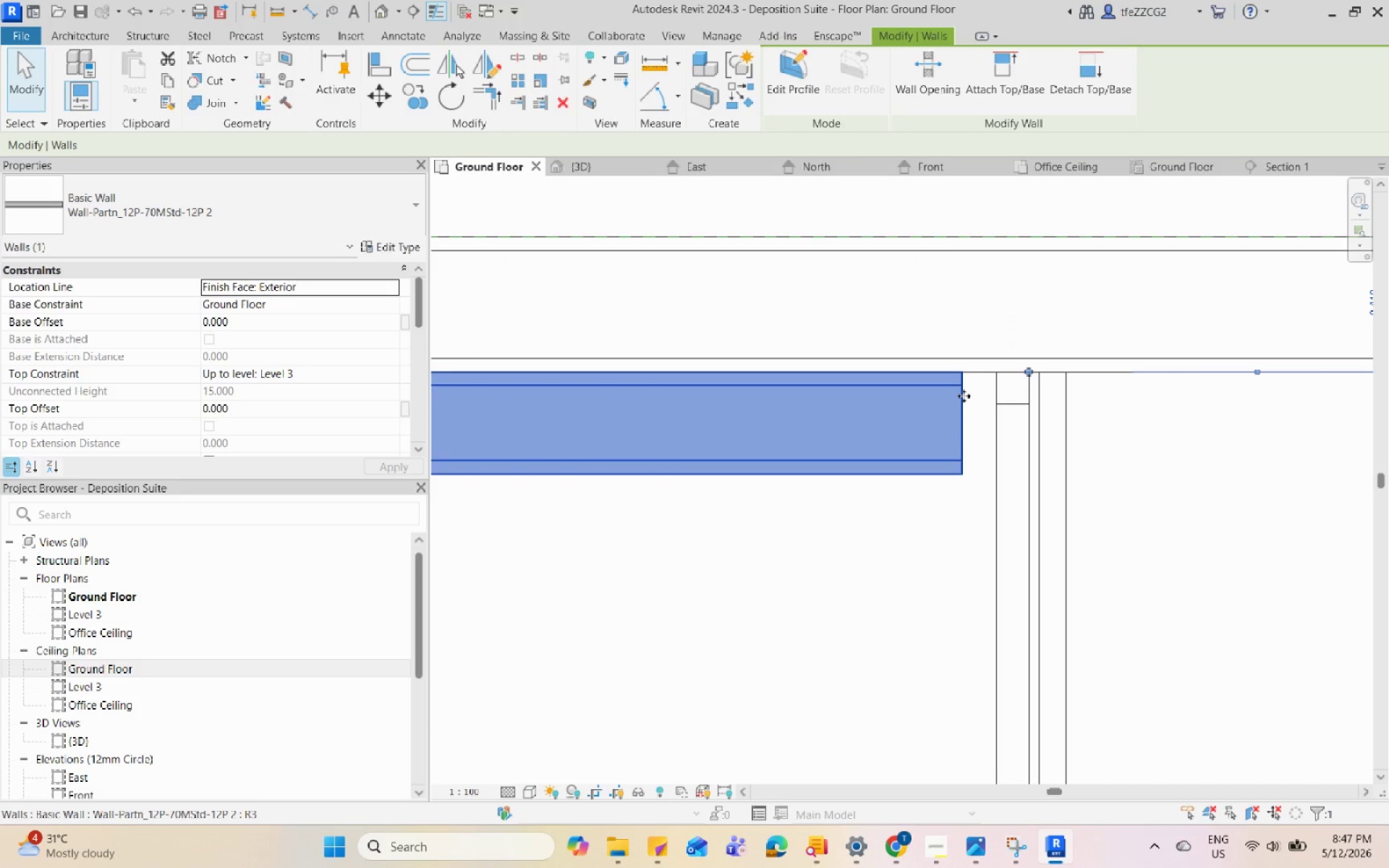 
left_click_drag(start_coordinate=[1031, 372], to_coordinate=[1049, 370])
 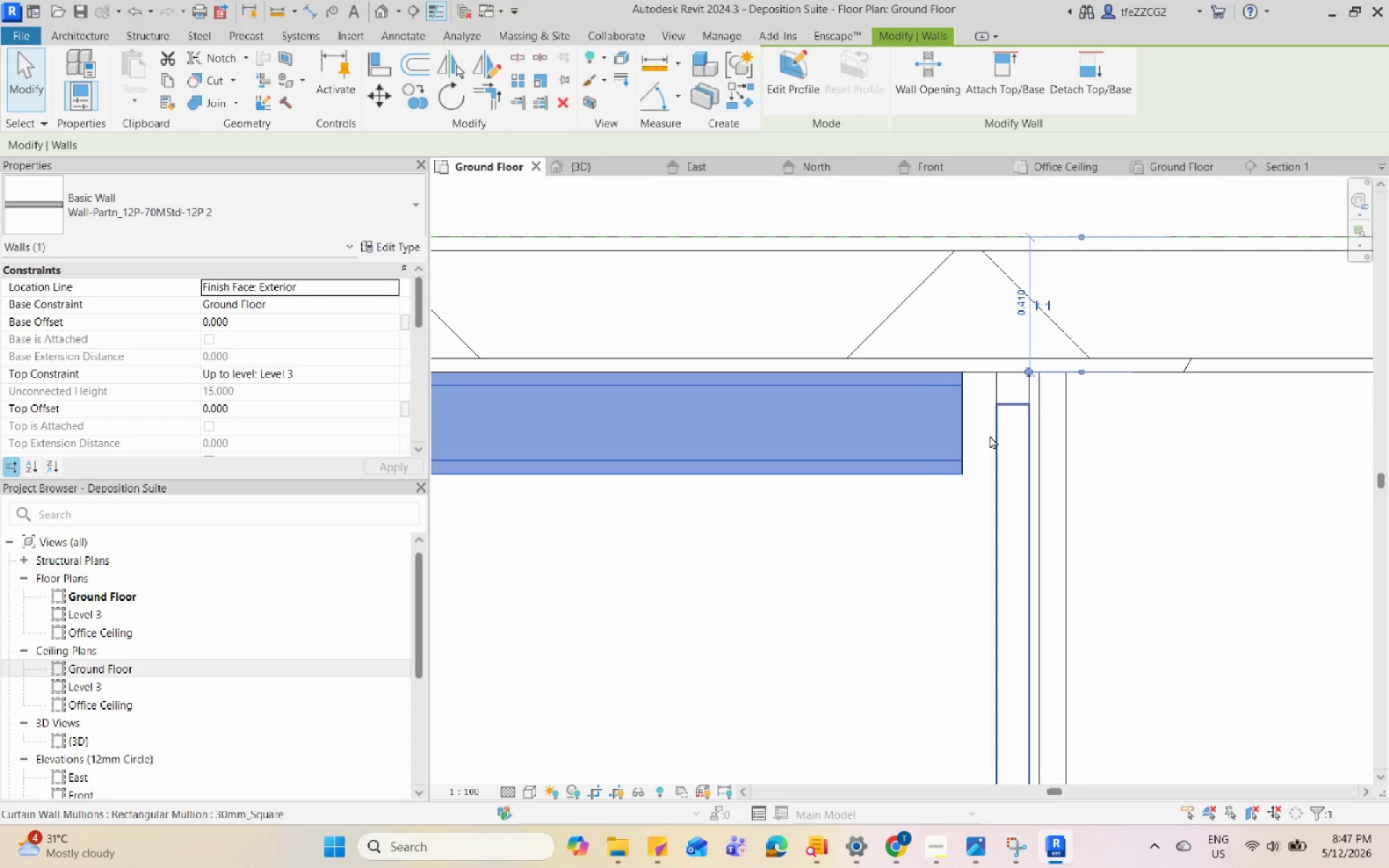 
key(Escape)
 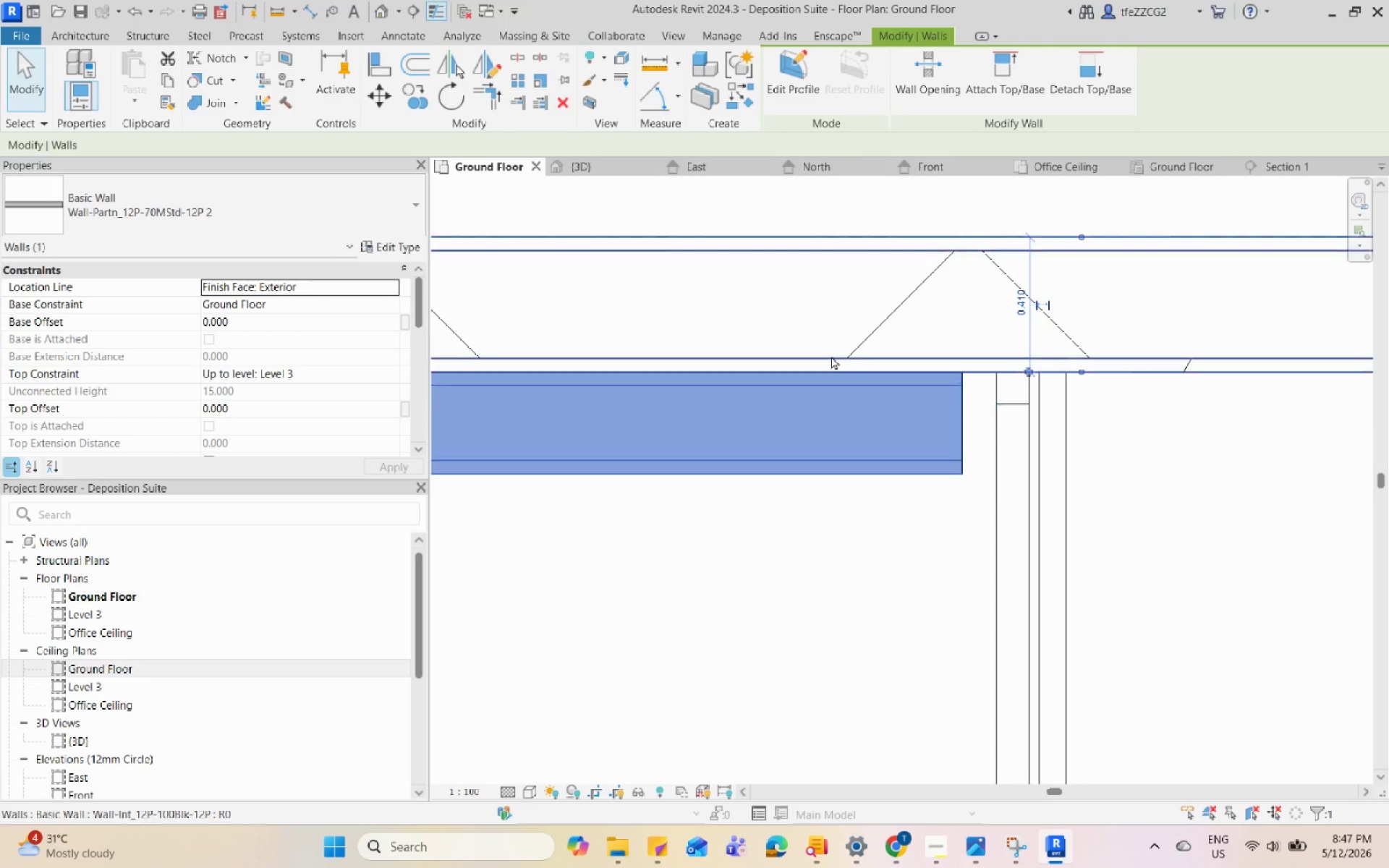 
scroll: coordinate [823, 354], scroll_direction: down, amount: 4.0
 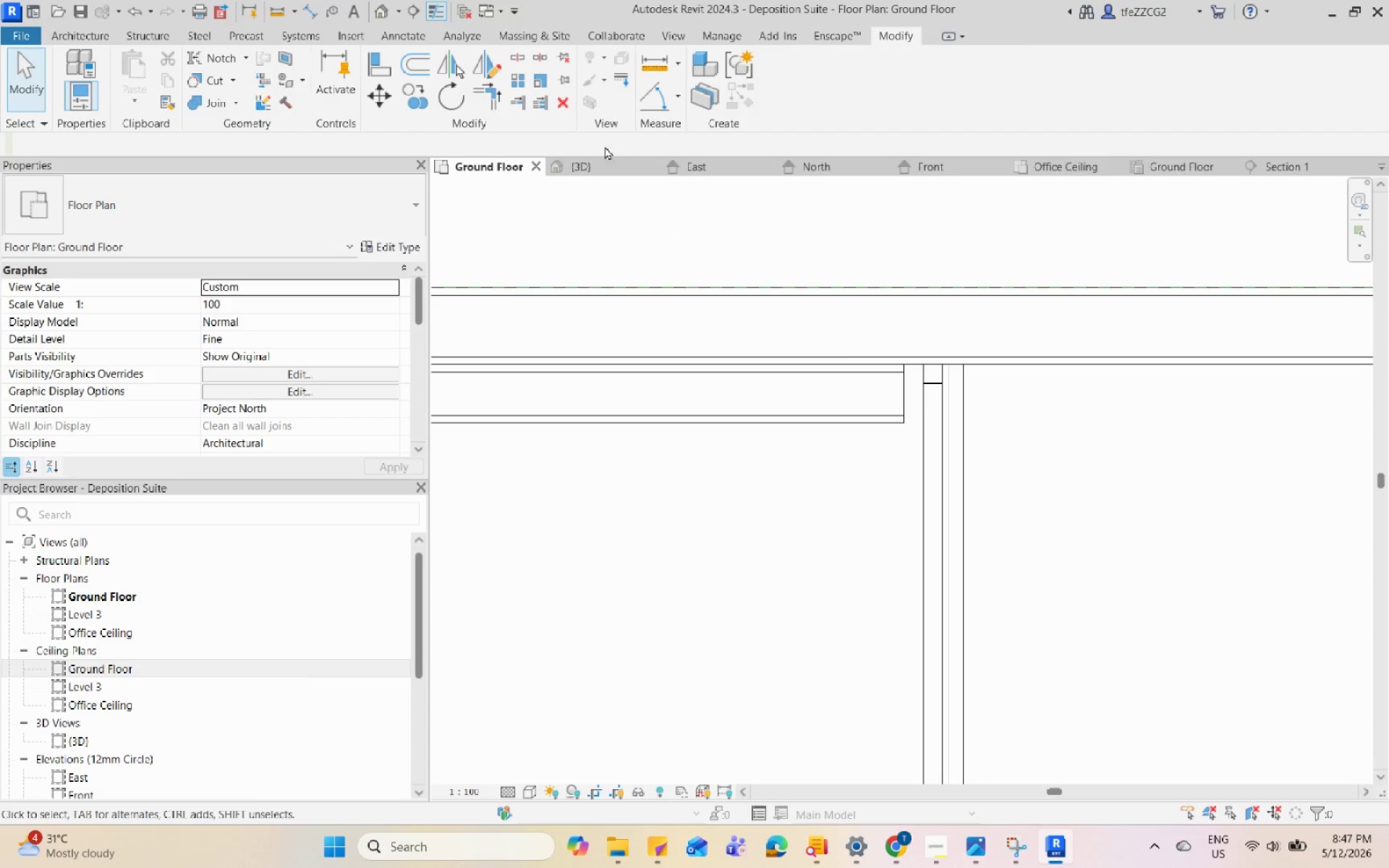 
left_click([585, 166])
 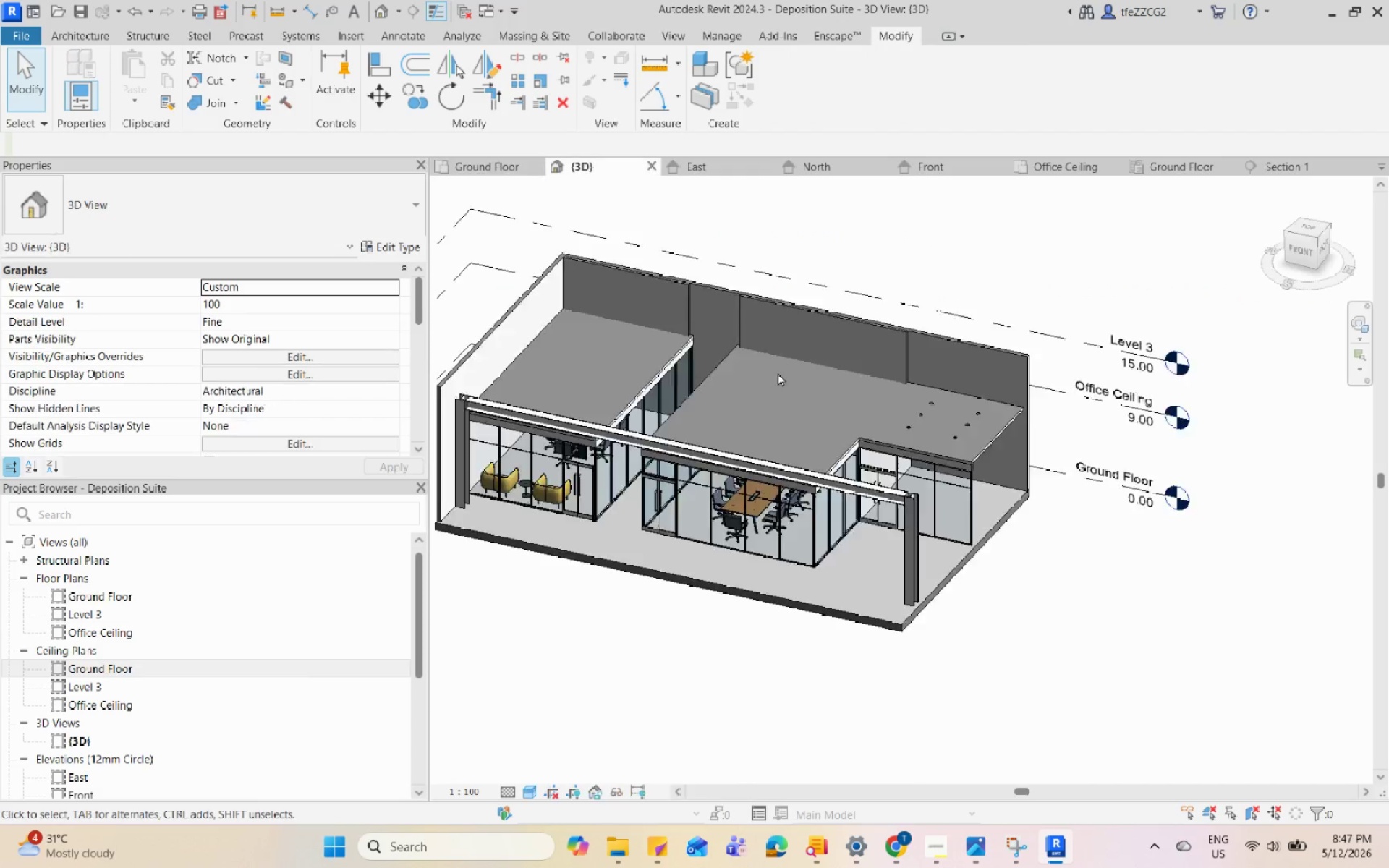 
hold_key(key=ShiftLeft, duration=0.58)
 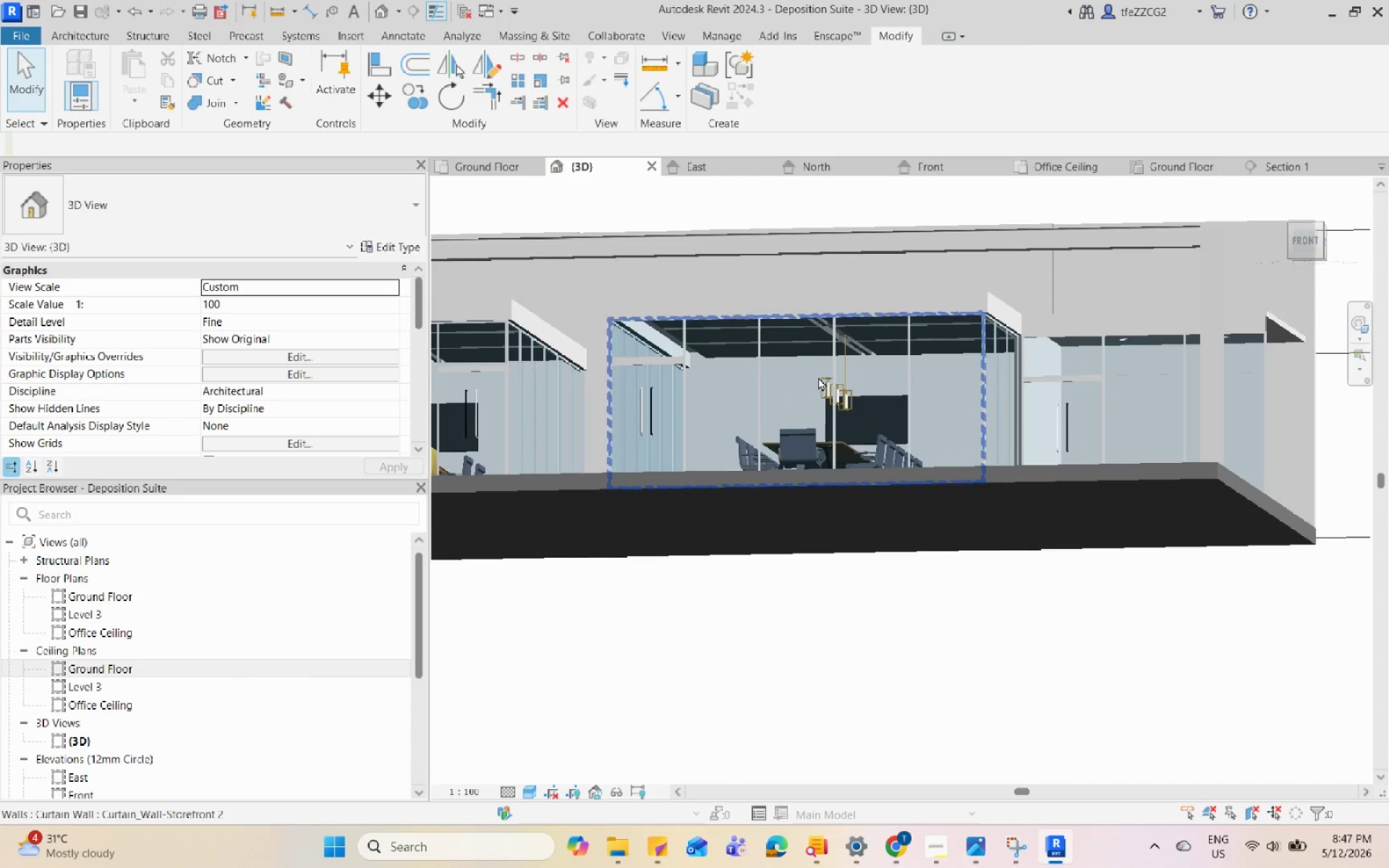 
scroll: coordinate [789, 412], scroll_direction: down, amount: 6.0
 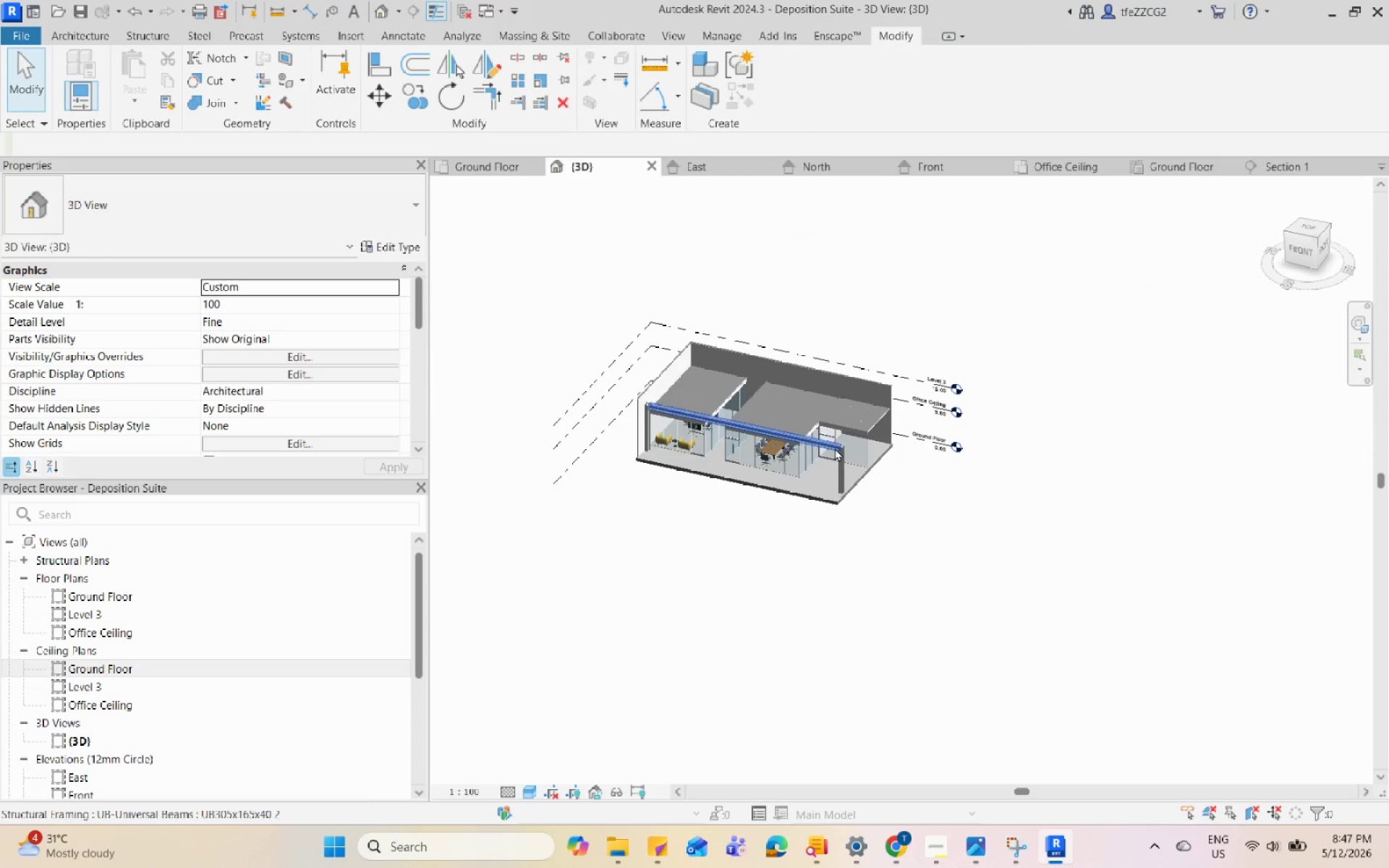 
hold_key(key=ShiftLeft, duration=1.84)
 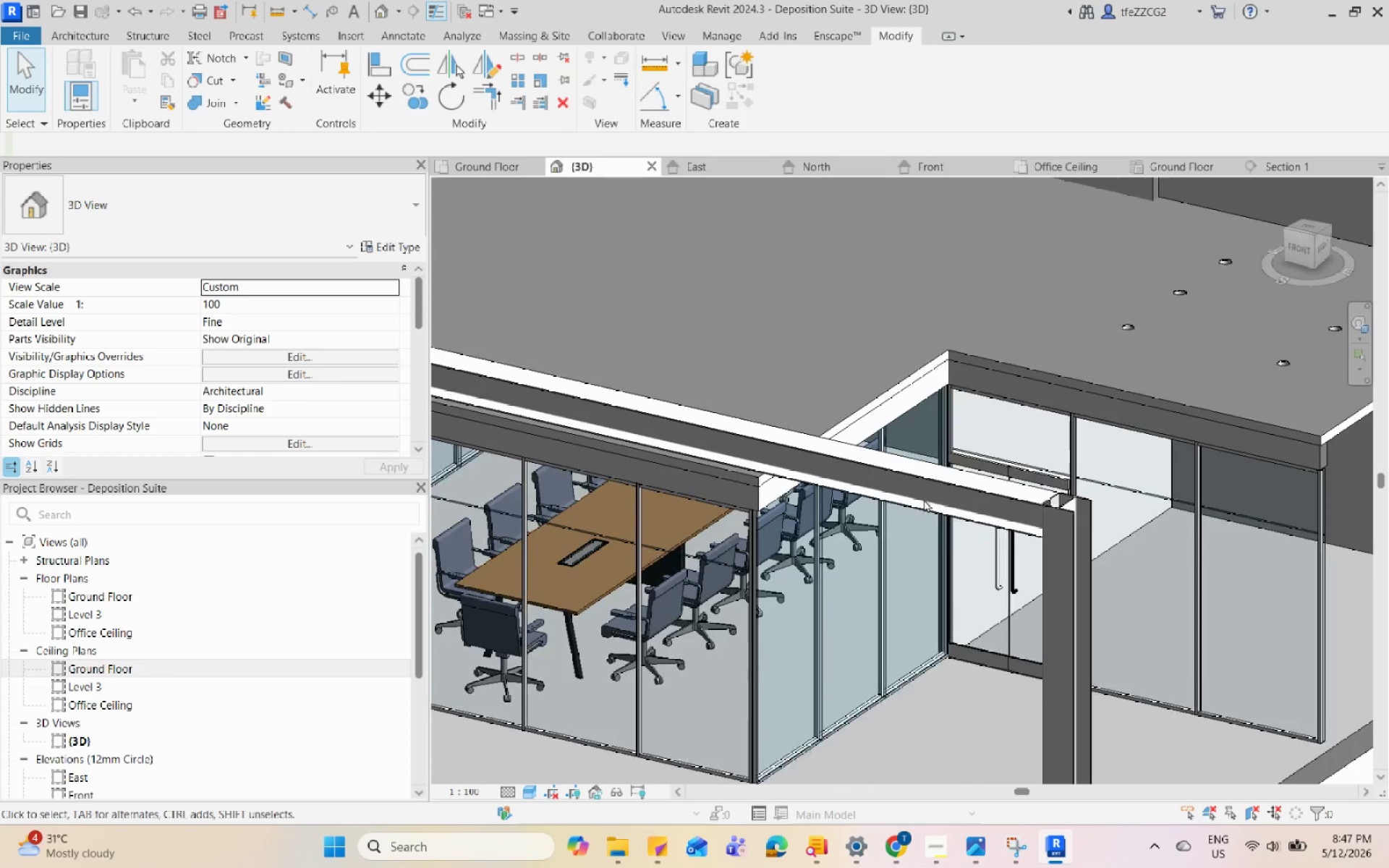 
scroll: coordinate [817, 377], scroll_direction: up, amount: 16.0
 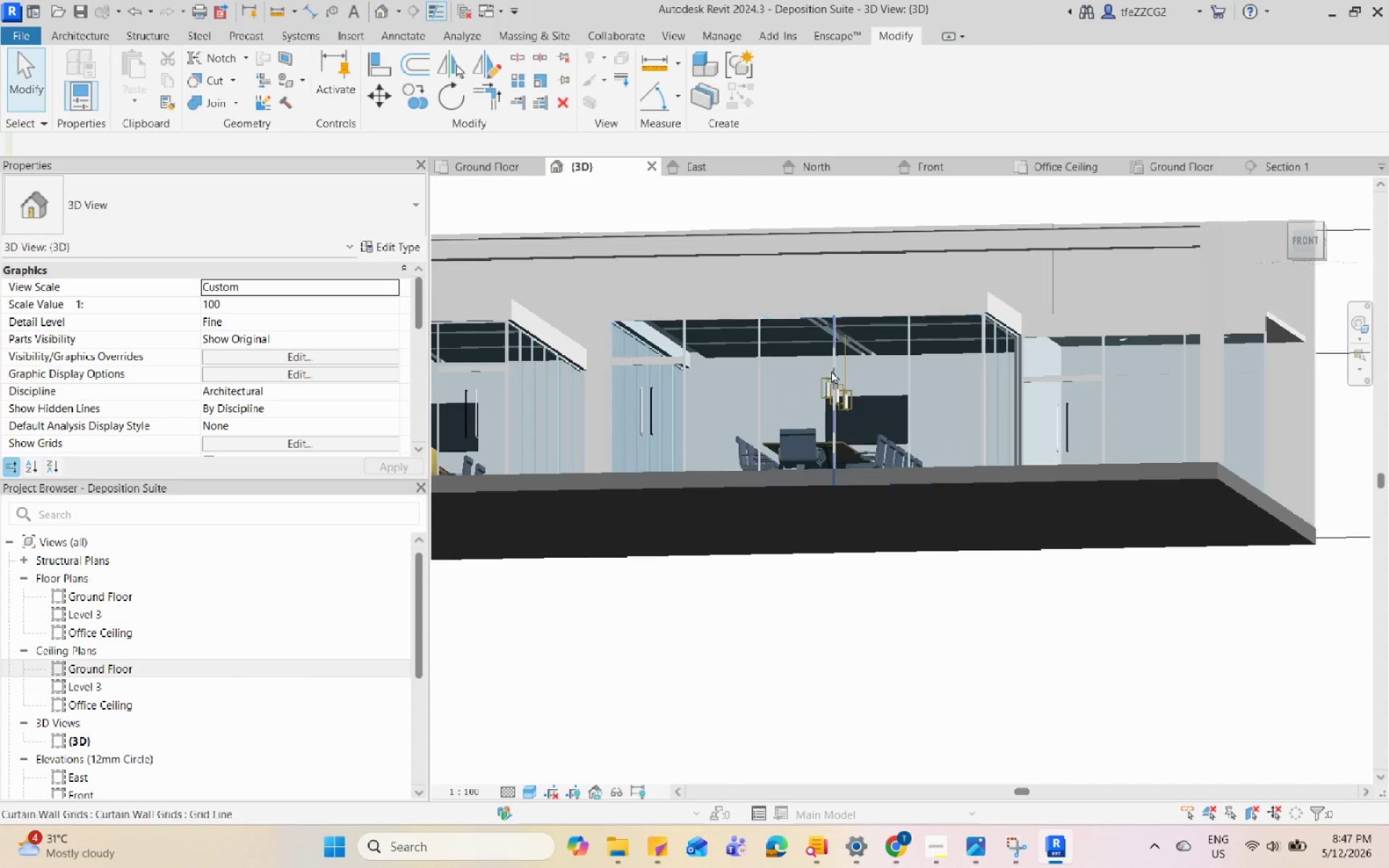 
hold_key(key=ShiftLeft, duration=0.94)
 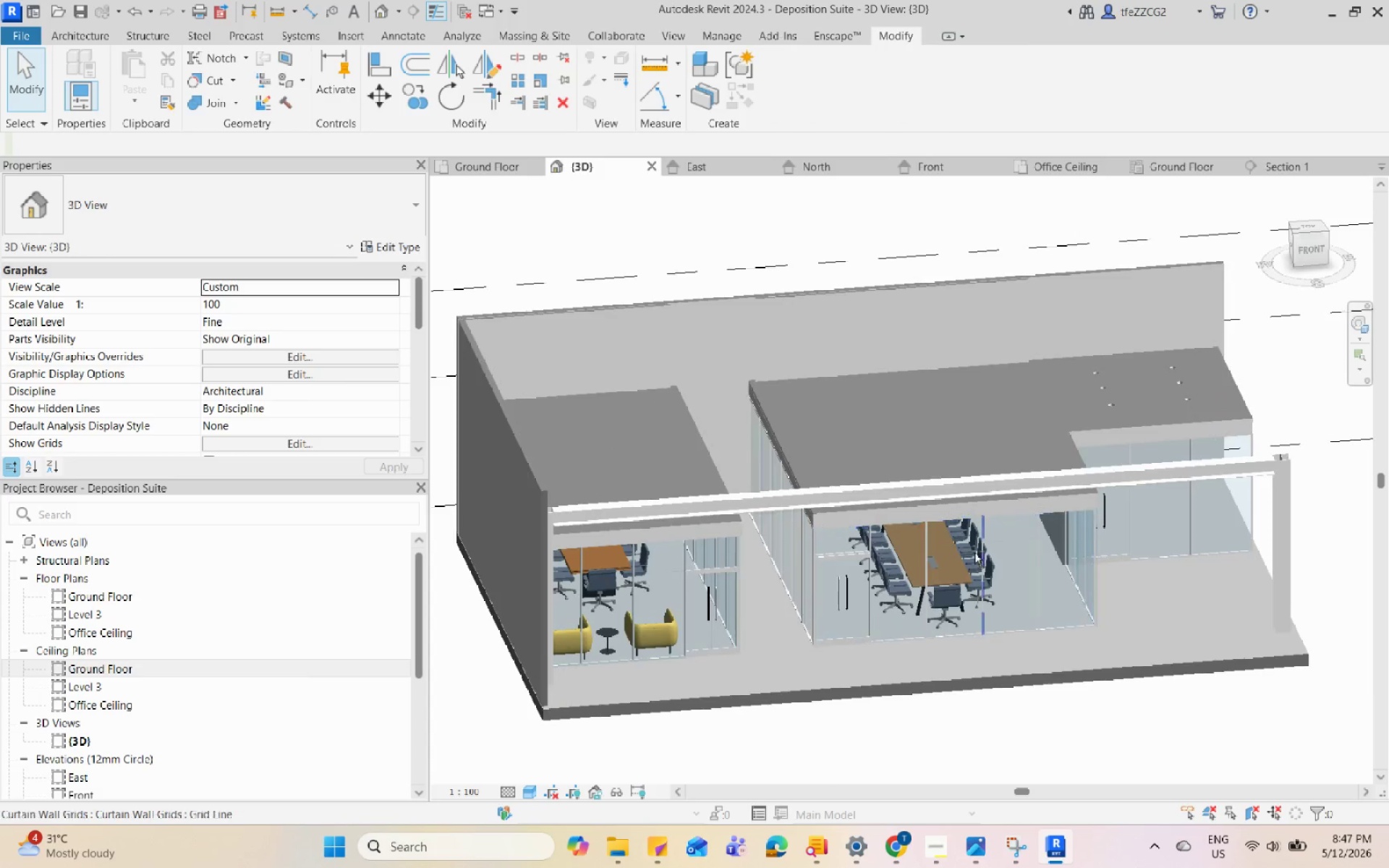 
scroll: coordinate [941, 549], scroll_direction: up, amount: 6.0
 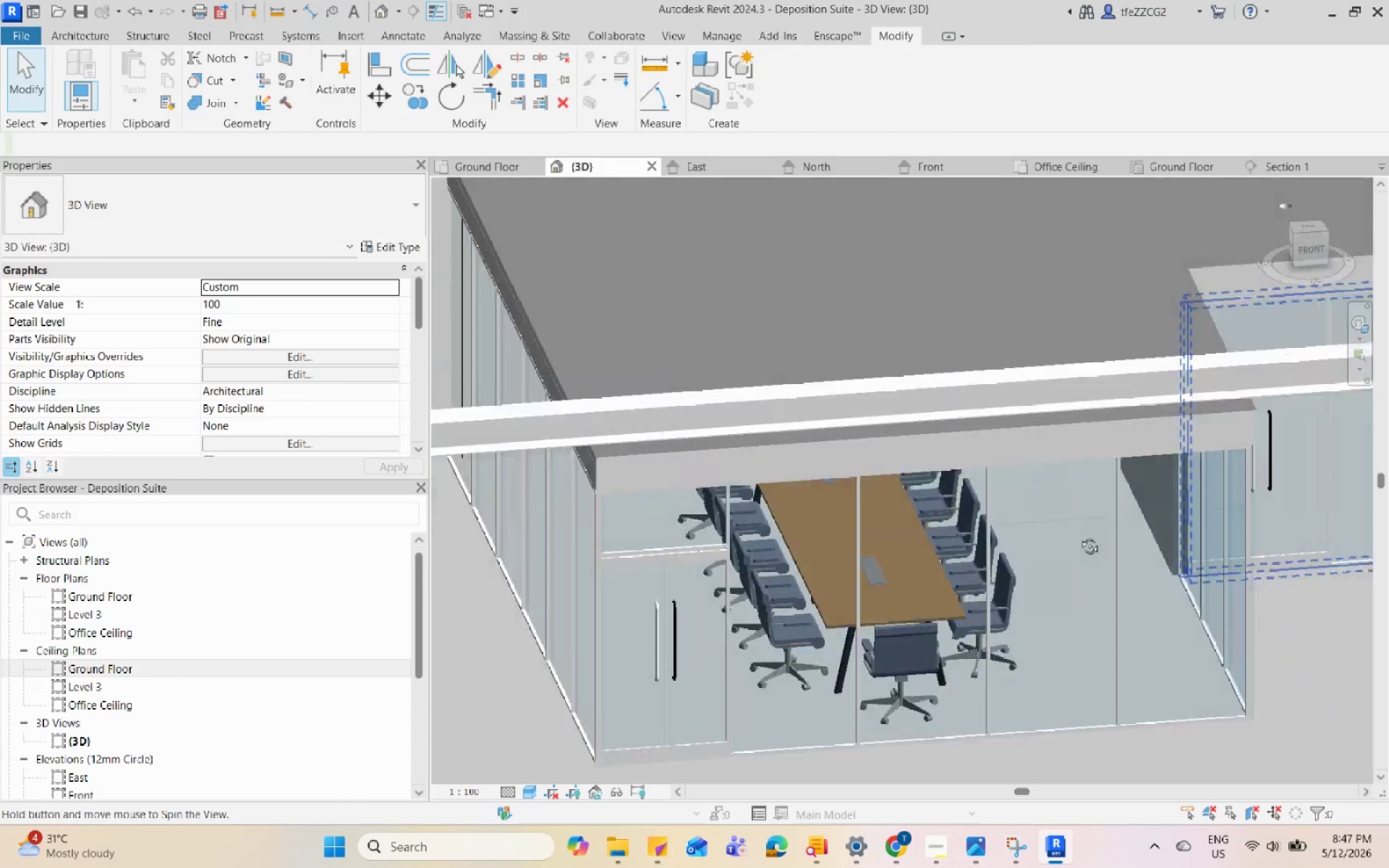 
hold_key(key=ShiftLeft, duration=0.45)
 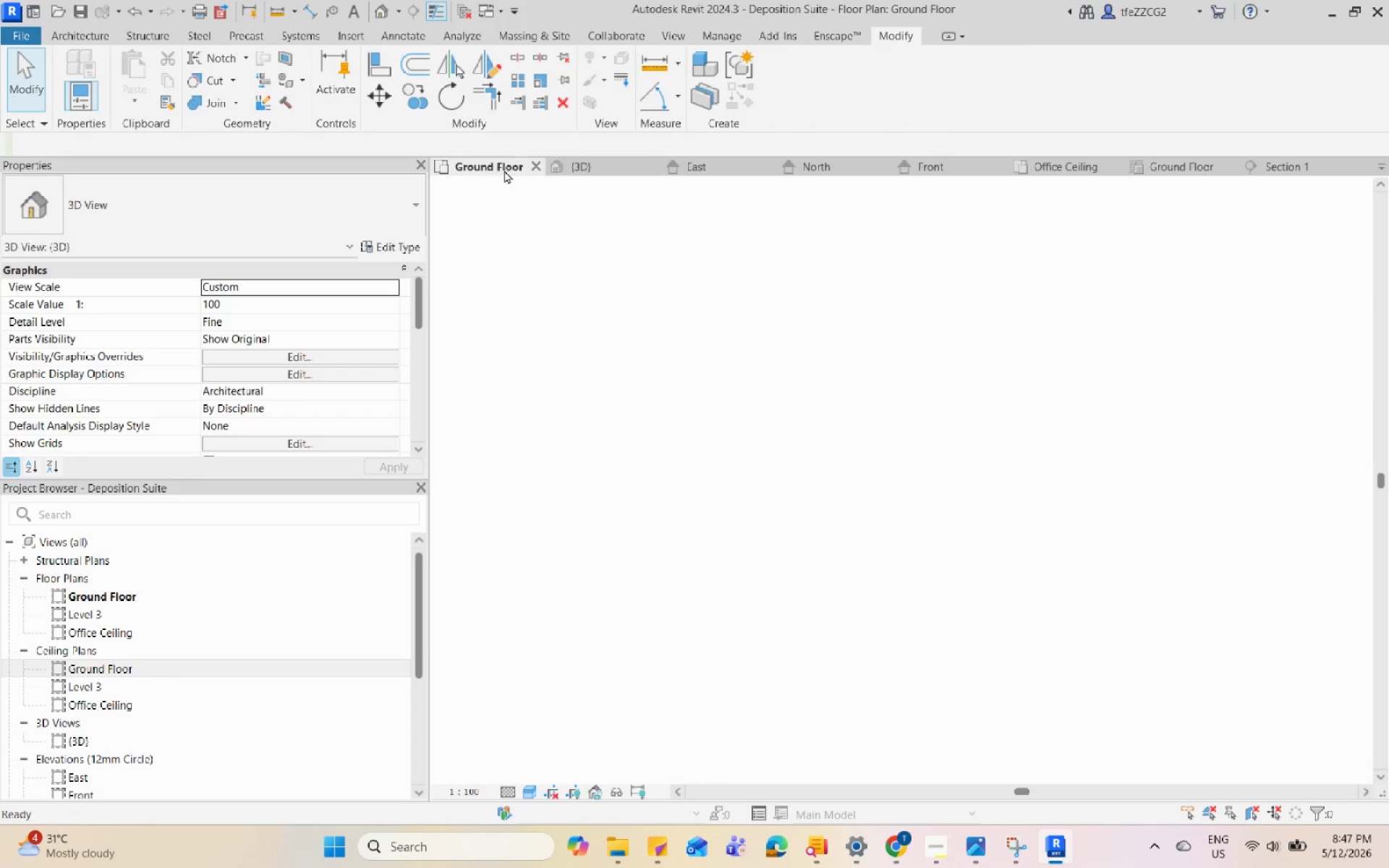 
scroll: coordinate [978, 556], scroll_direction: down, amount: 6.0
 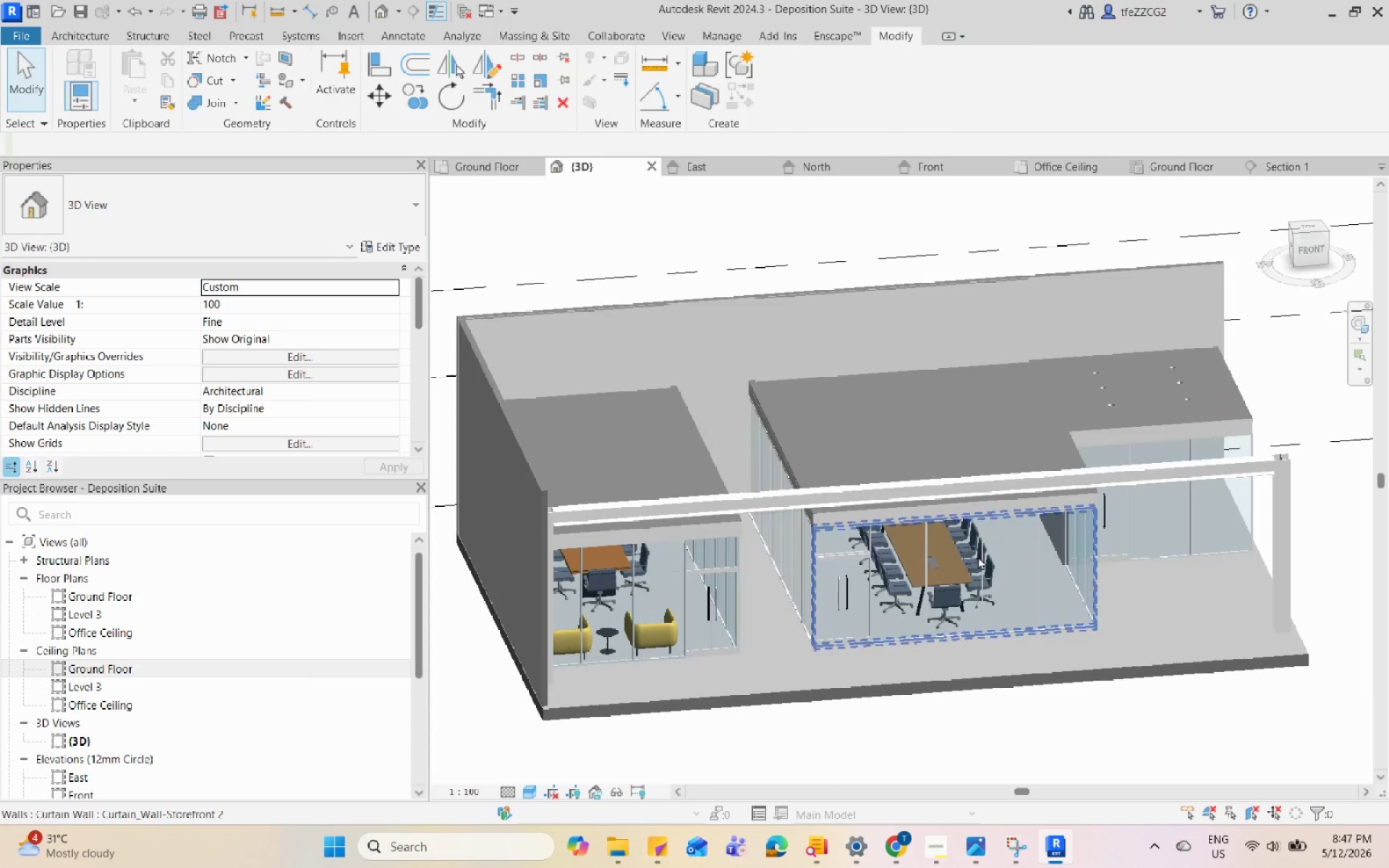 
left_click([504, 170])
 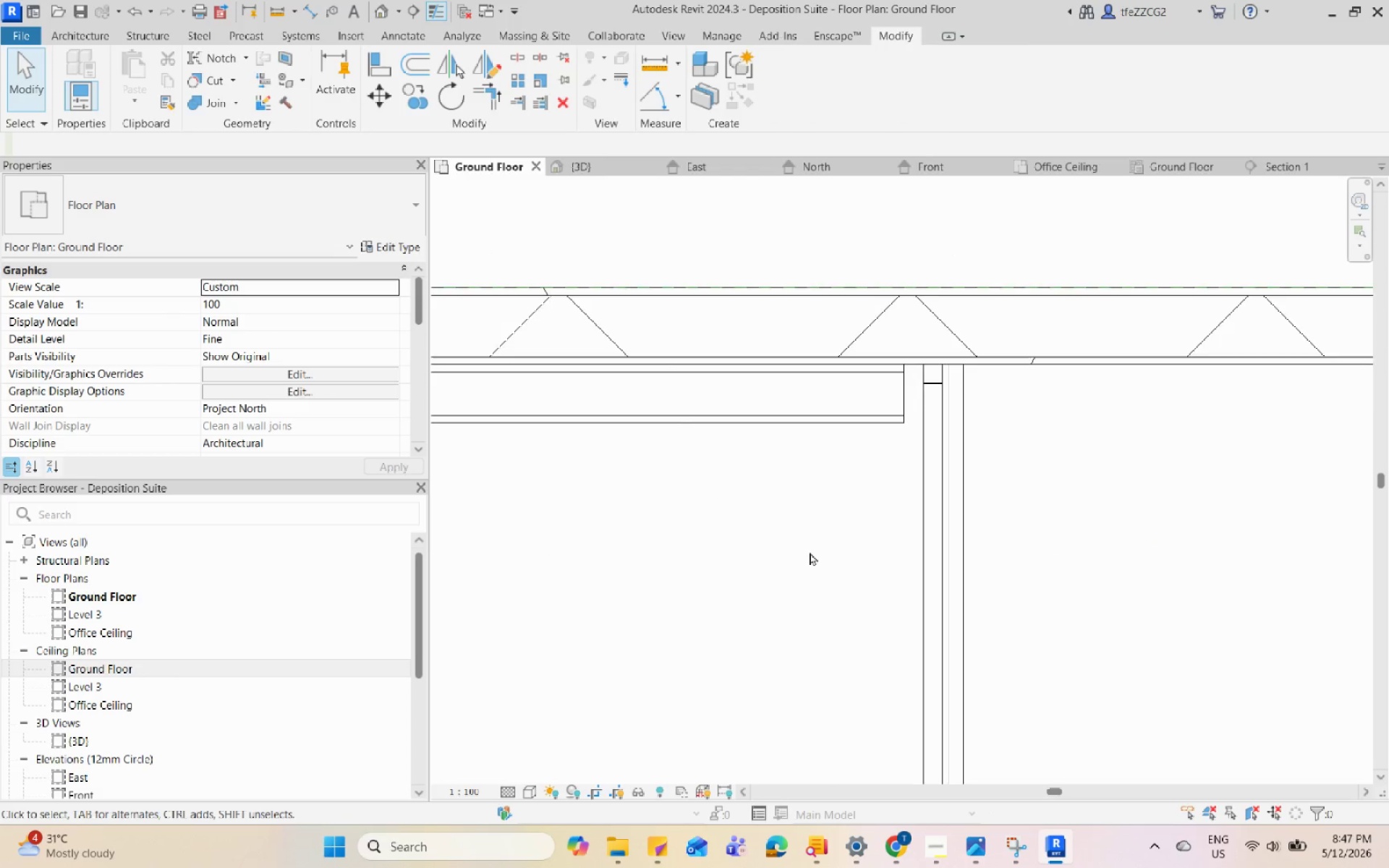 
scroll: coordinate [922, 600], scroll_direction: up, amount: 1.0
 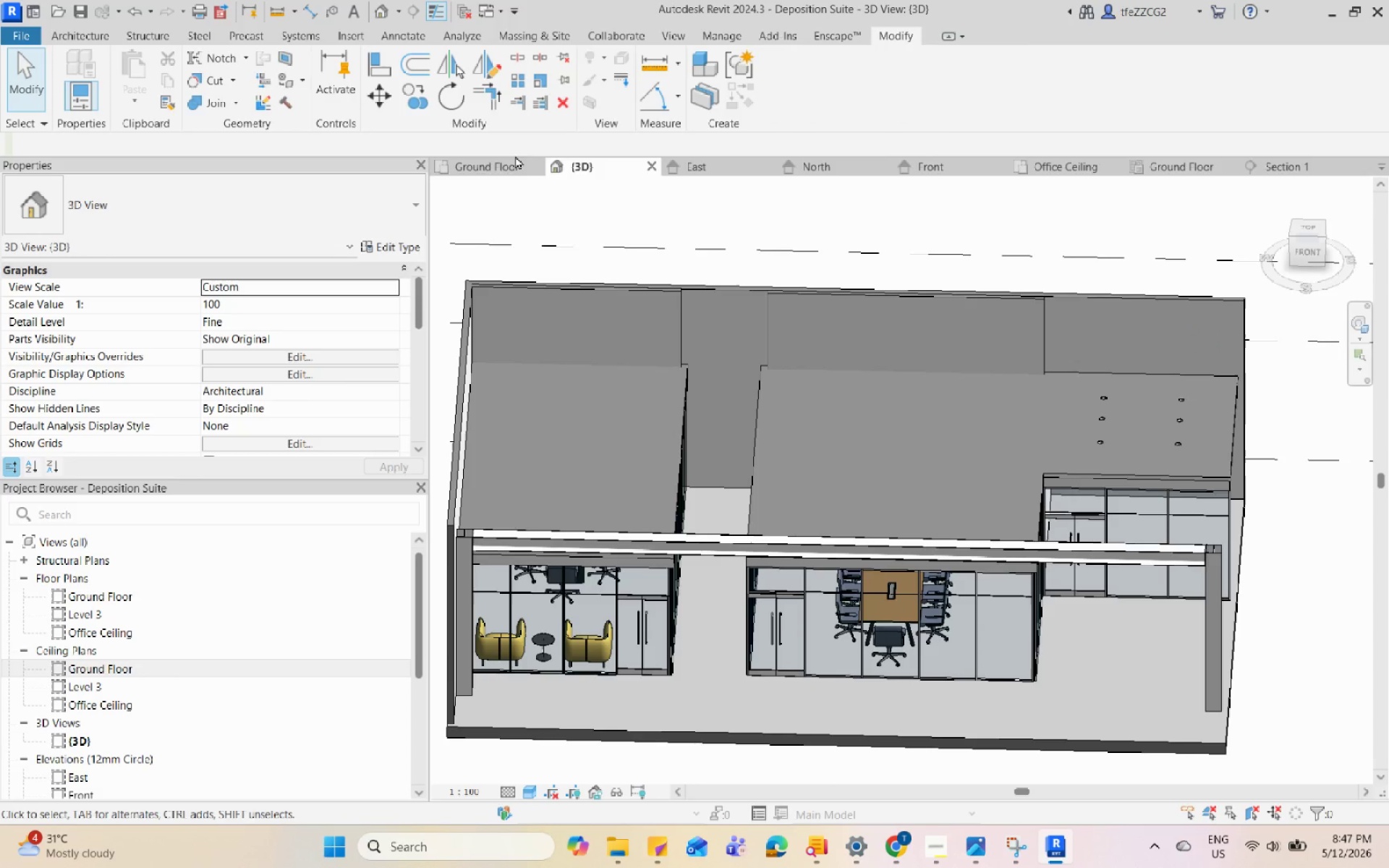 
left_click([627, 465])
 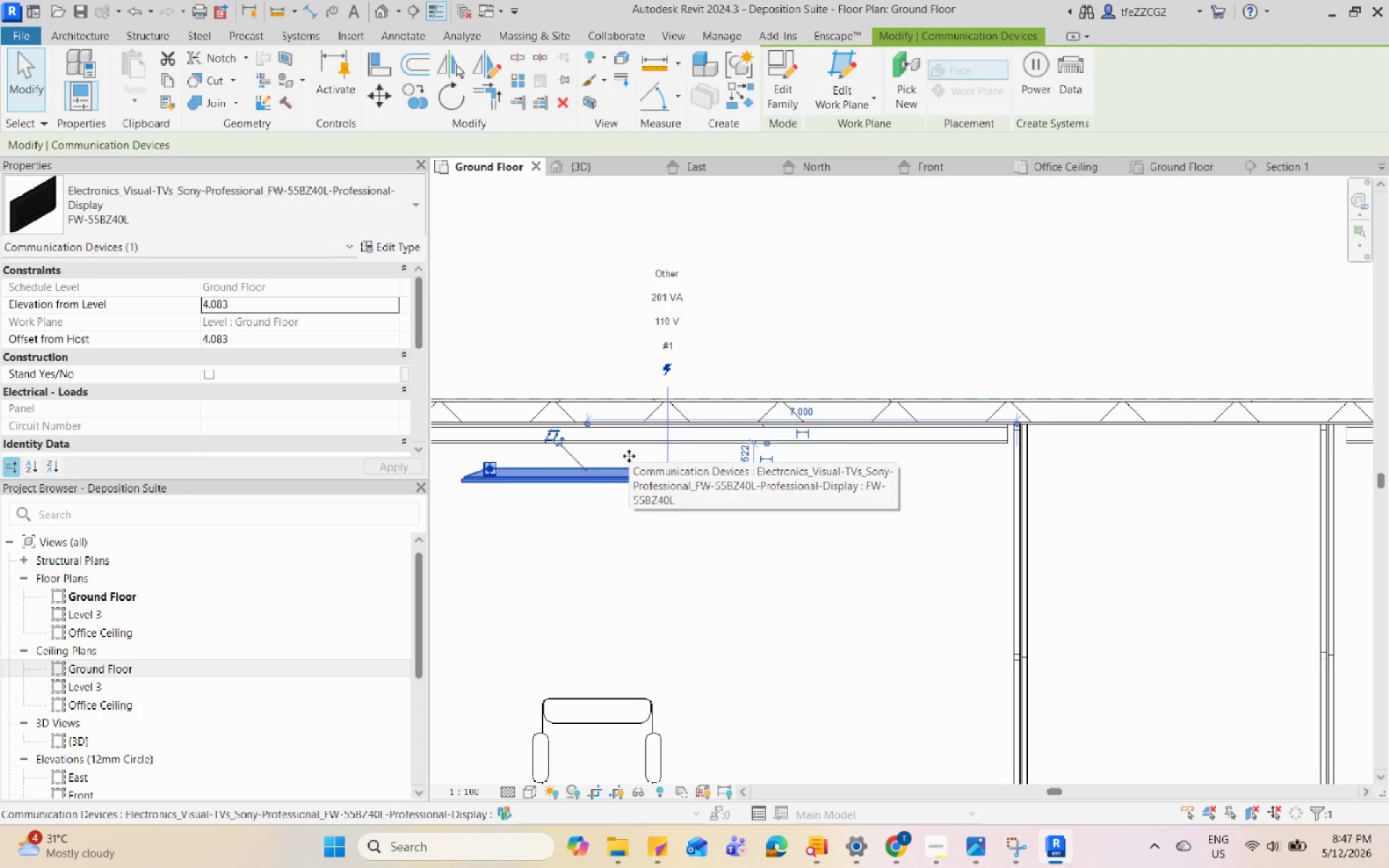 
scroll: coordinate [632, 456], scroll_direction: down, amount: 8.0
 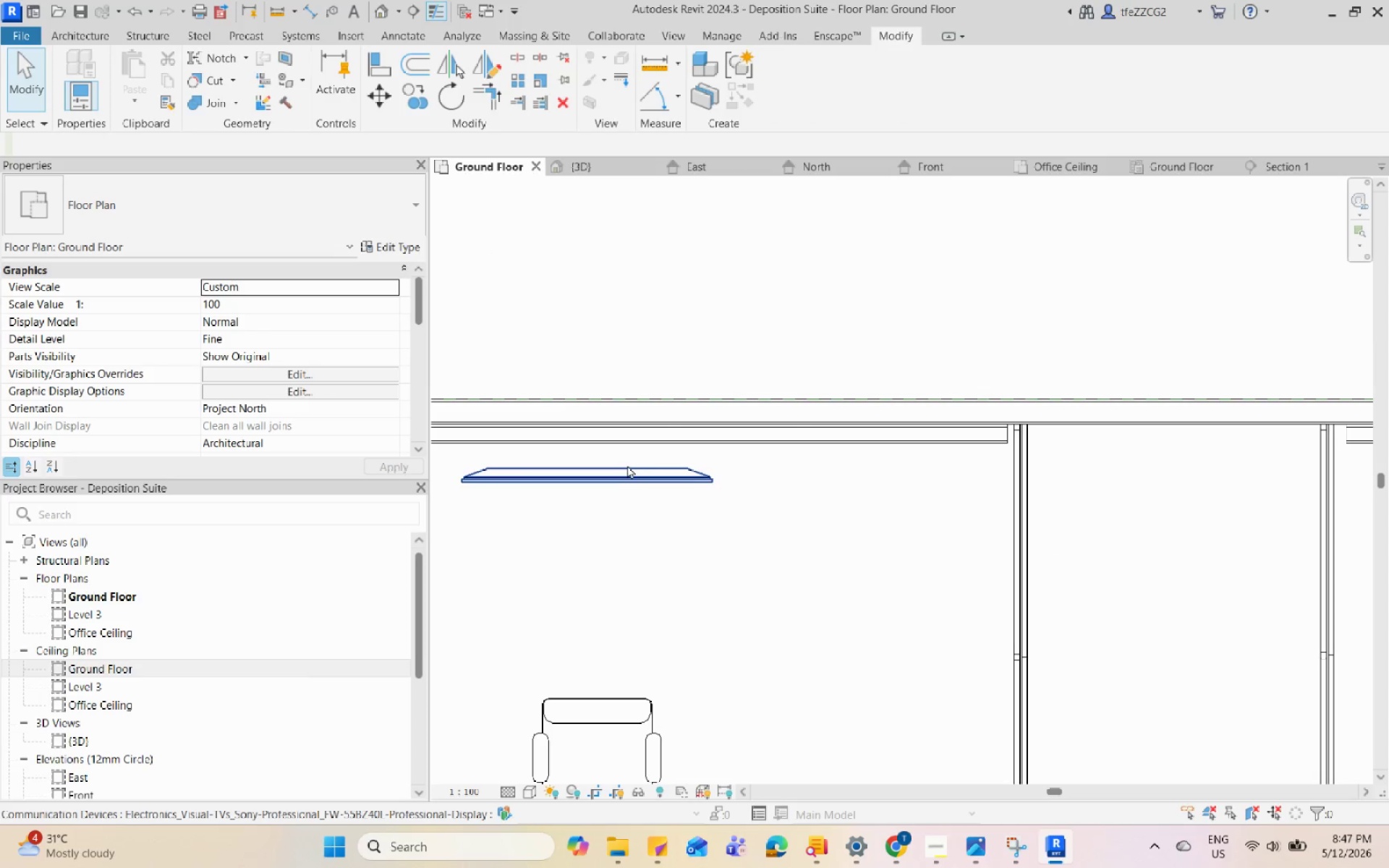 
key(ArrowUp)
 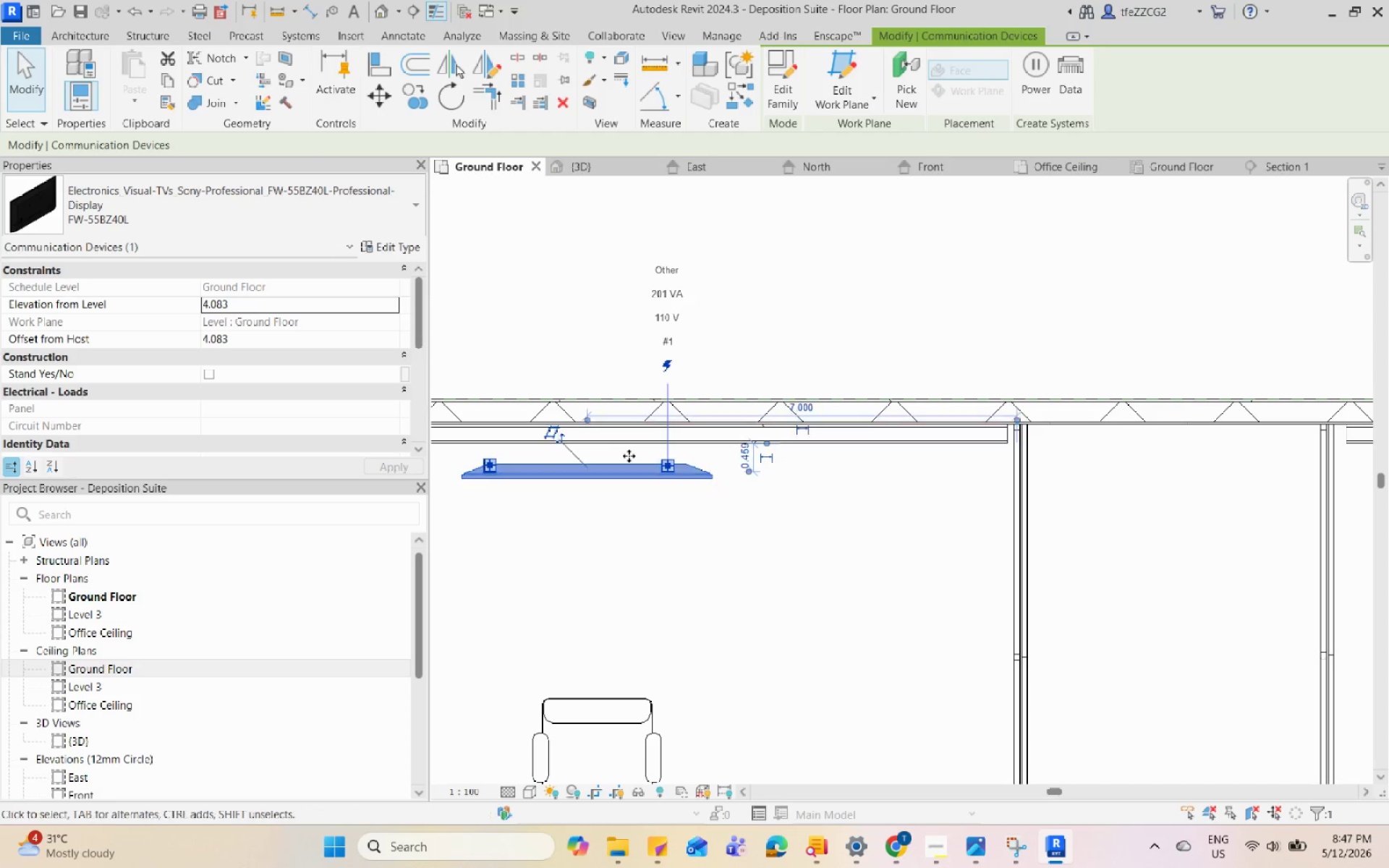 
key(ArrowUp)
 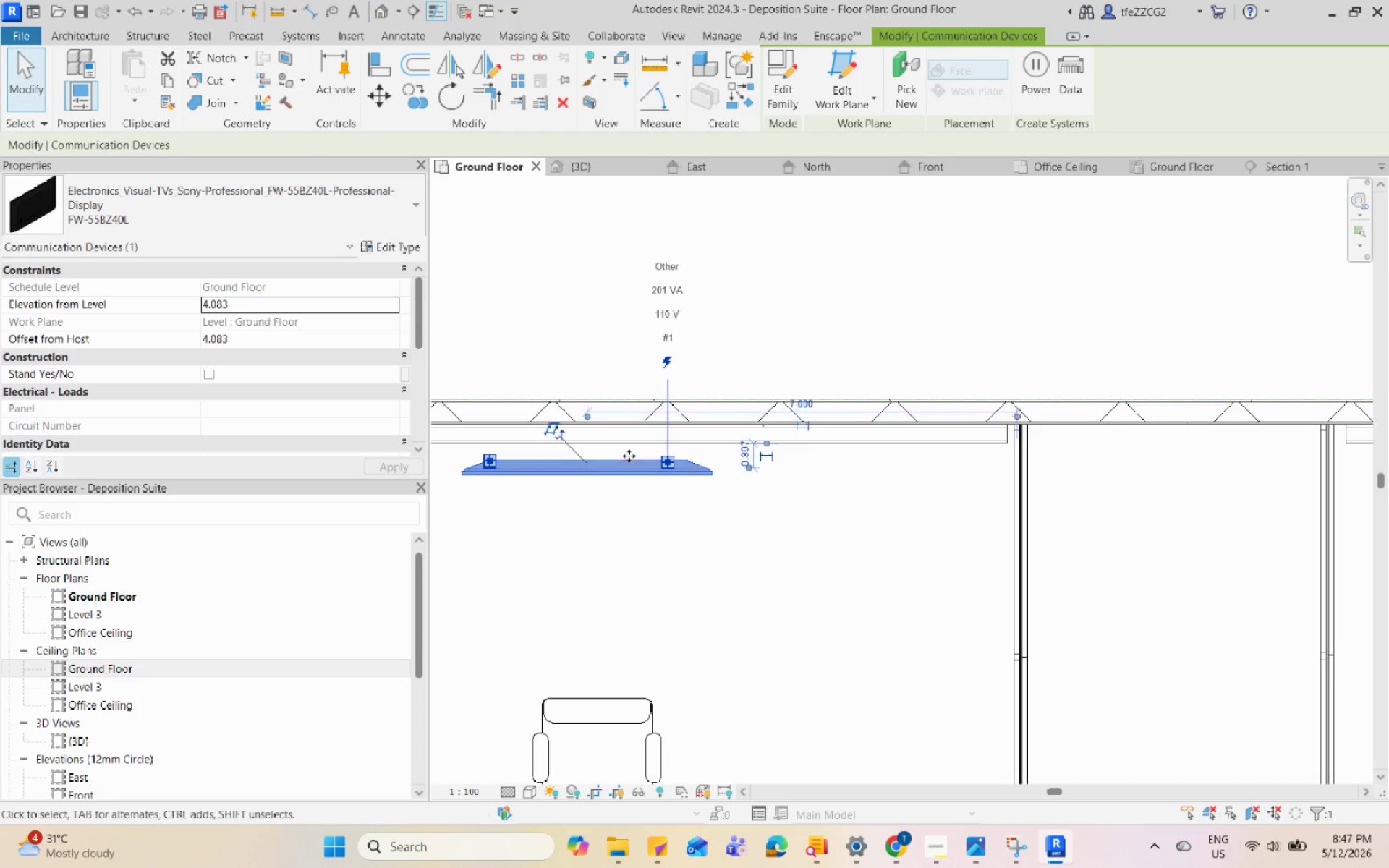 
key(ArrowUp)
 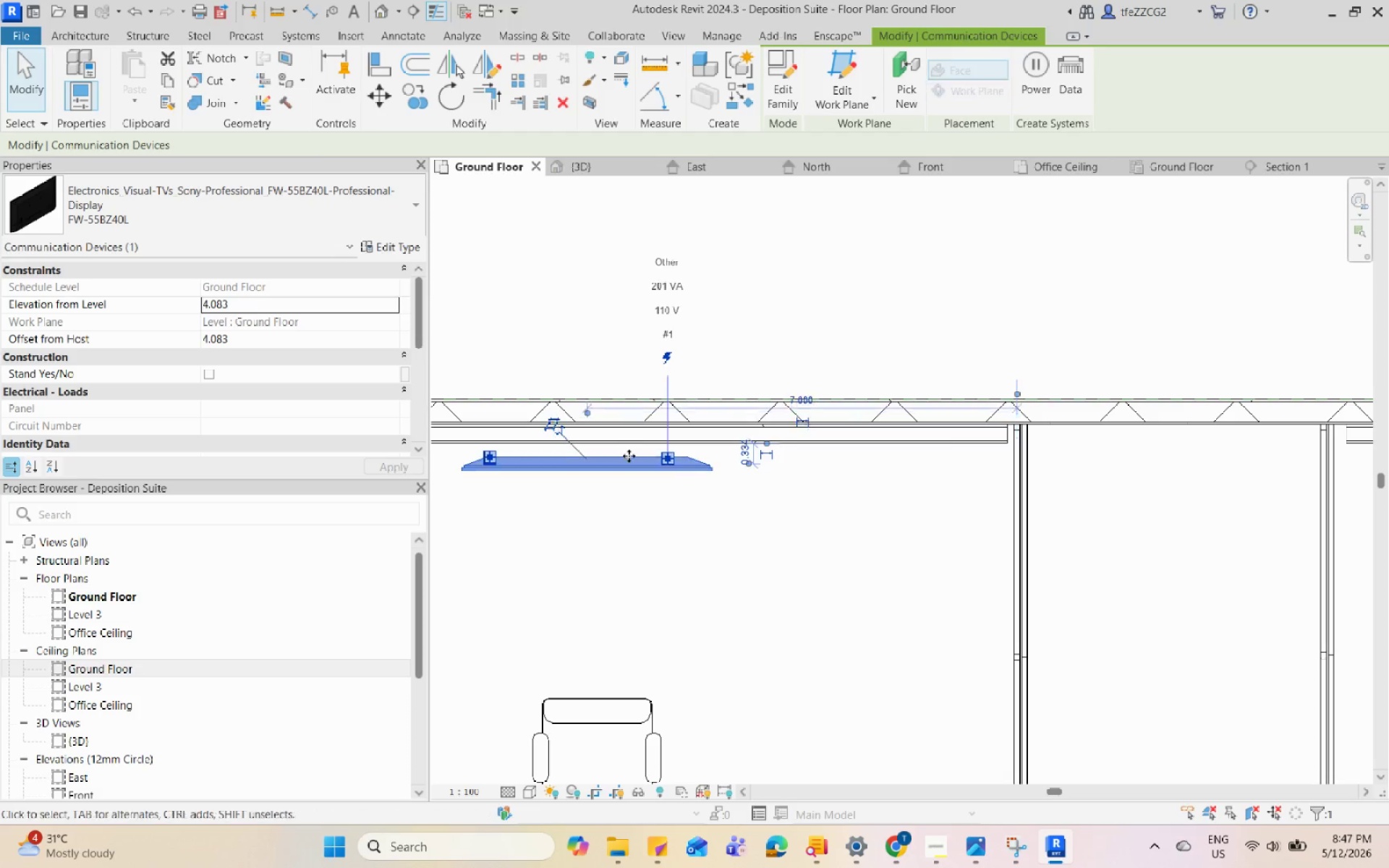 
key(ArrowUp)
 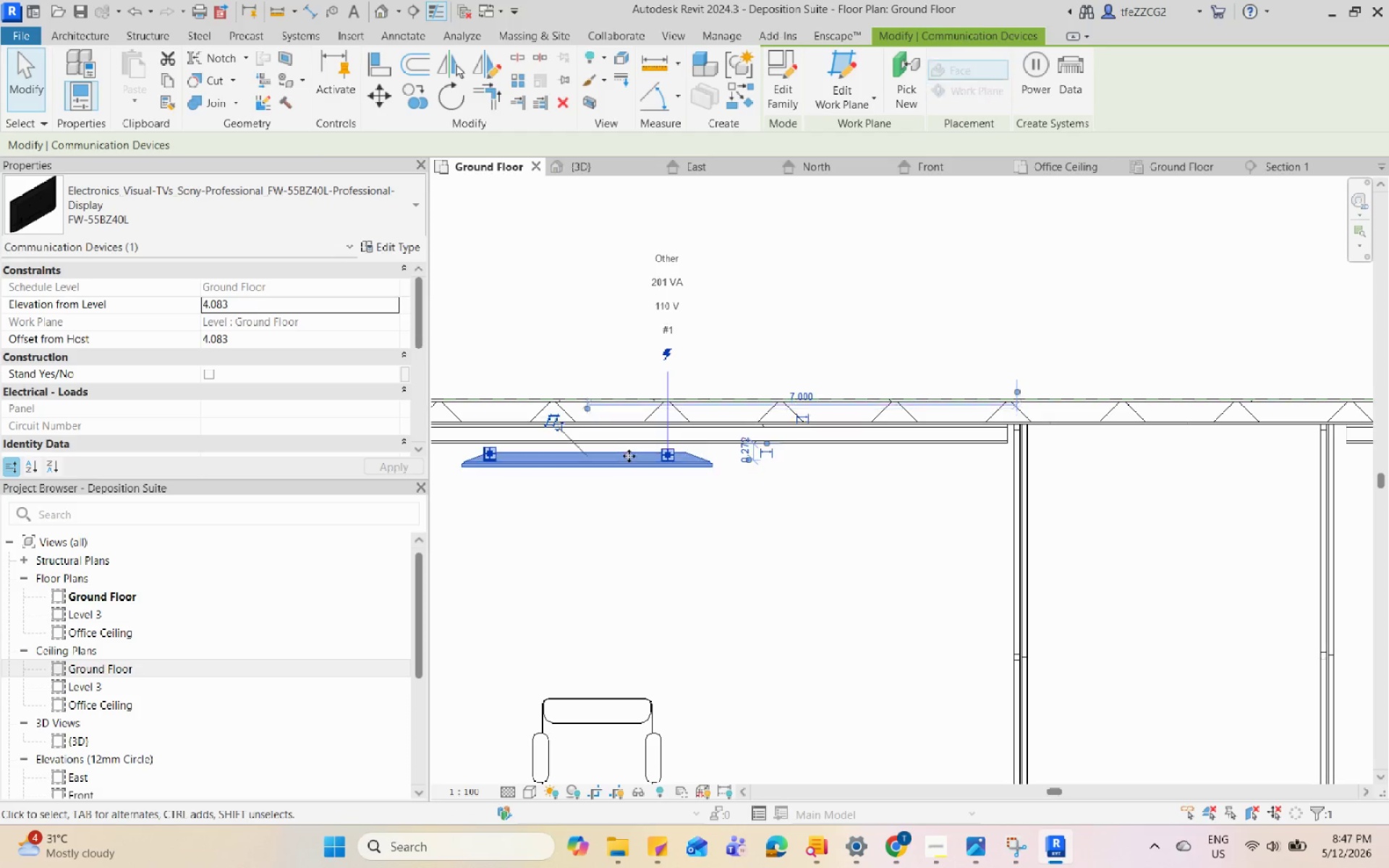 
key(ArrowUp)
 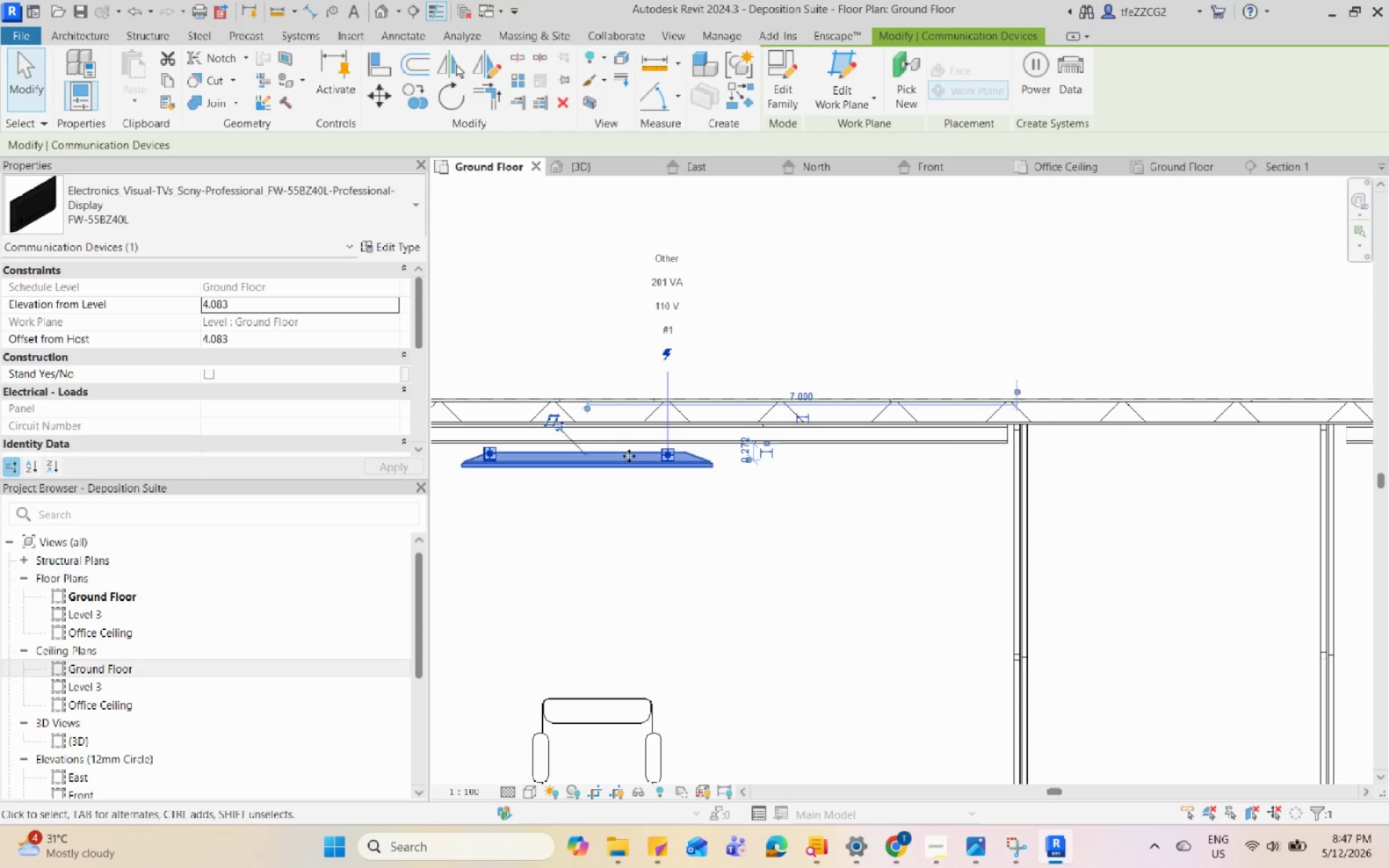 
key(ArrowUp)
 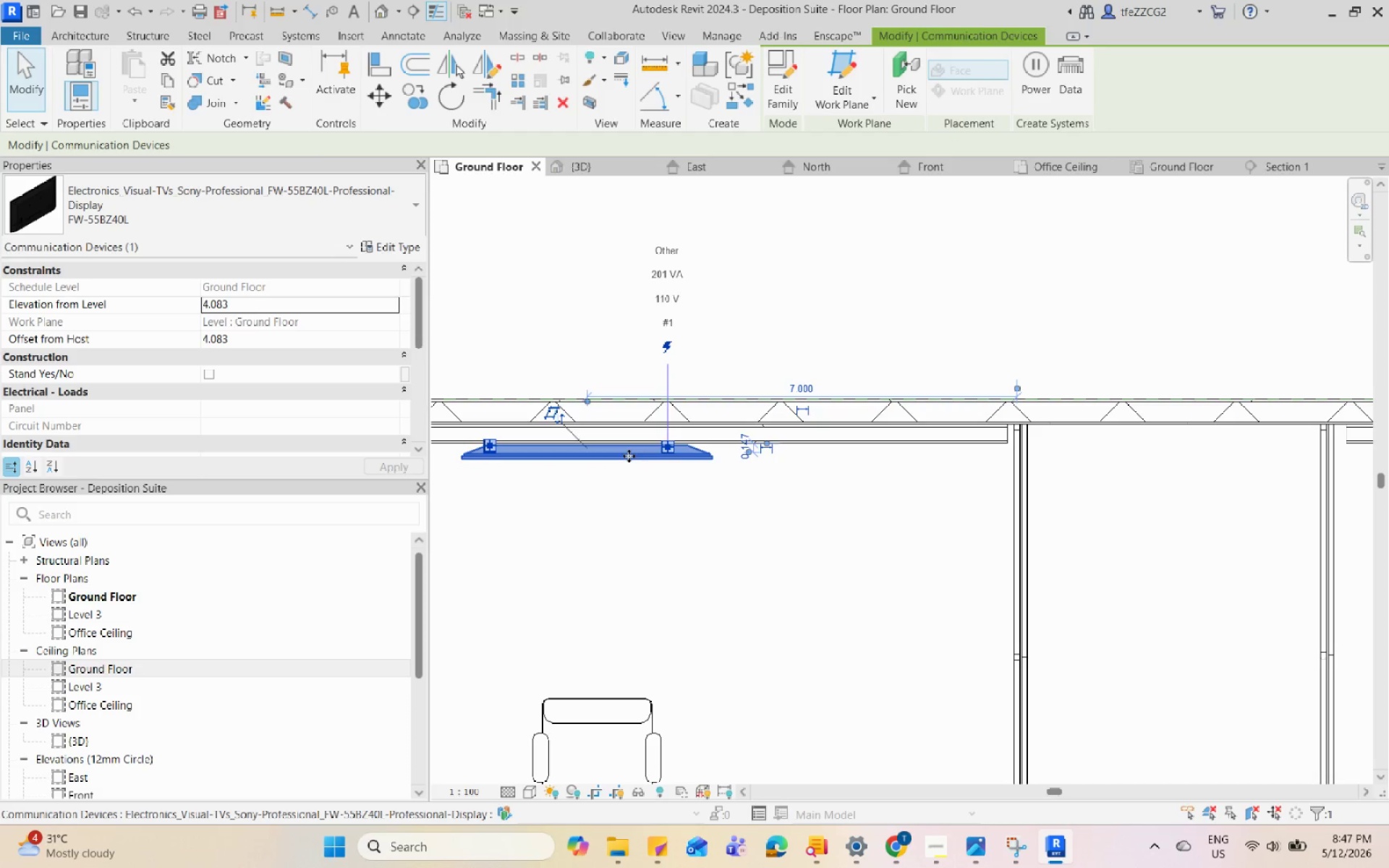 
key(Escape)
 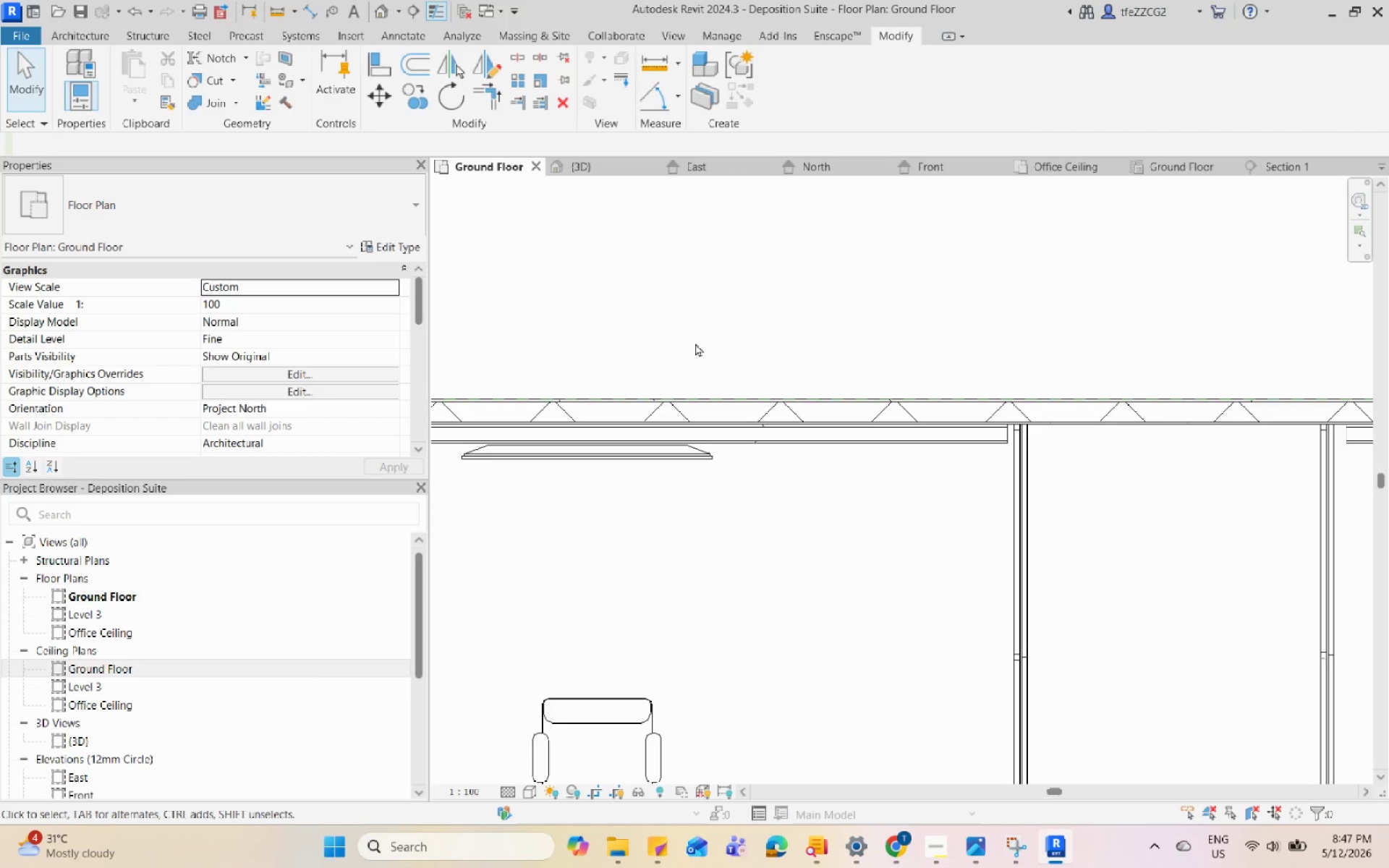 
left_click([1113, 379])
 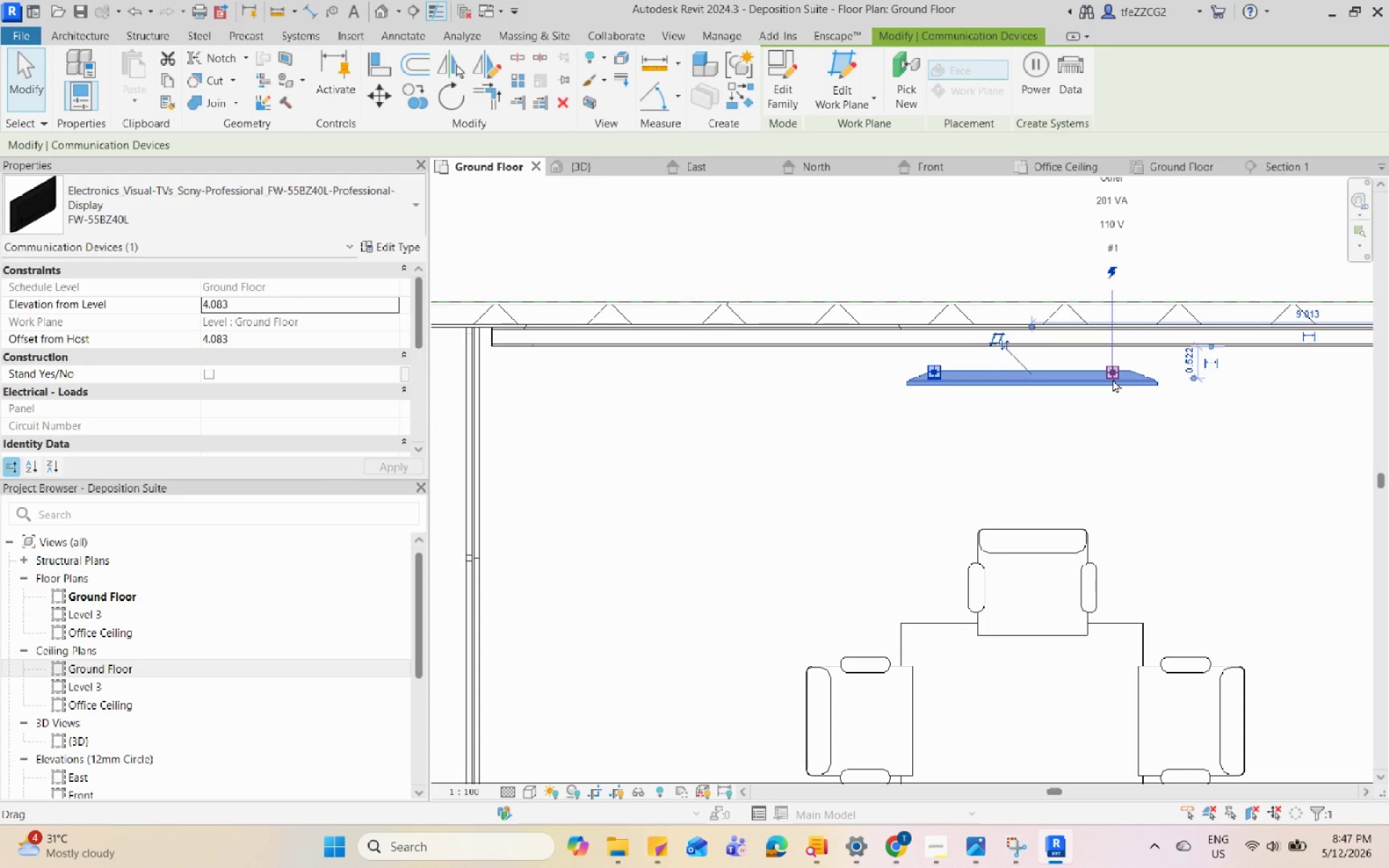 
scroll: coordinate [1108, 409], scroll_direction: none, amount: 0.0
 